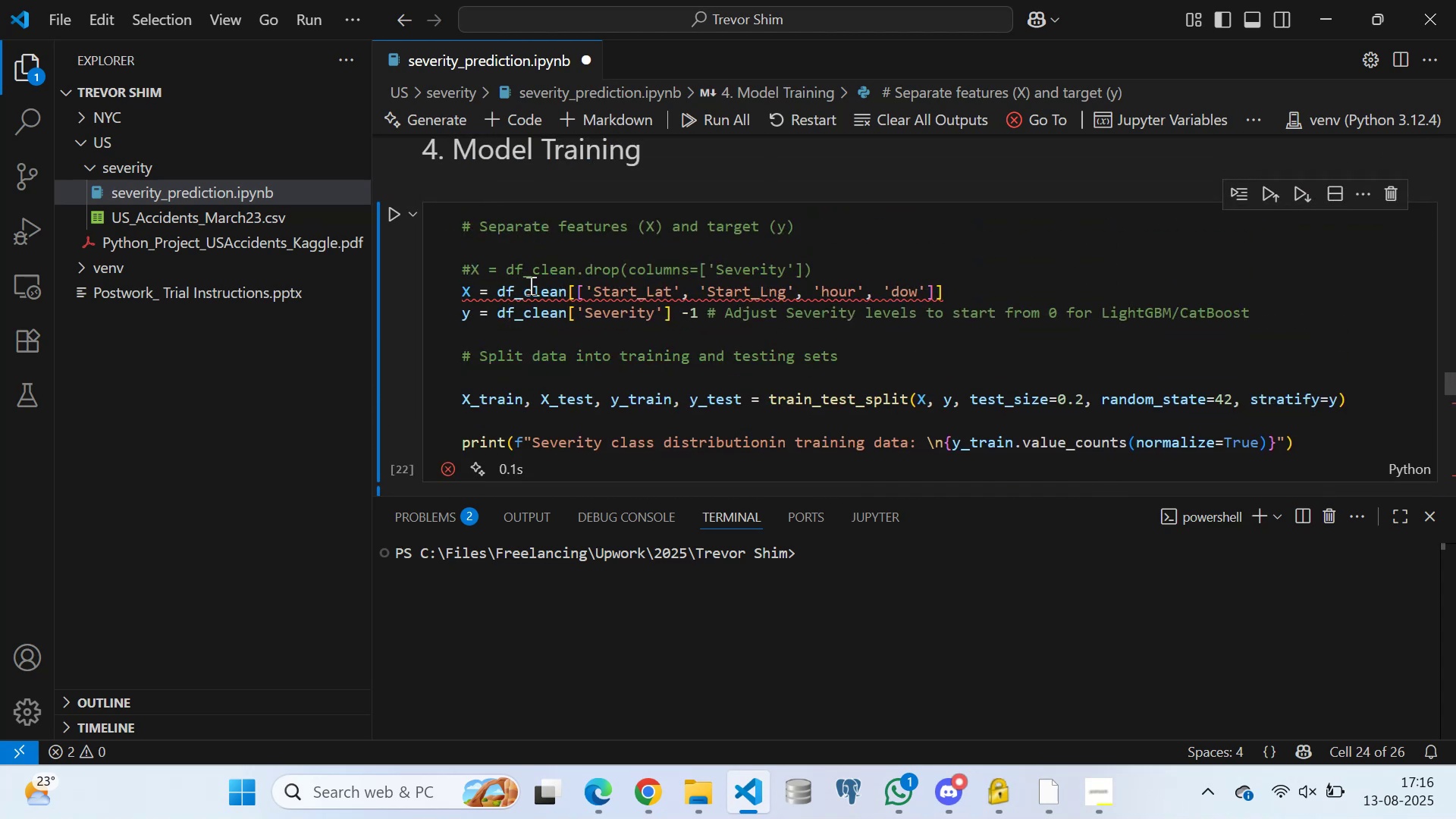 
scroll: coordinate [559, 280], scroll_direction: down, amount: 2.0
 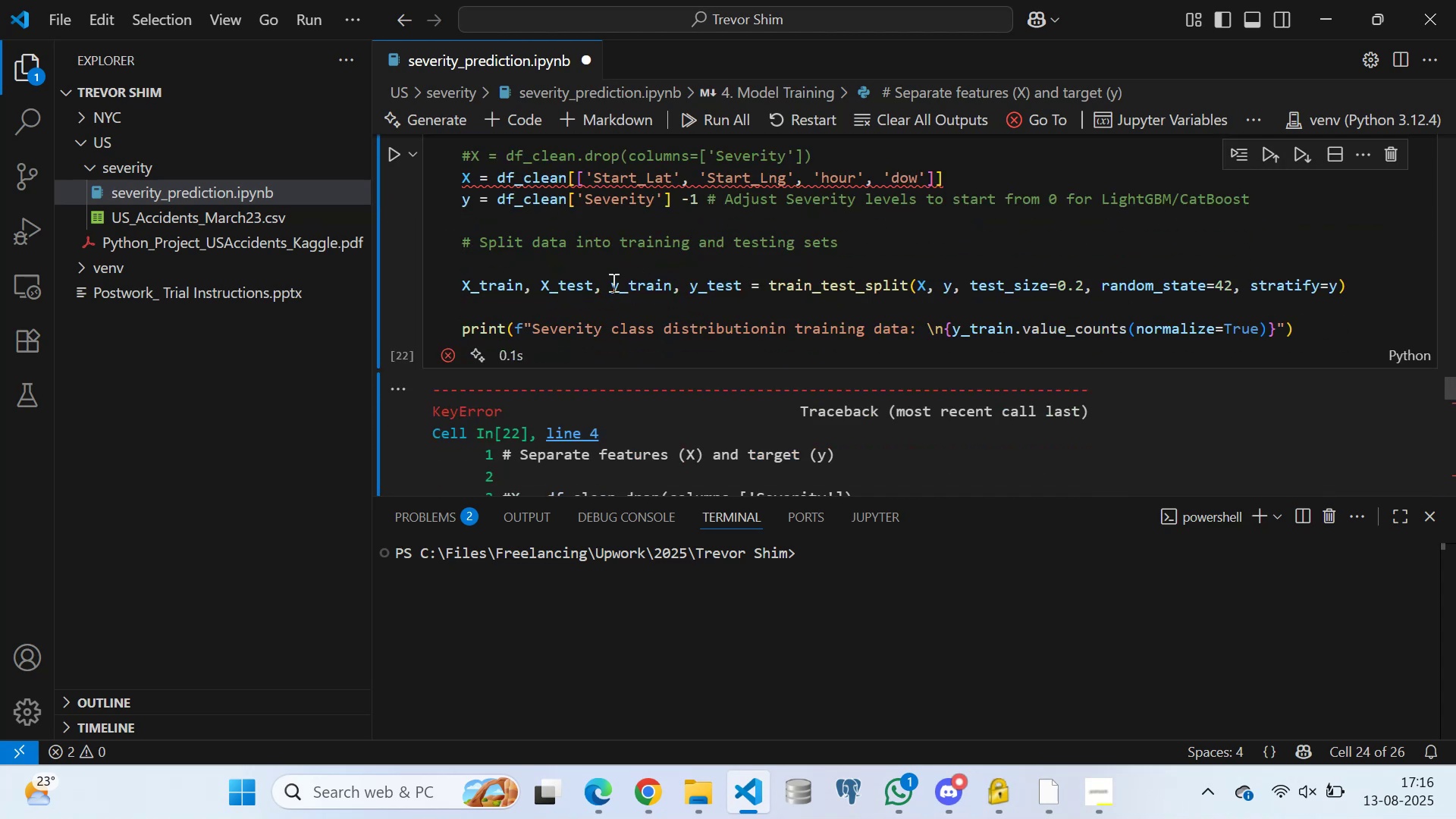 
scroll: coordinate [654, 268], scroll_direction: up, amount: 1.0
 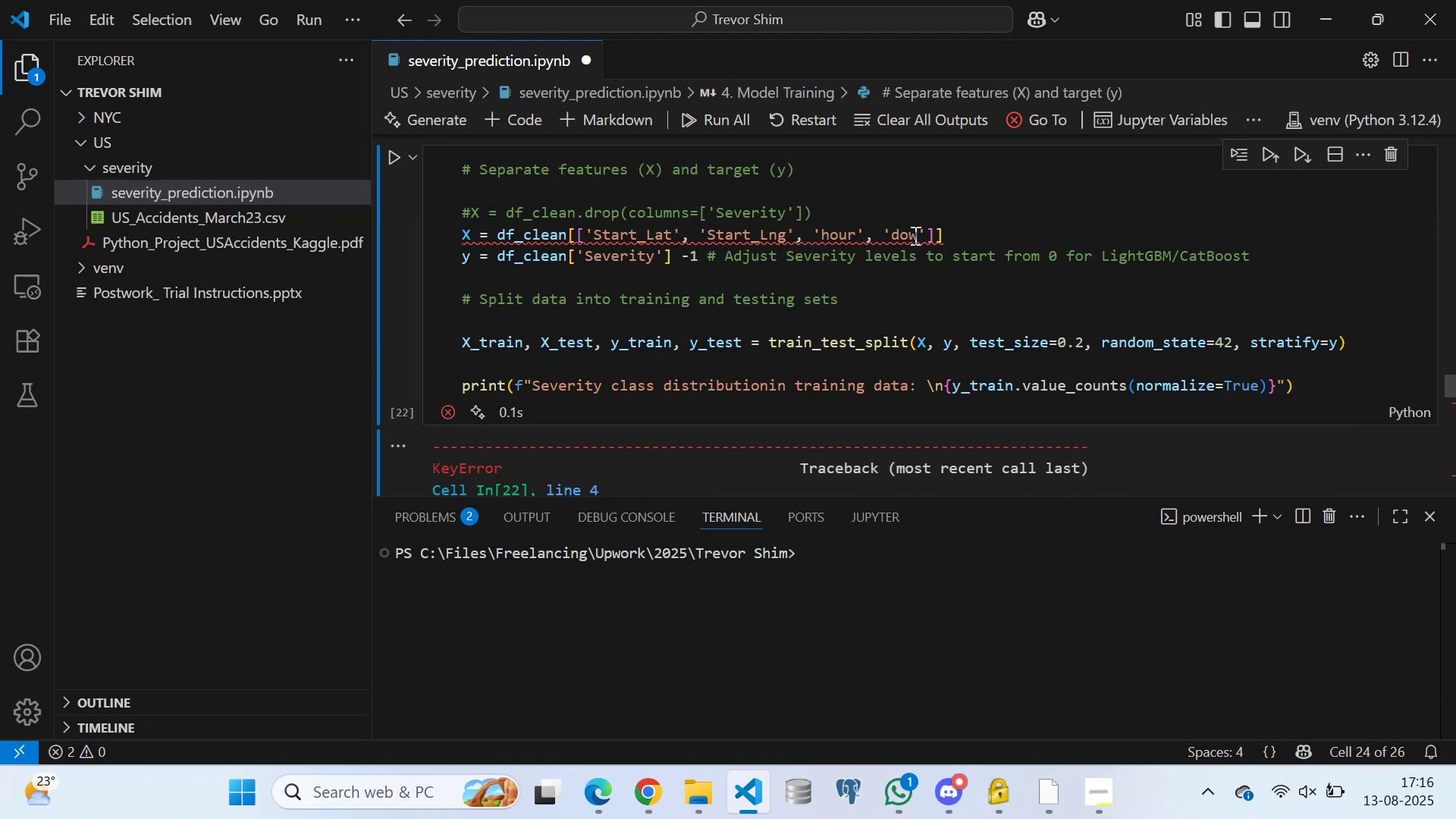 
left_click([918, 233])
 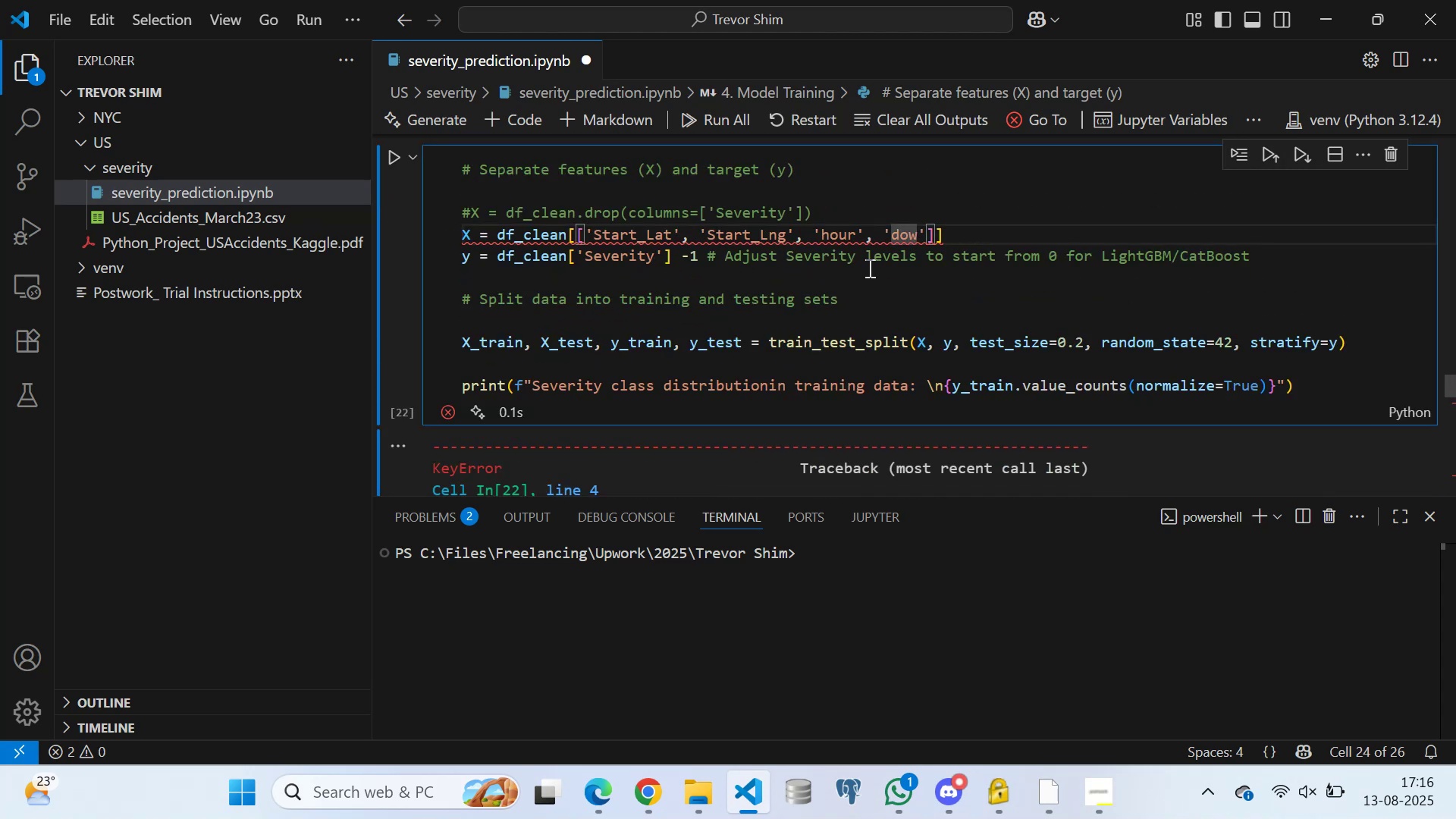 
key(Backspace)
key(Backspace)
type(ay)
key(Backspace)
key(Backspace)
key(Backspace)
type(weekday)
 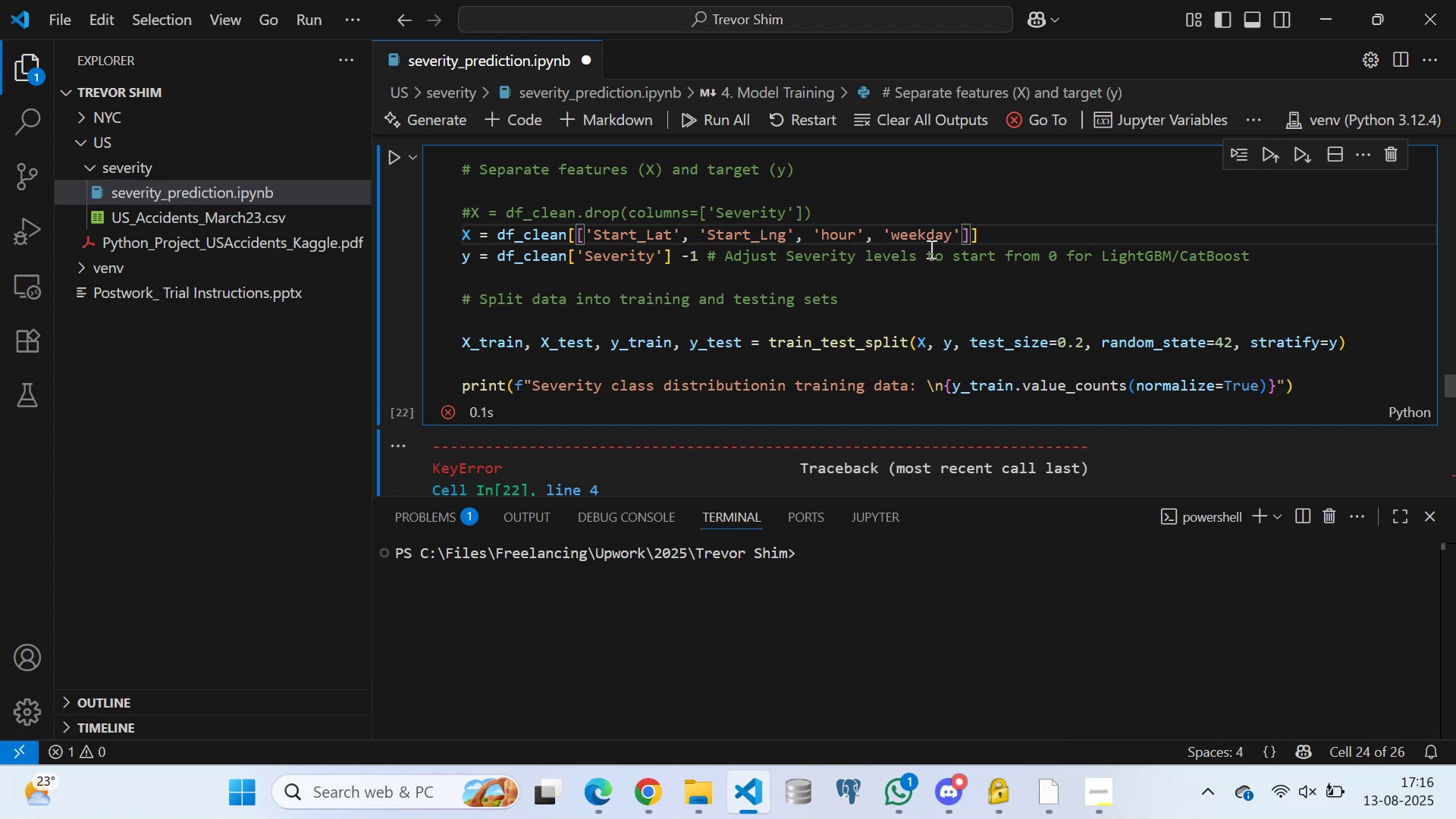 
key(Control+S)
 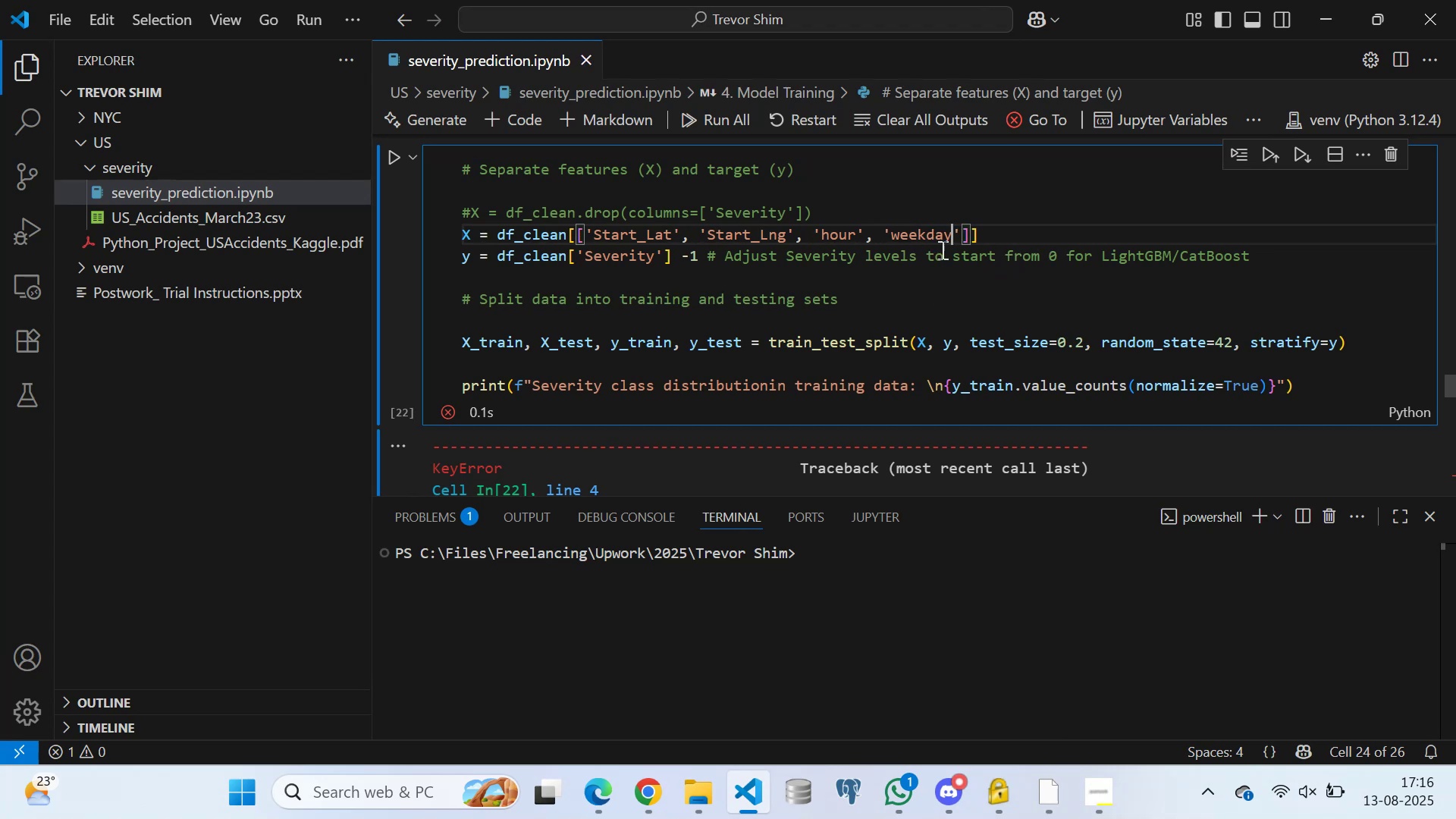 
scroll: coordinate [963, 259], scroll_direction: down, amount: 1.0
 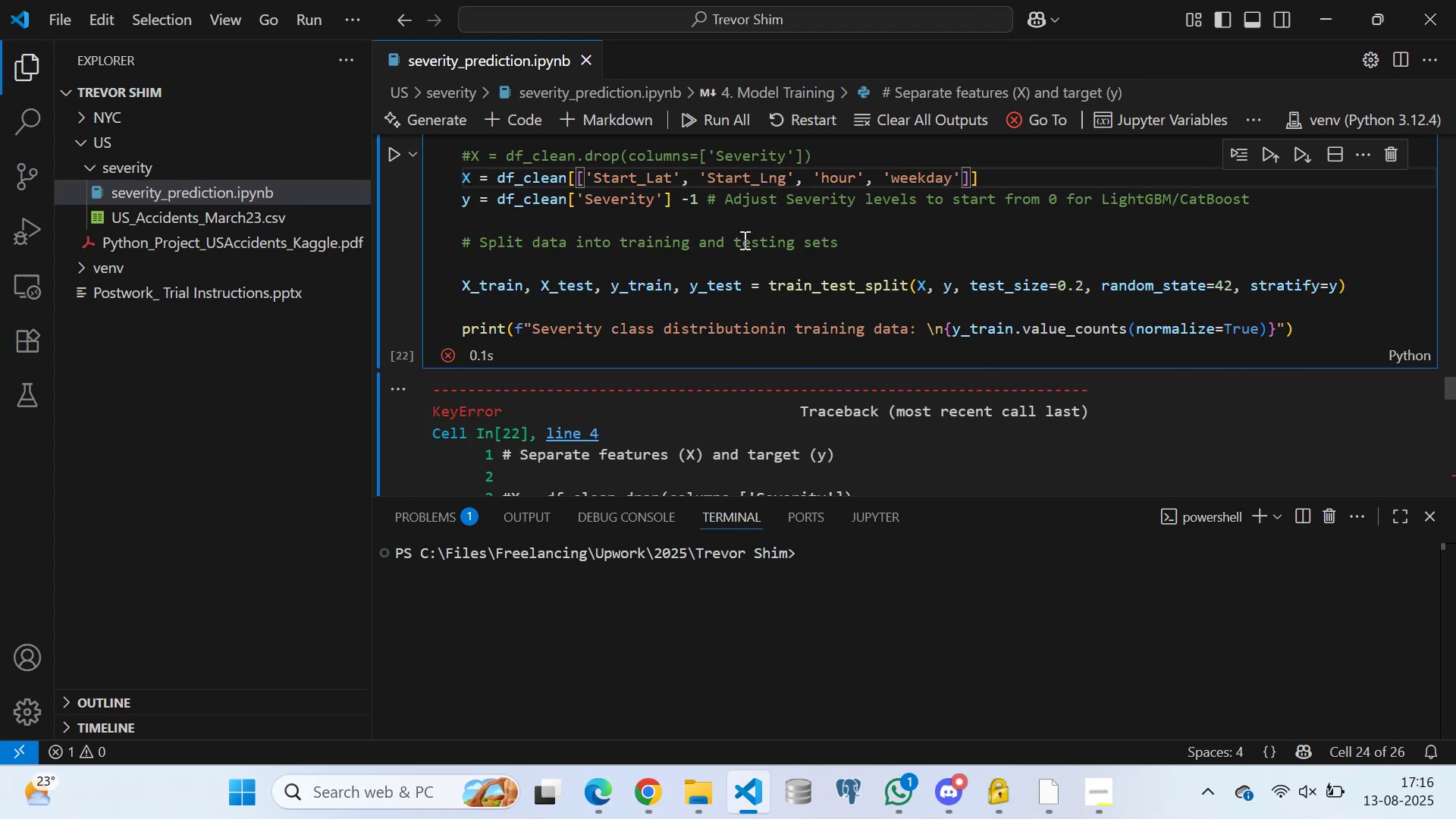 
left_click([735, 226])
 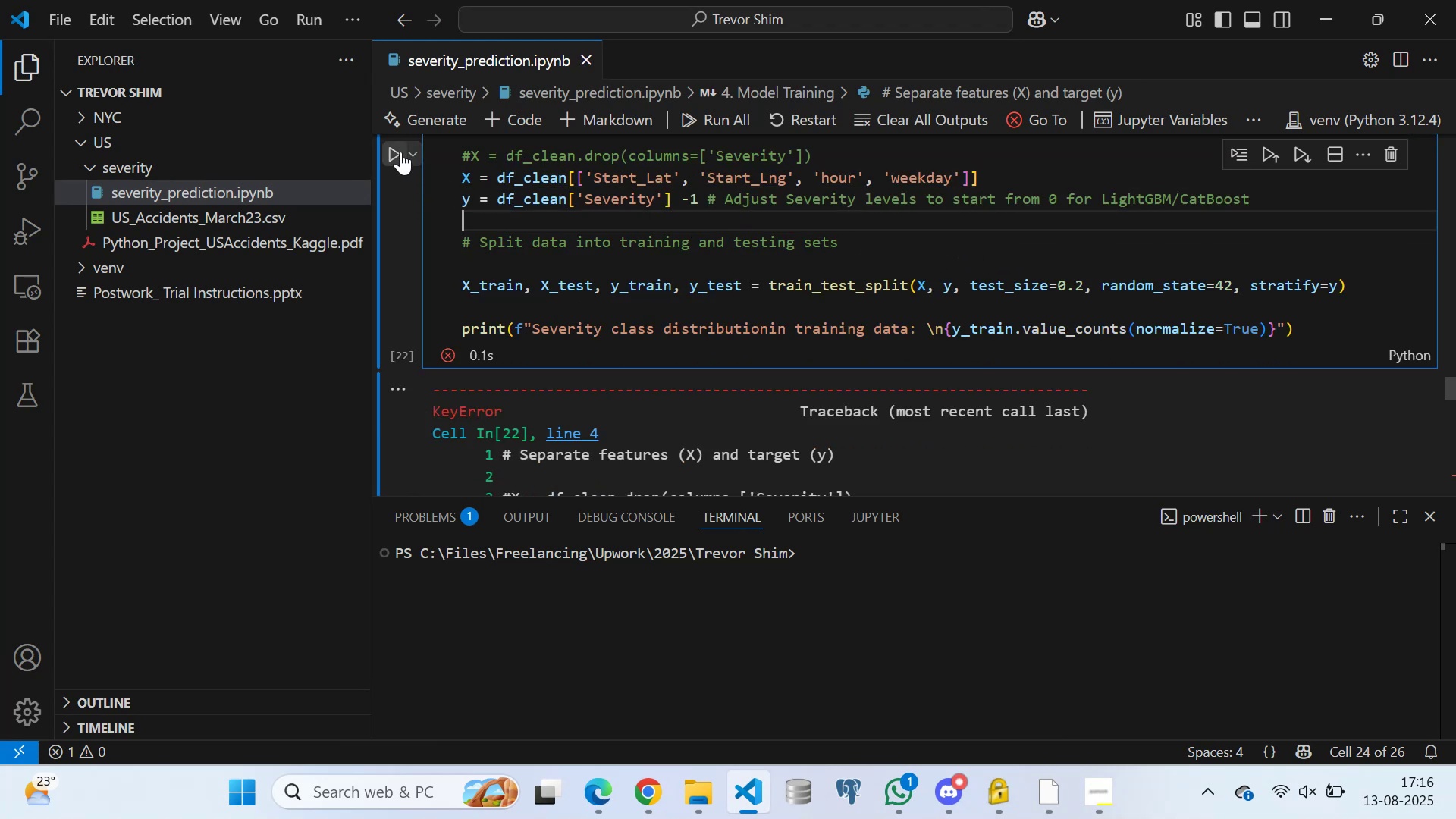 
left_click([396, 151])
 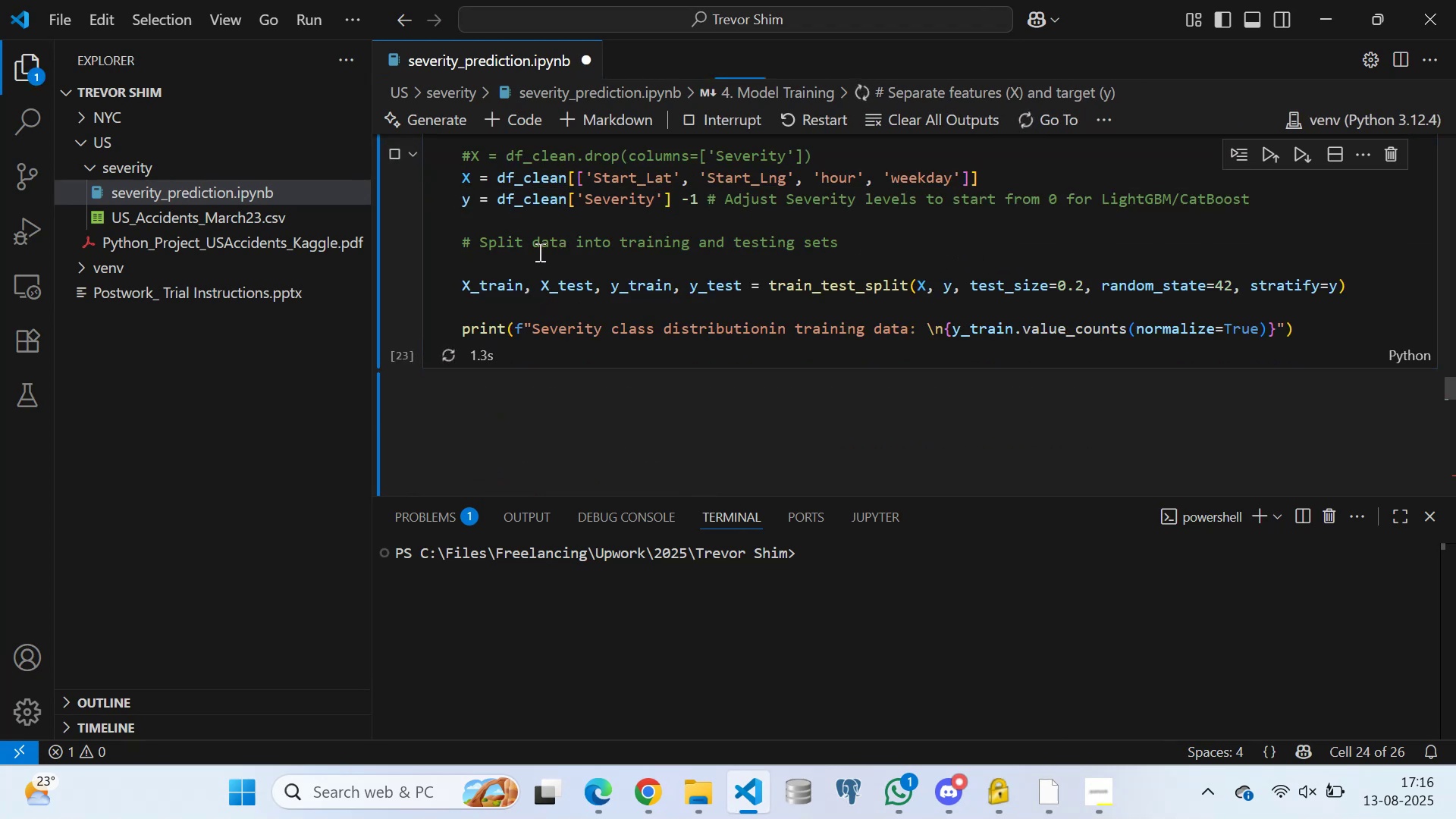 
left_click([491, 210])
 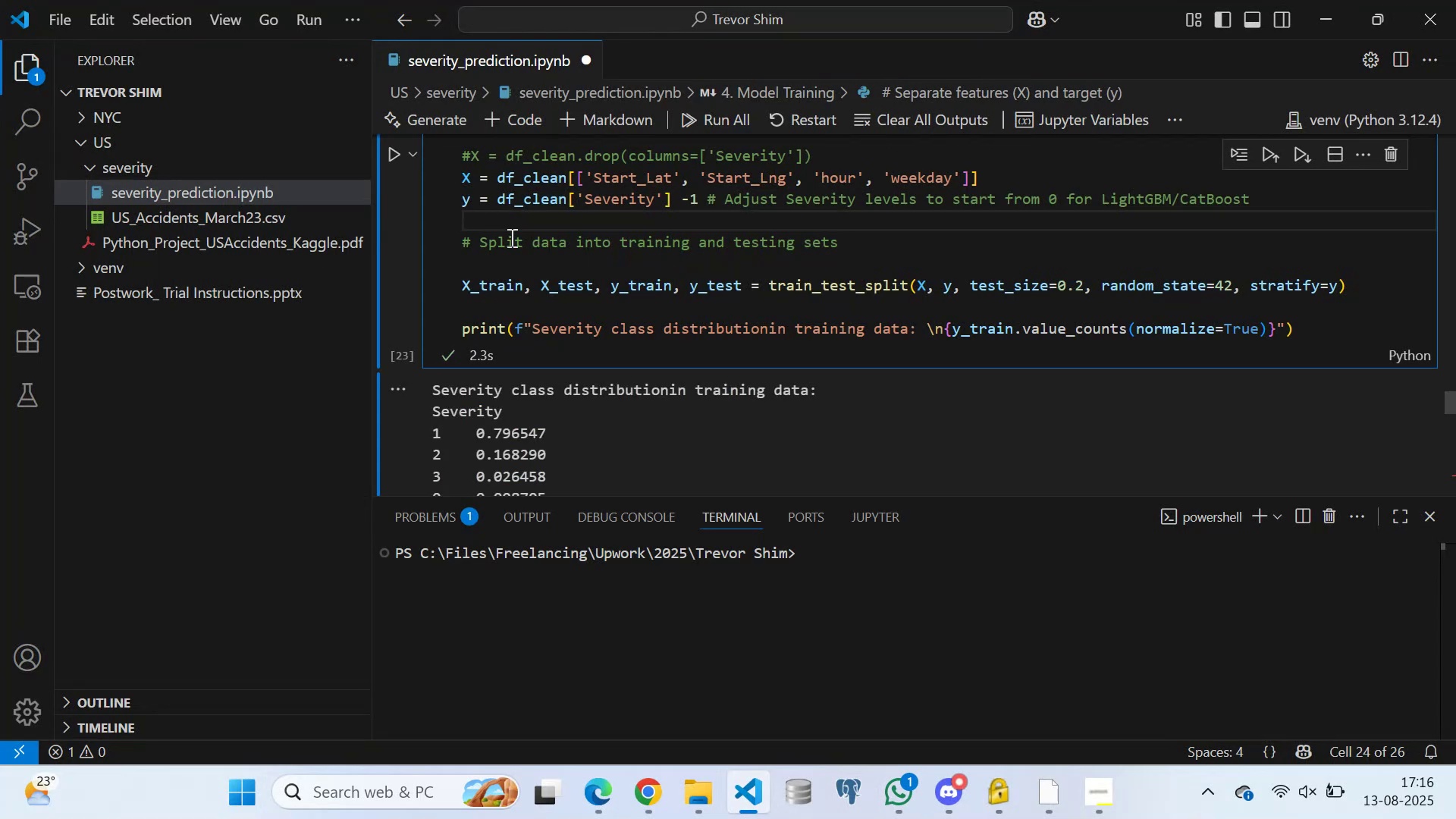 
wait(6.29)
 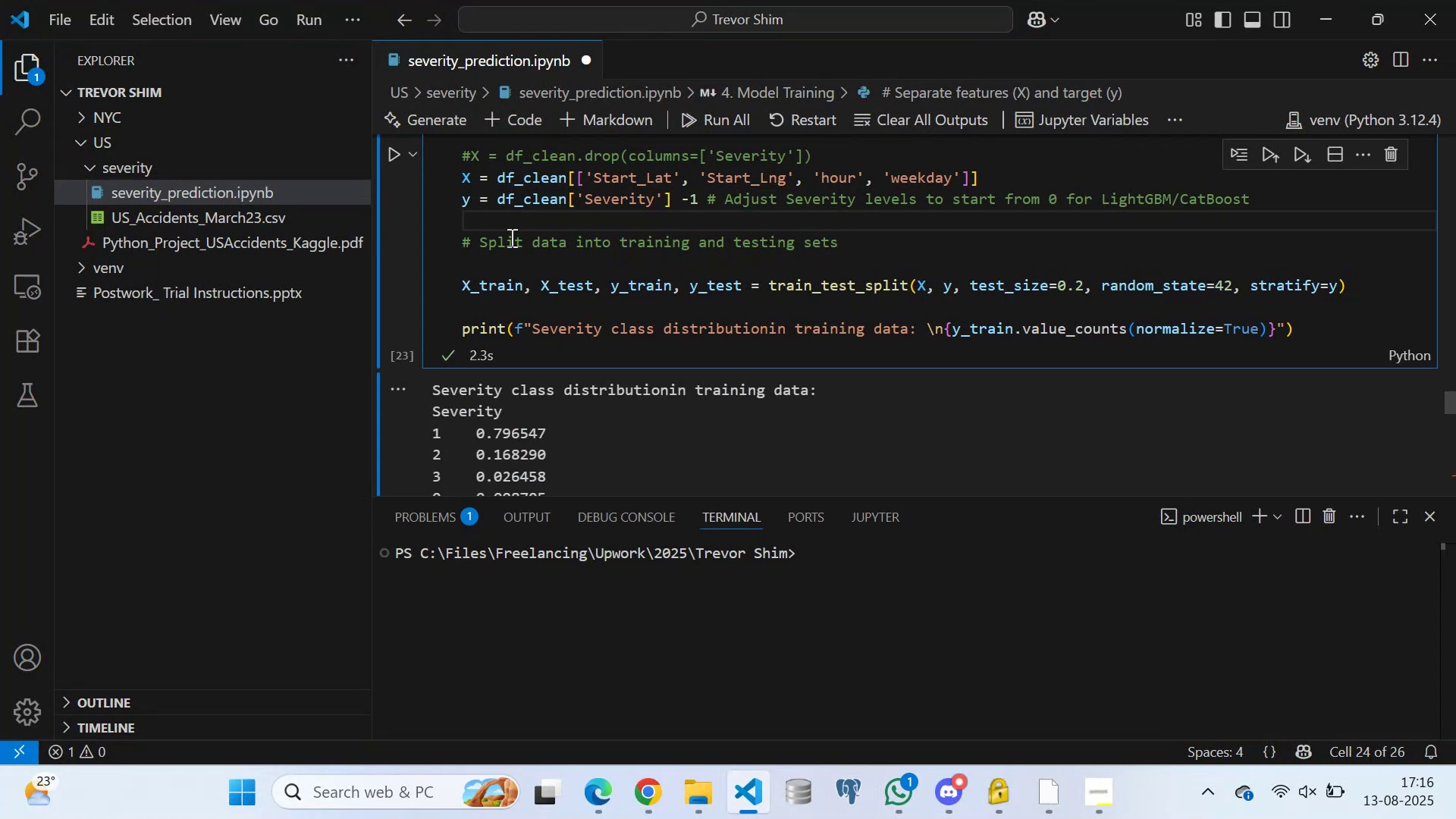 
scroll: coordinate [515, 271], scroll_direction: down, amount: 12.0
 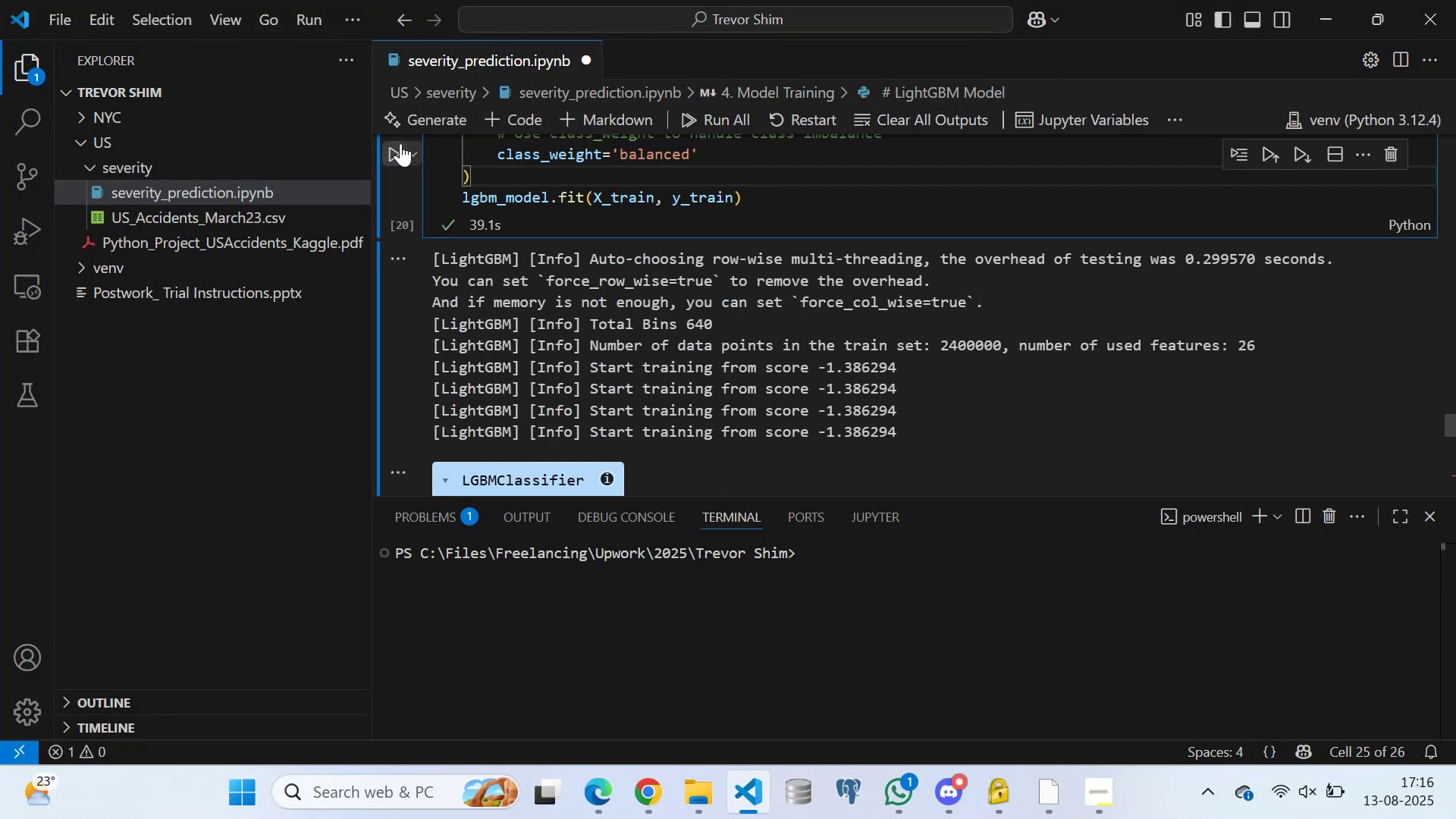 
left_click([389, 155])
 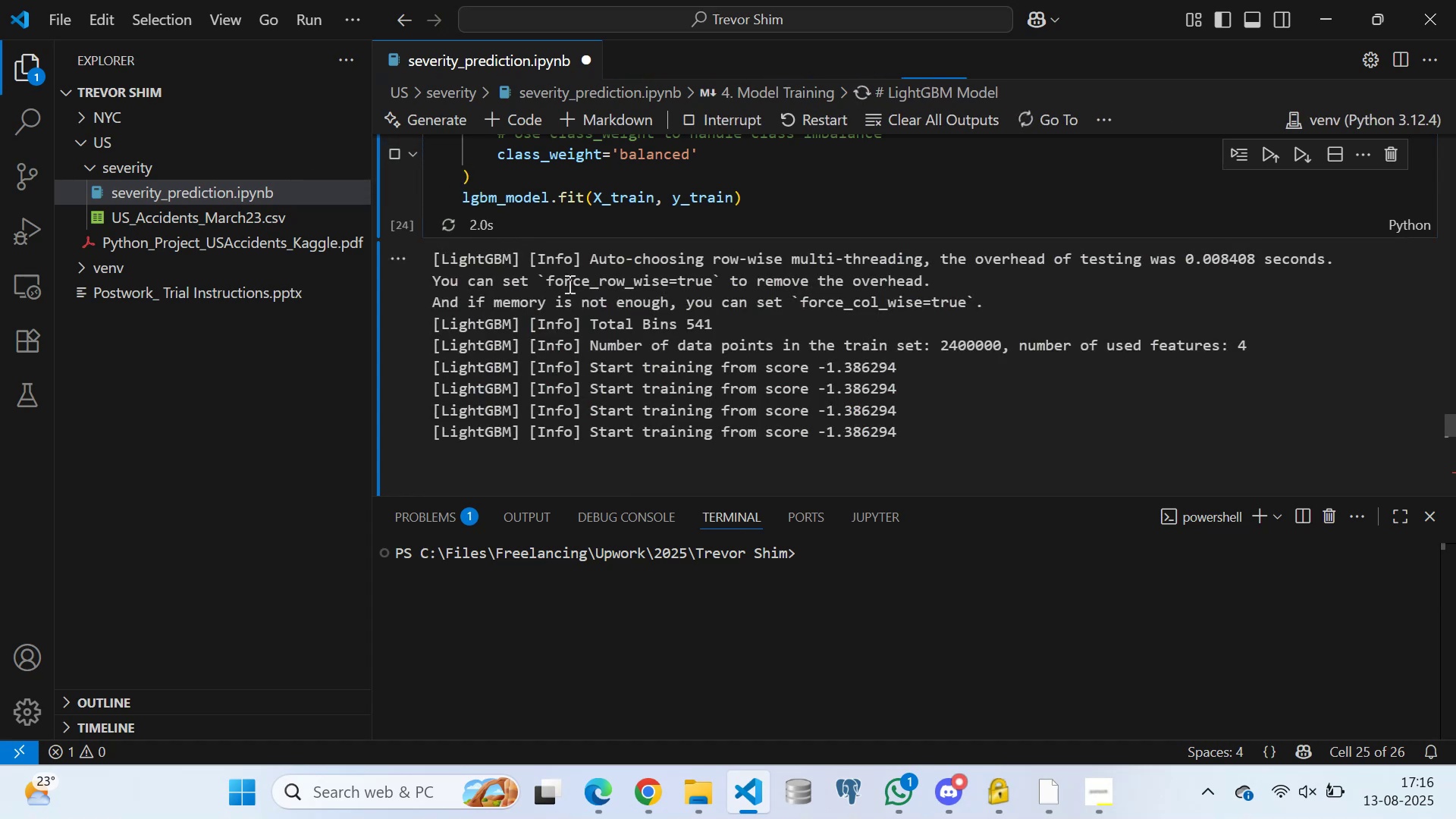 
scroll: coordinate [633, 297], scroll_direction: down, amount: 2.0
 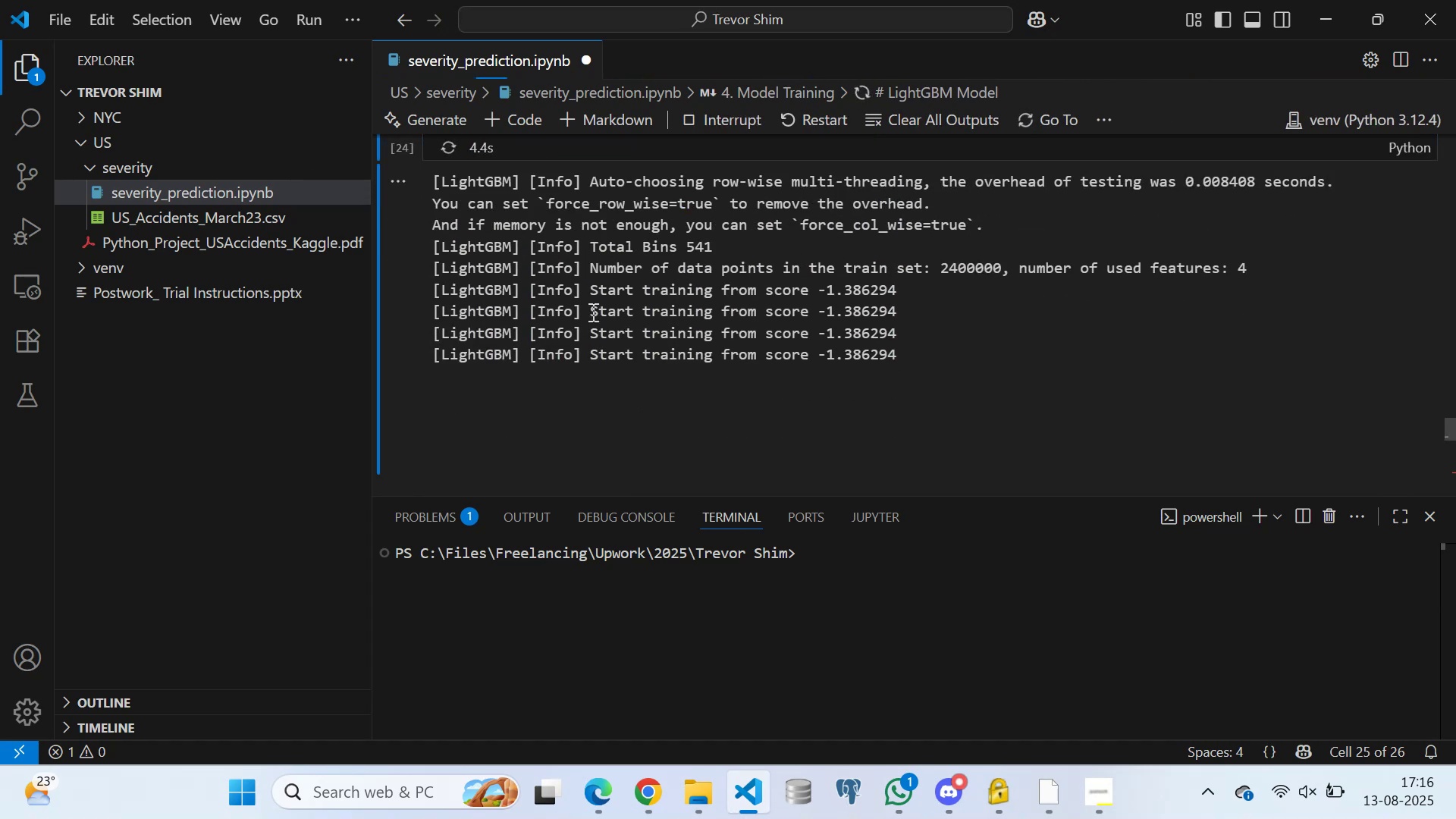 
scroll: coordinate [605, 329], scroll_direction: up, amount: 1.0
 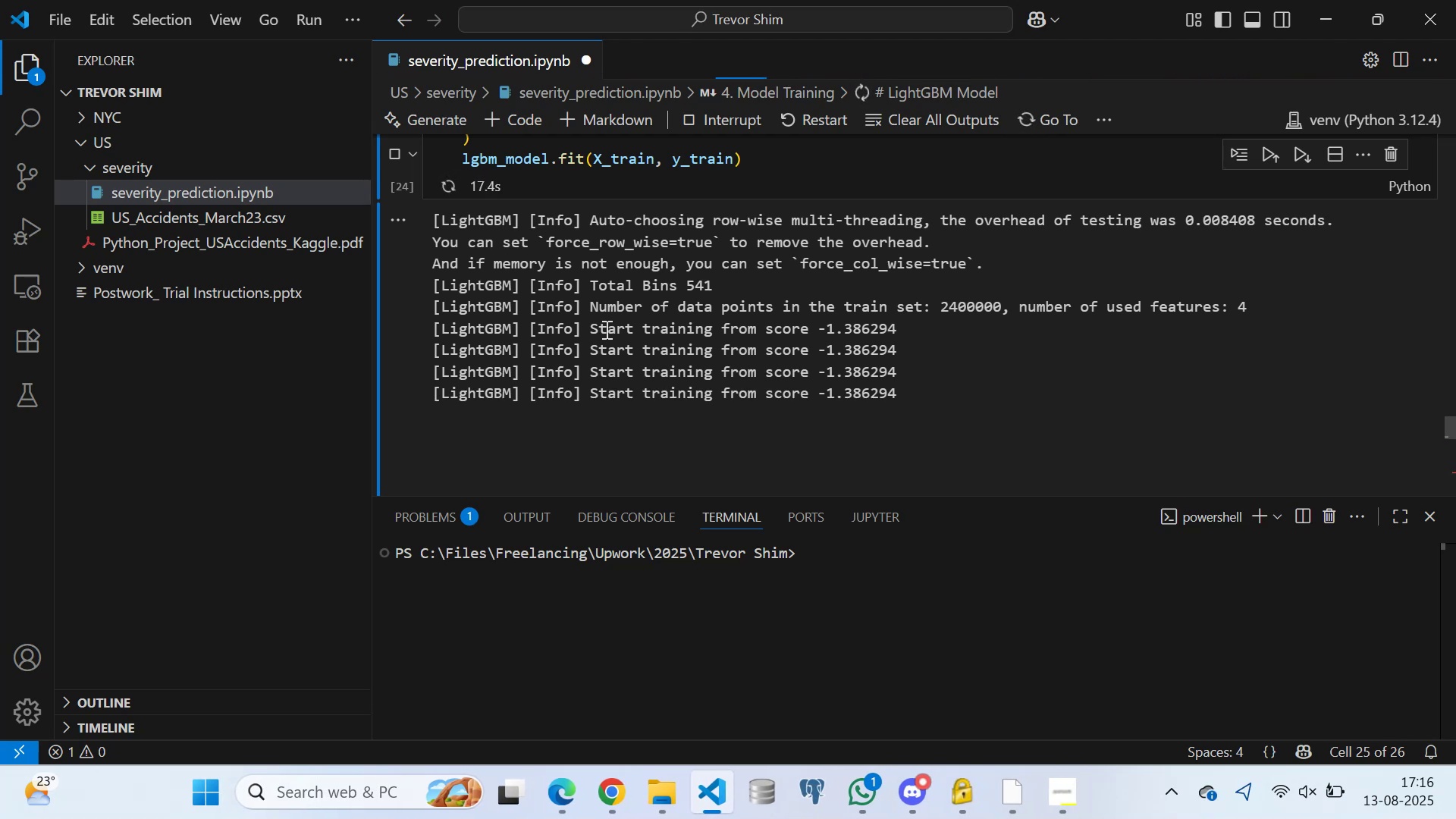 
wait(17.62)
 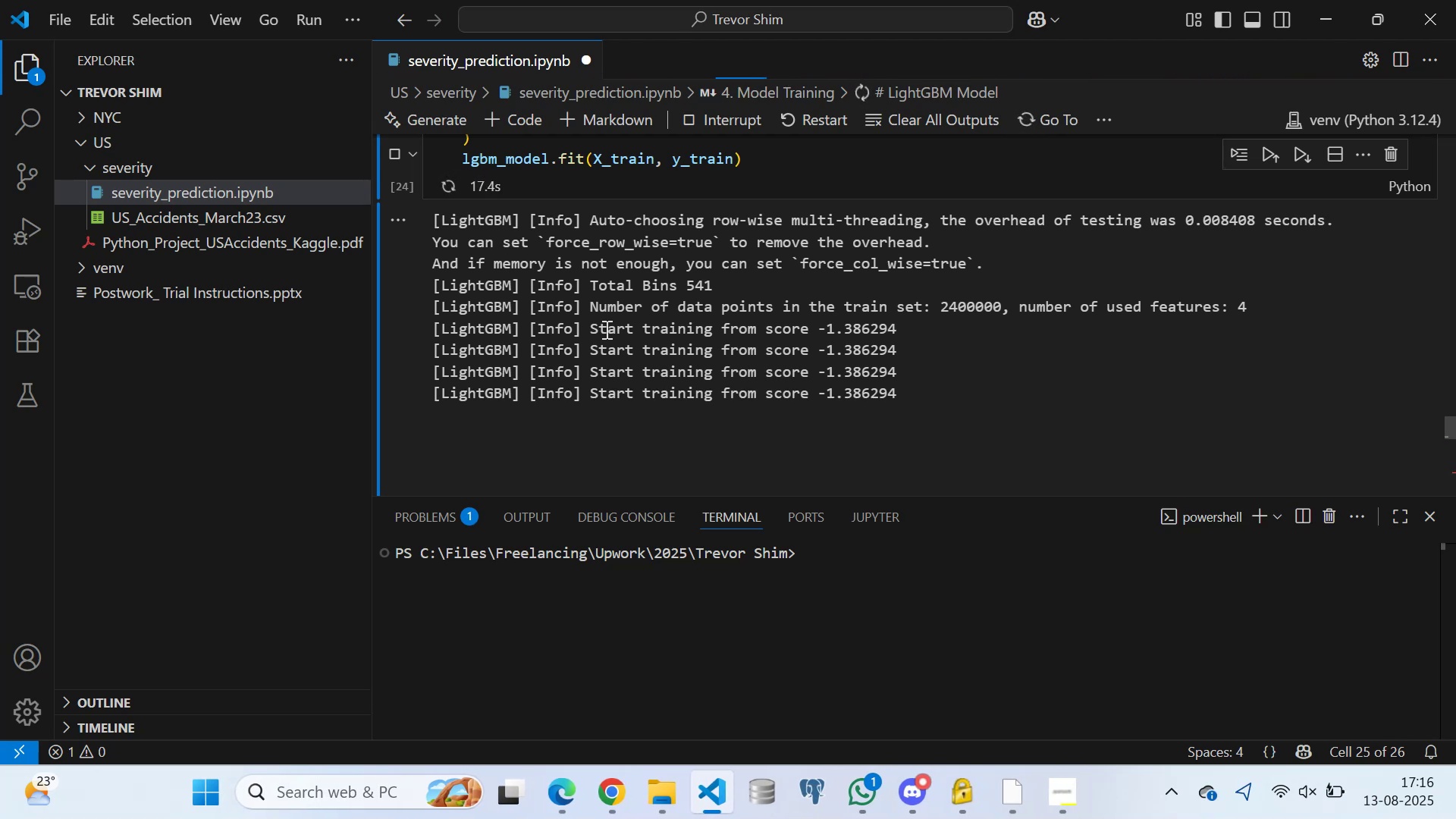 
scroll: coordinate [613, 312], scroll_direction: up, amount: 2.0
 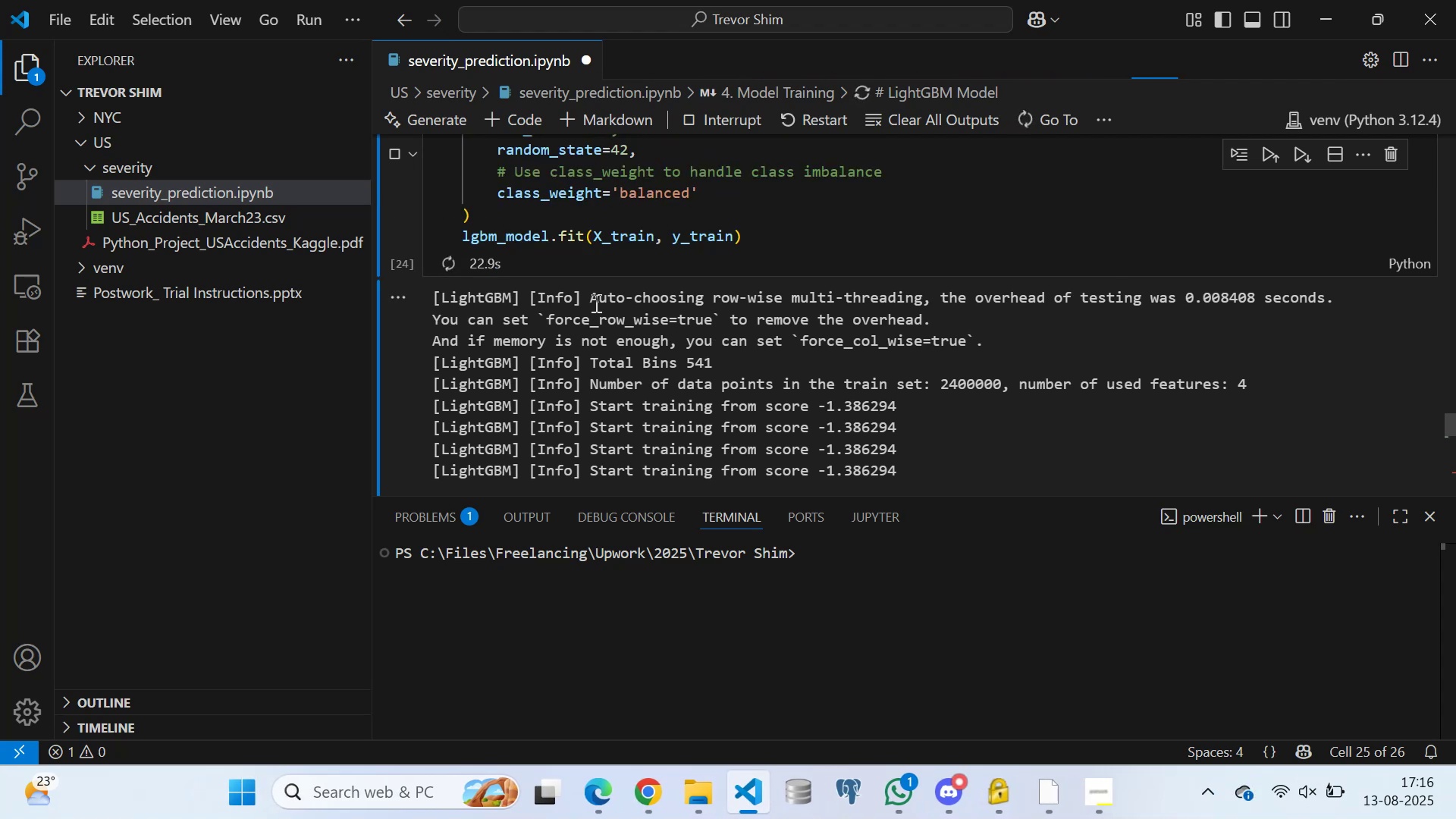 
scroll: coordinate [591, 303], scroll_direction: down, amount: 1.0
 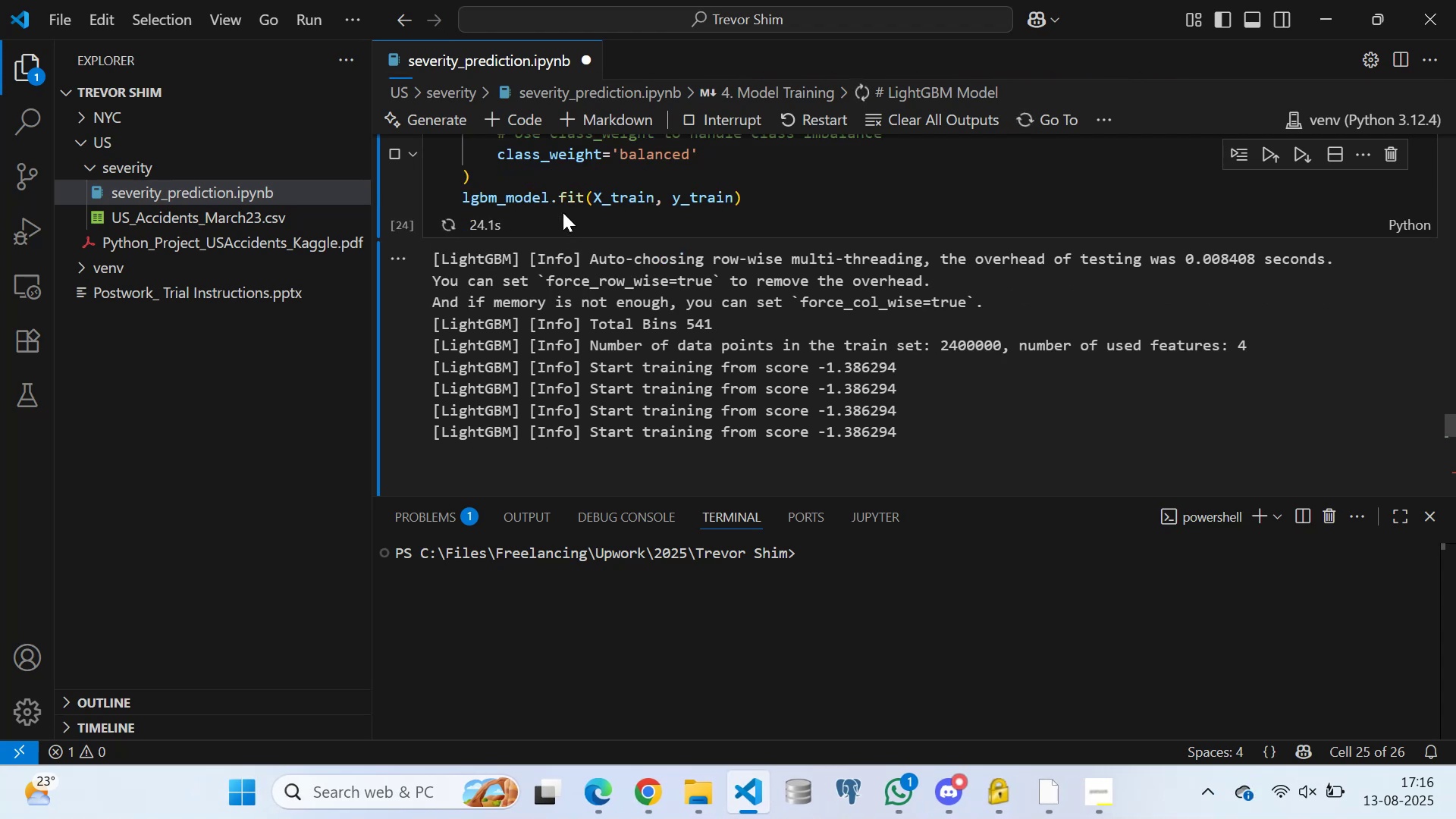 
left_click([563, 216])
 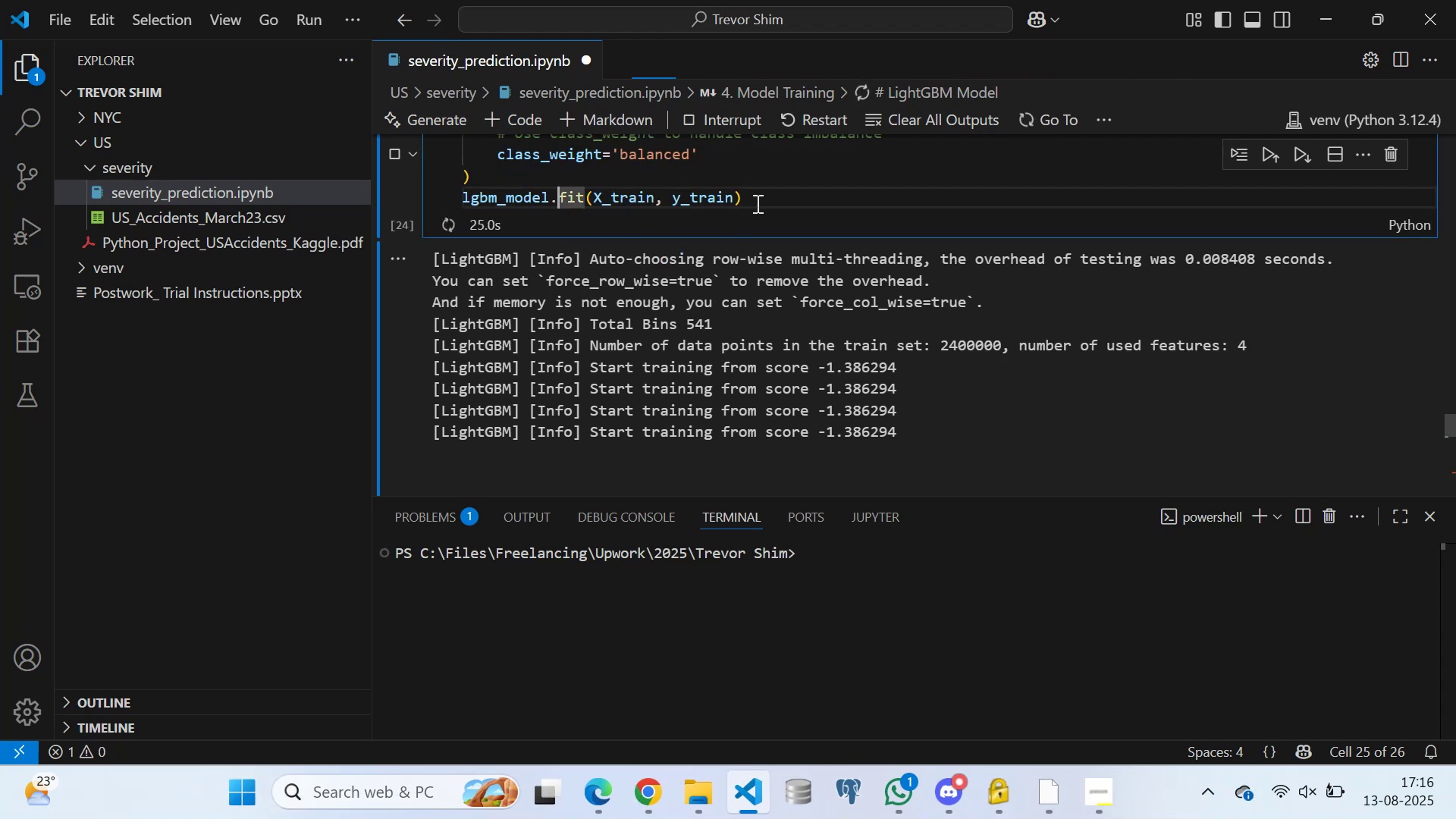 
left_click([764, 194])
 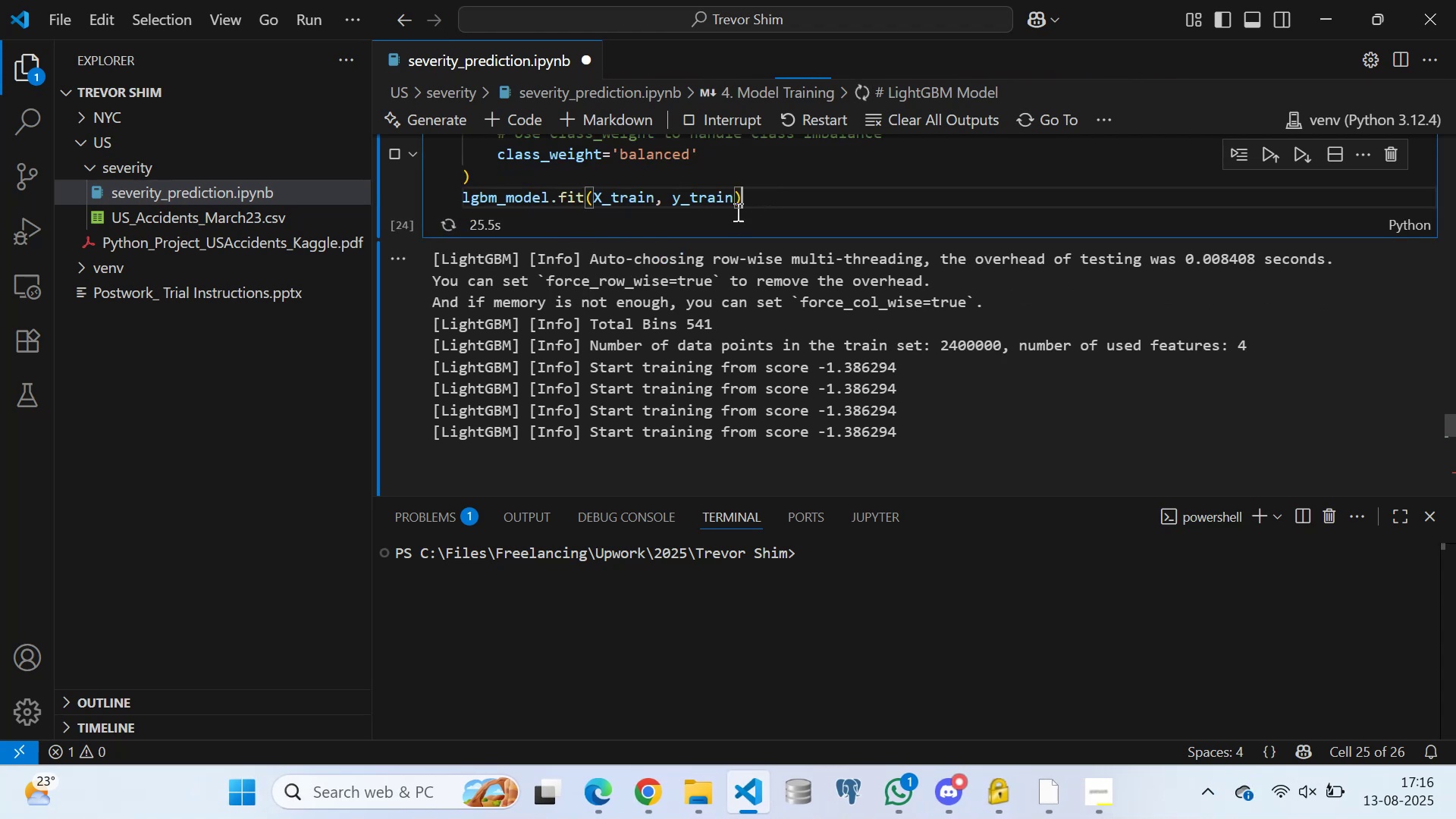 
scroll: coordinate [546, 290], scroll_direction: down, amount: 12.0
 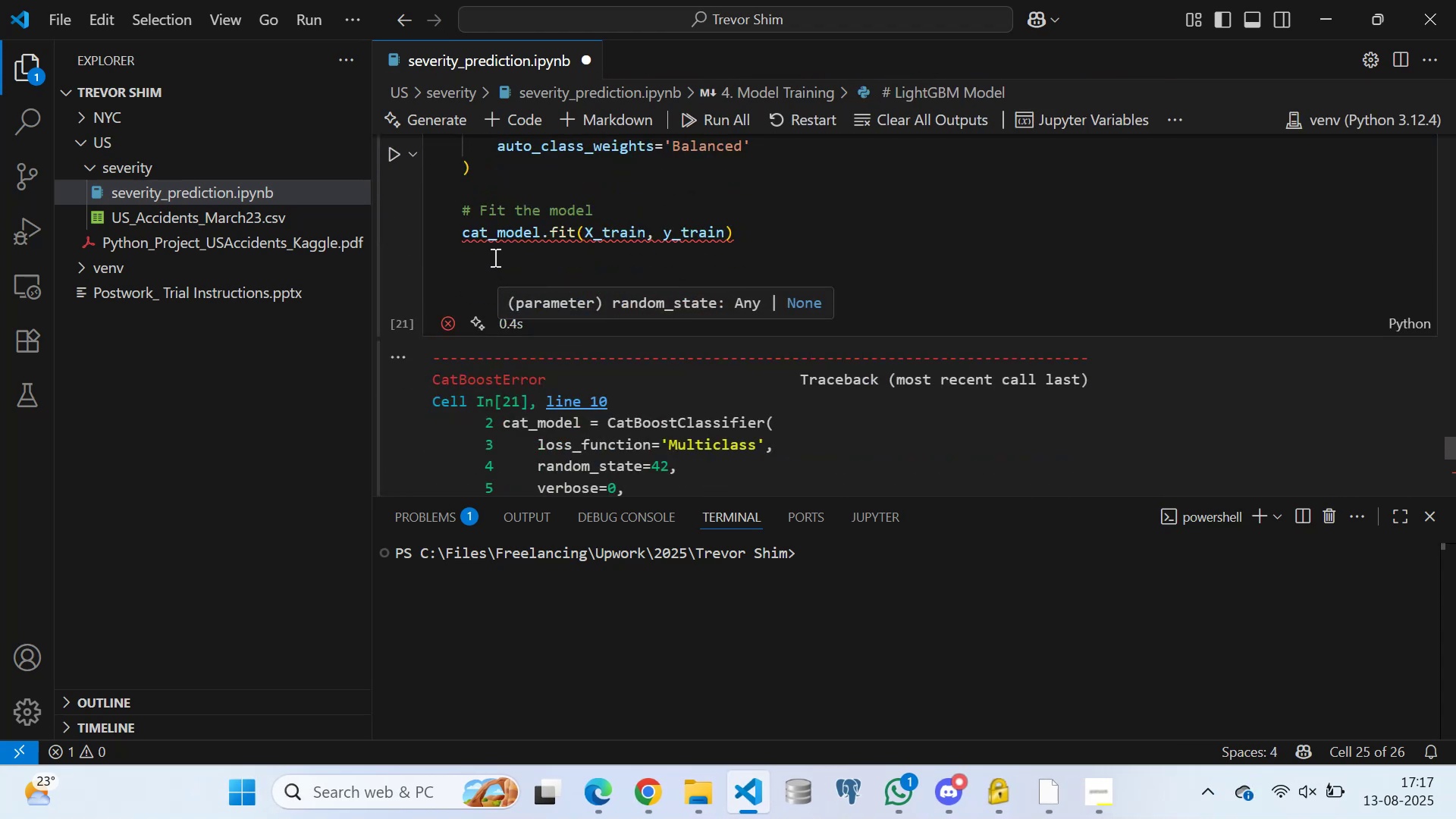 
left_click([493, 256])
 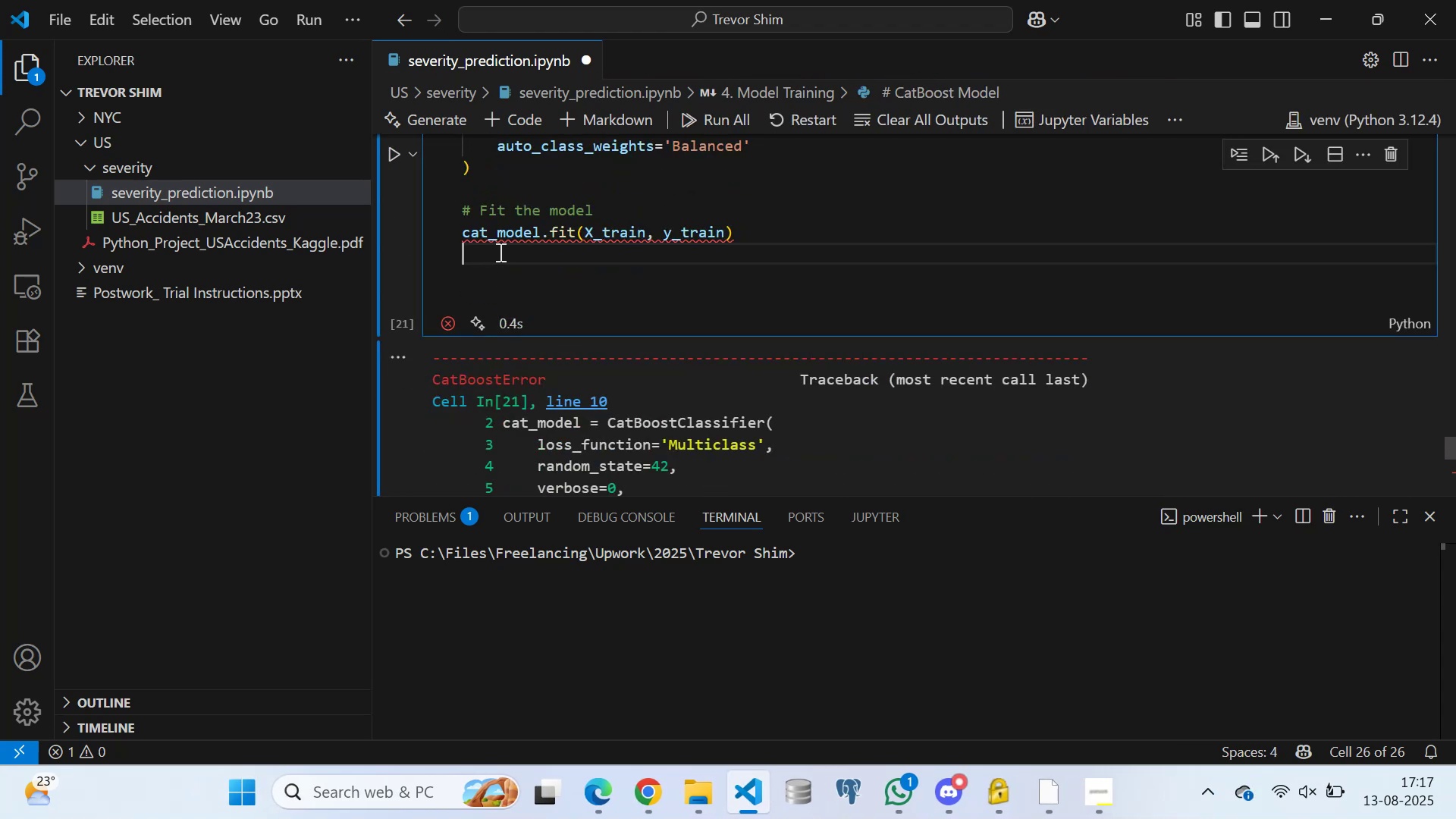 
scroll: coordinate [526, 249], scroll_direction: up, amount: 2.0
 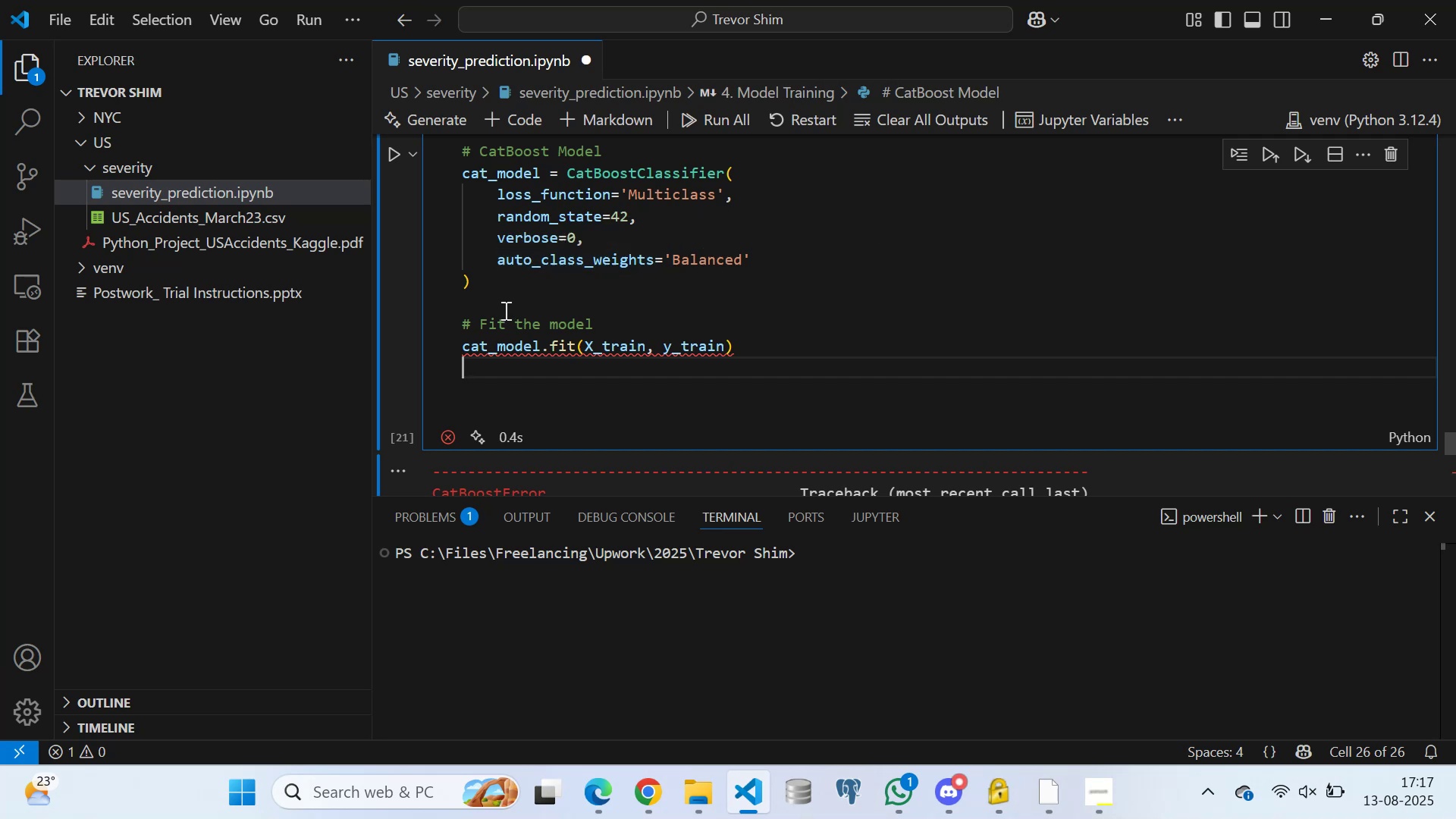 
left_click([504, 295])
 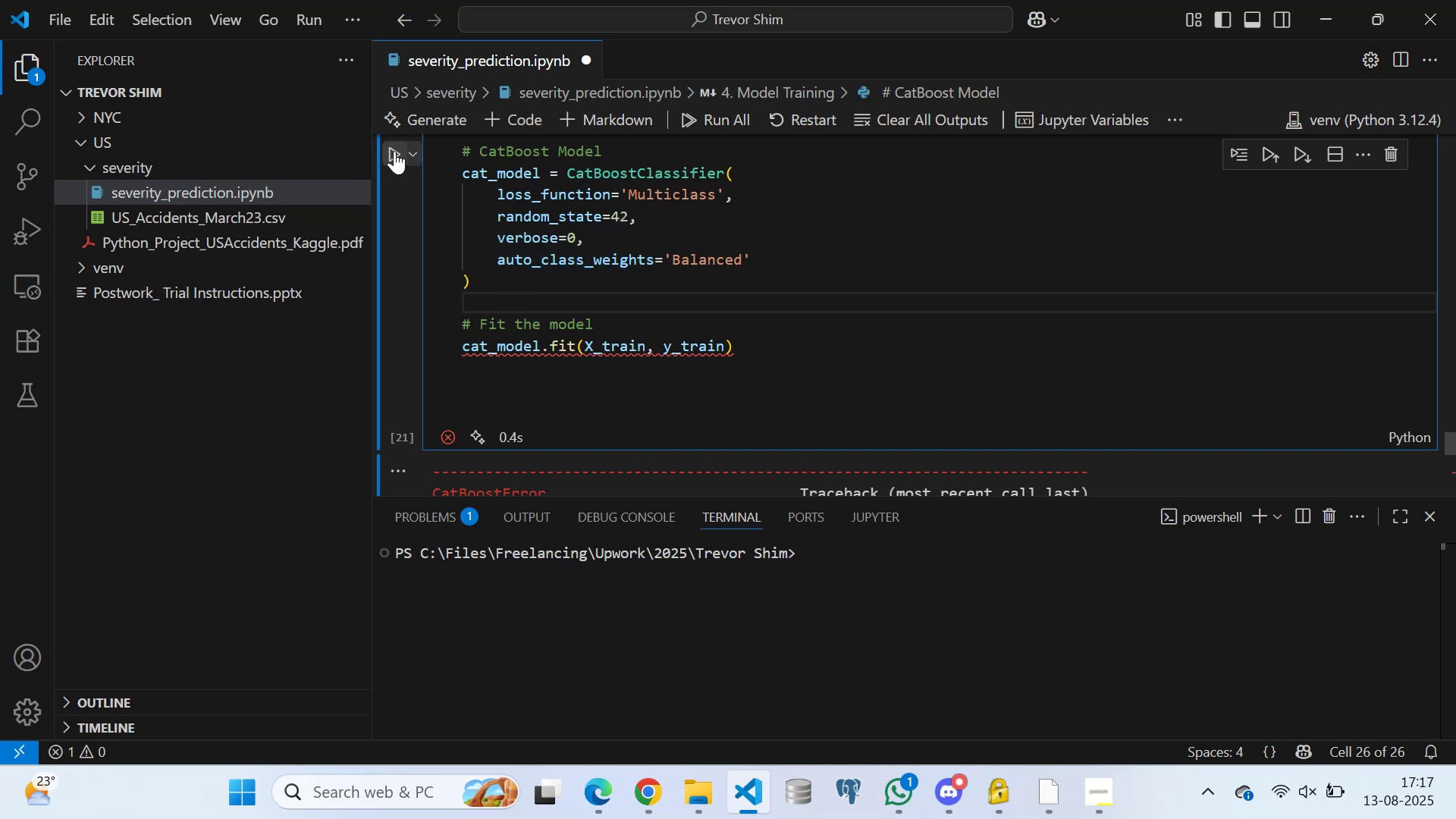 
left_click([386, 149])
 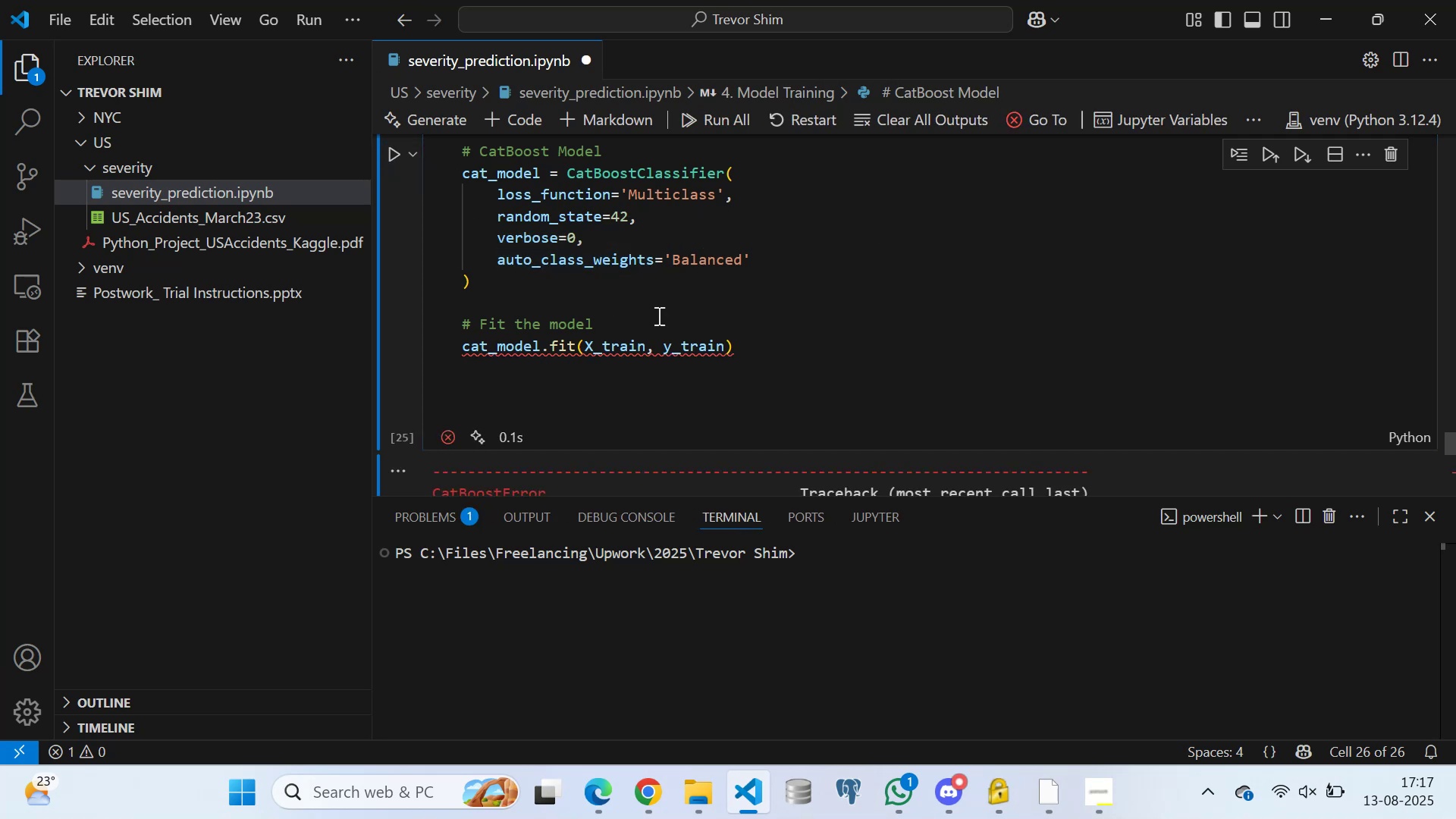 
scroll: coordinate [656, 232], scroll_direction: down, amount: 10.0
 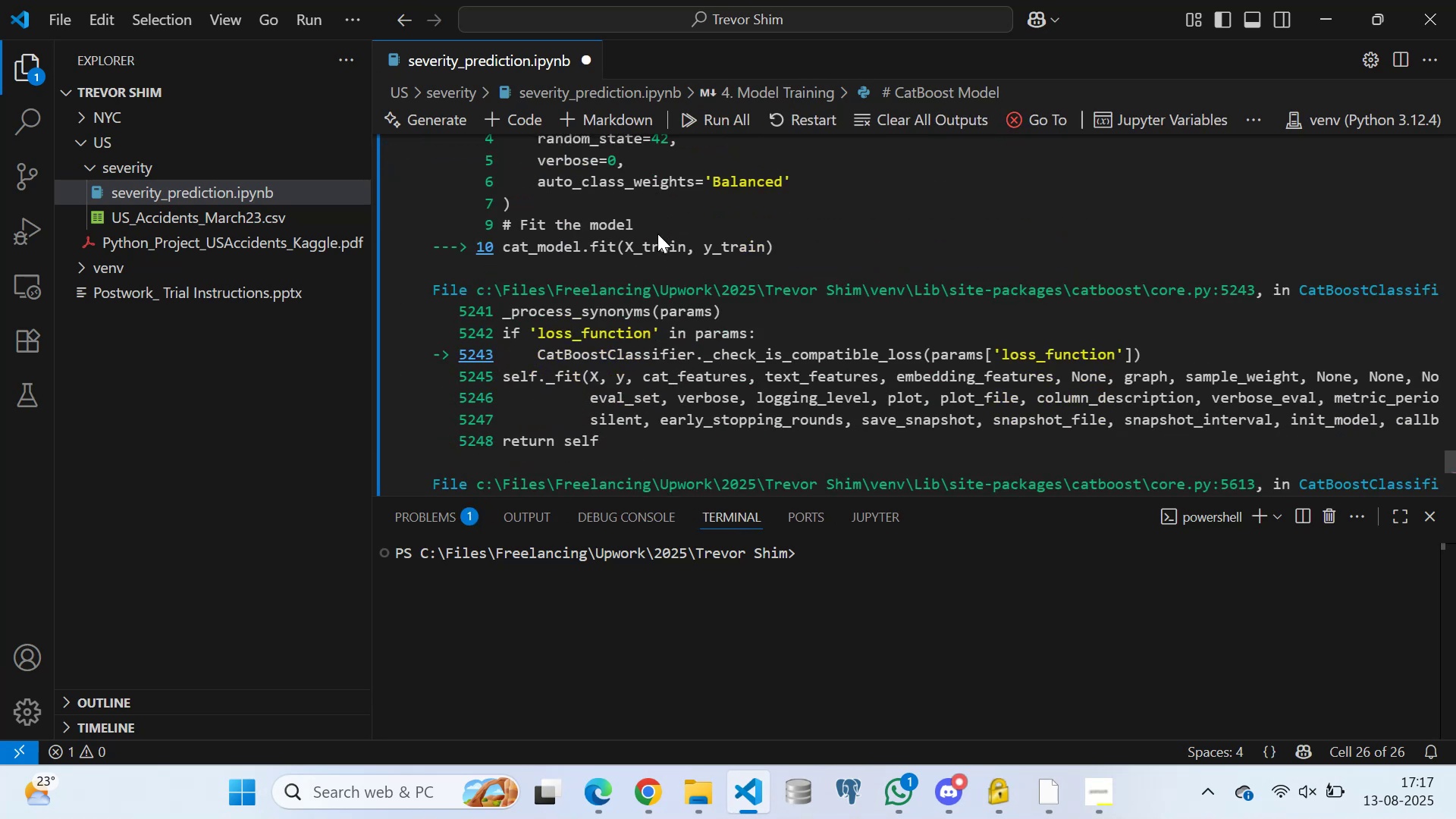 
scroll: coordinate [639, 246], scroll_direction: up, amount: 14.0
 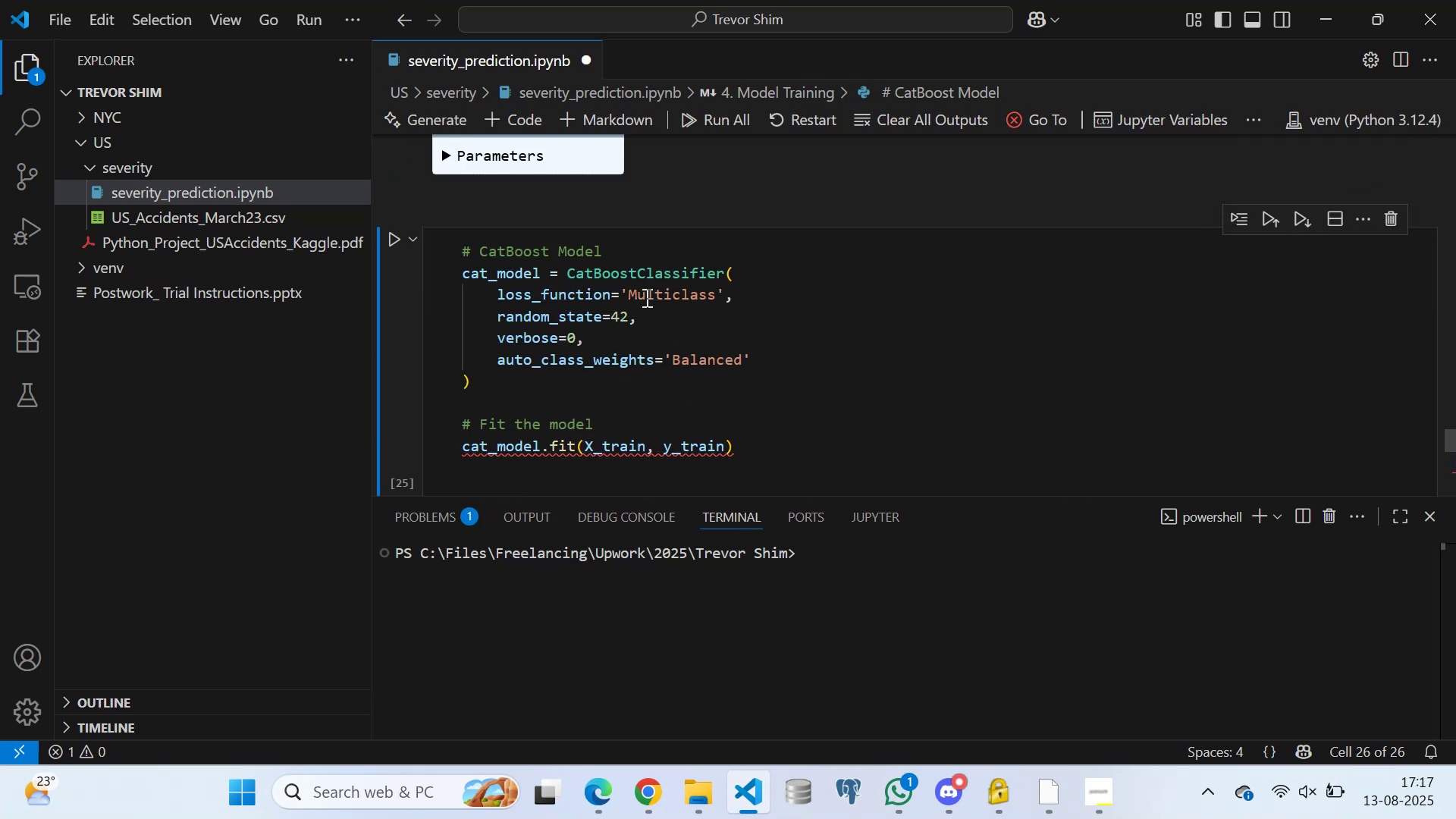 
left_click([636, 288])
 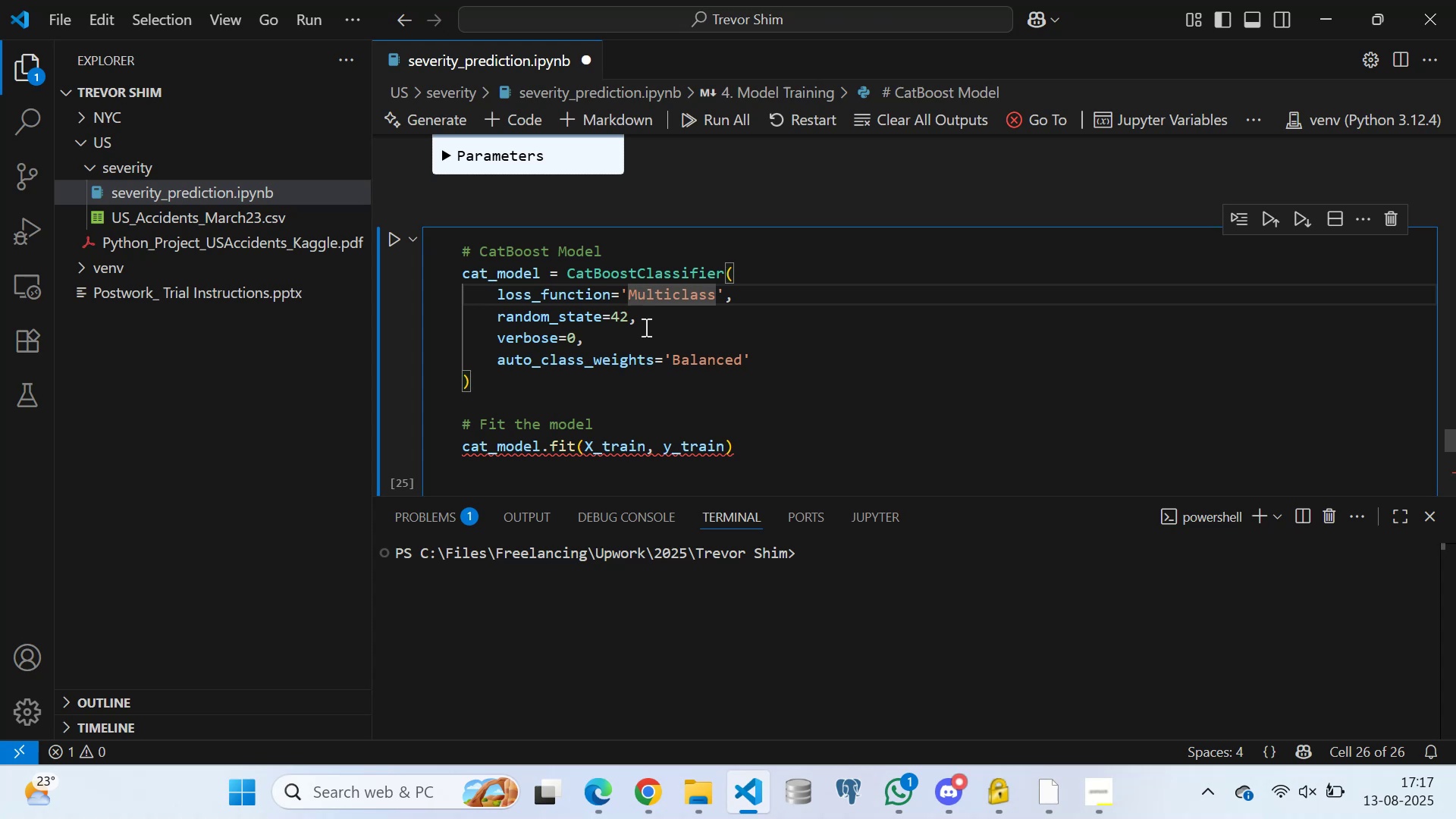 
key(Backspace)
 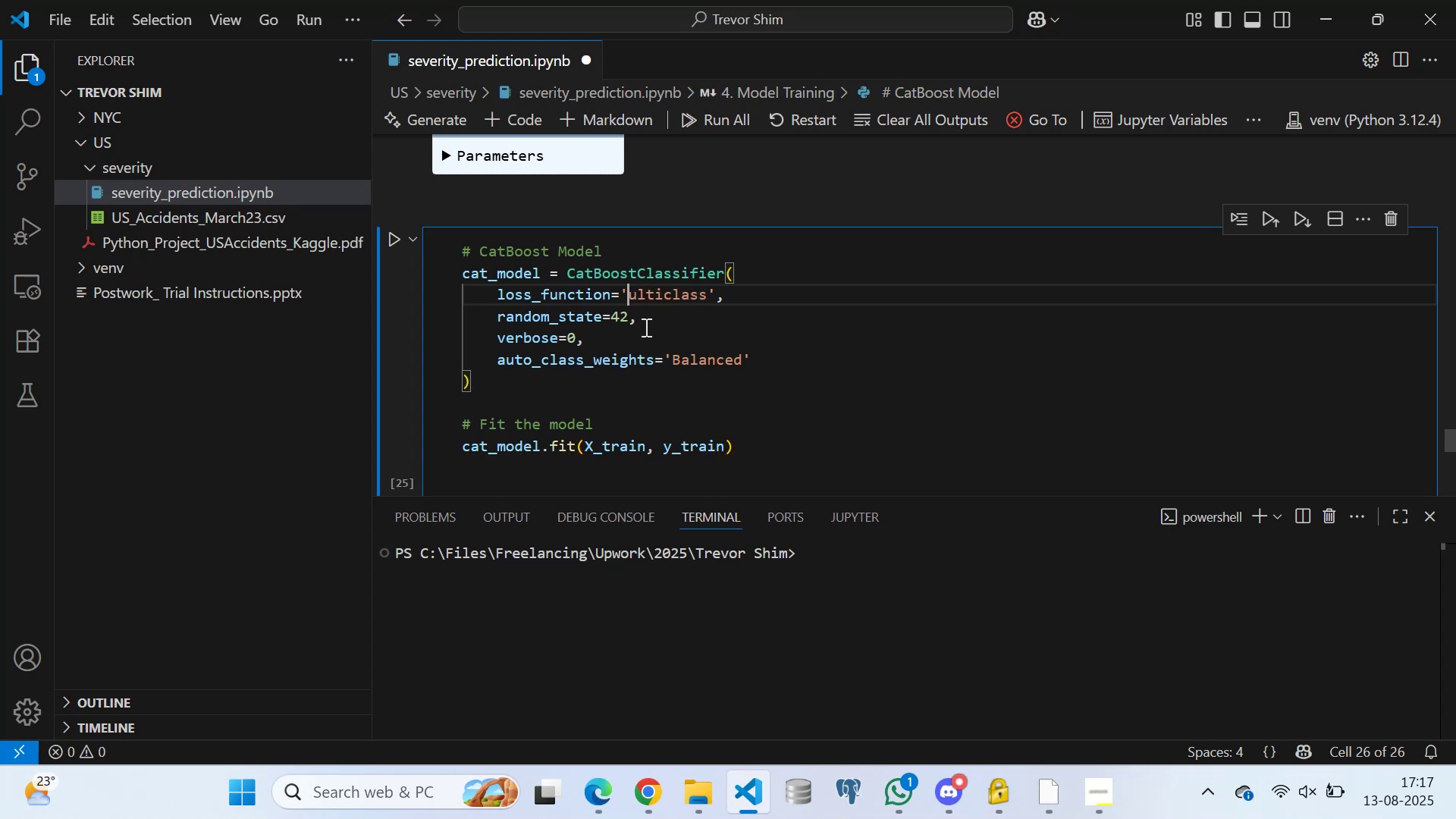 
key(M)
 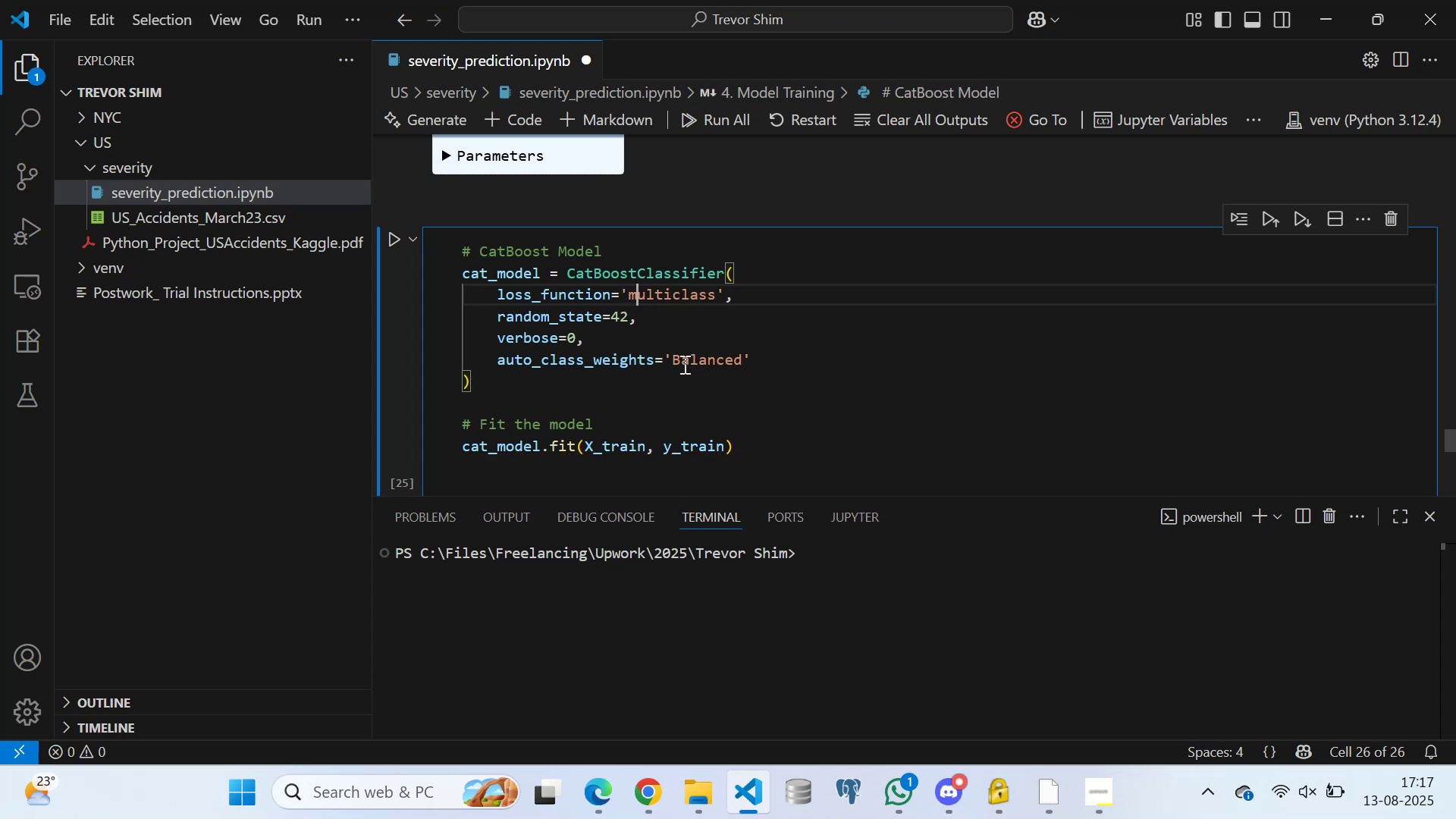 
left_click([681, 355])
 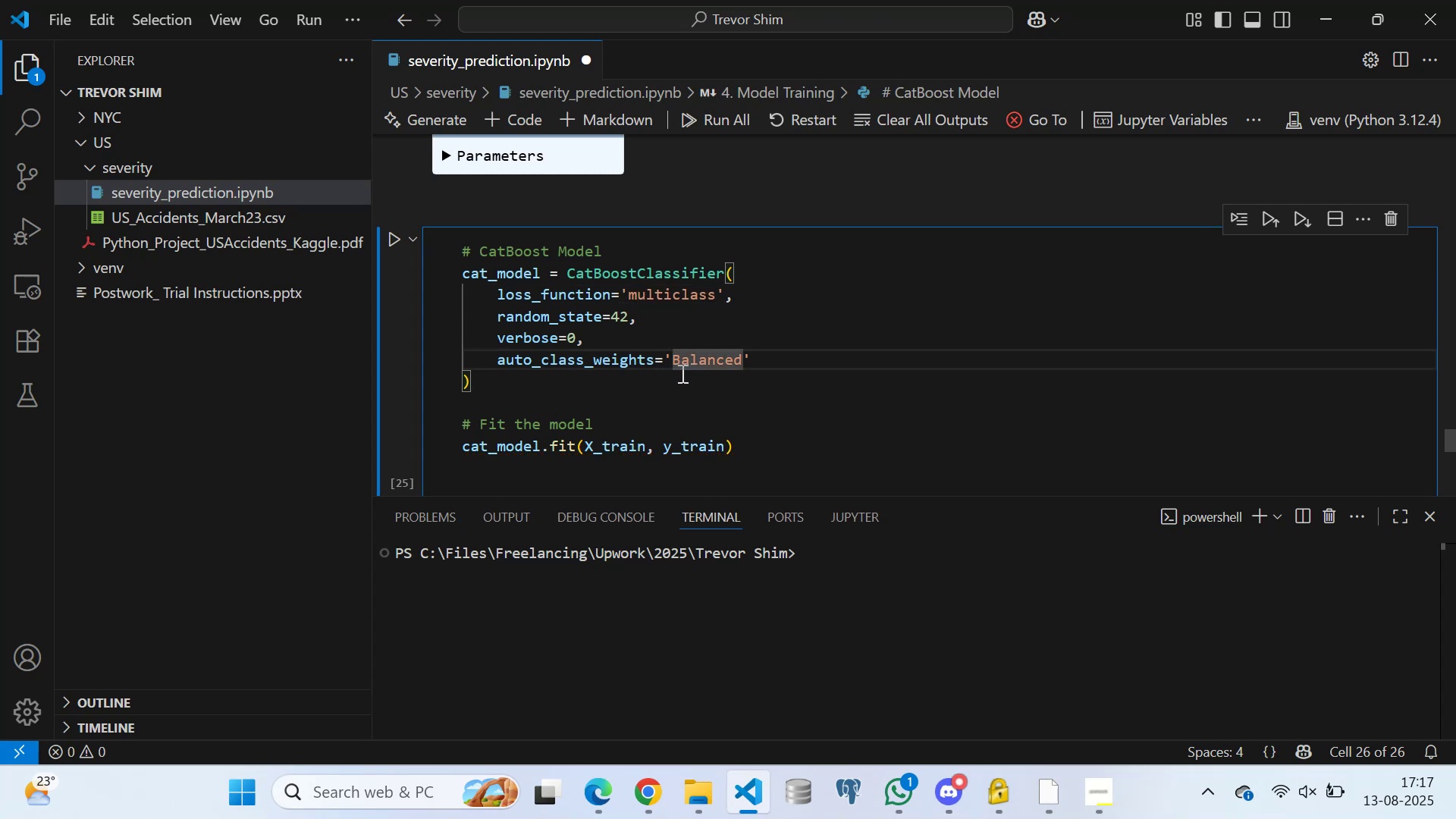 
key(Backspace)
 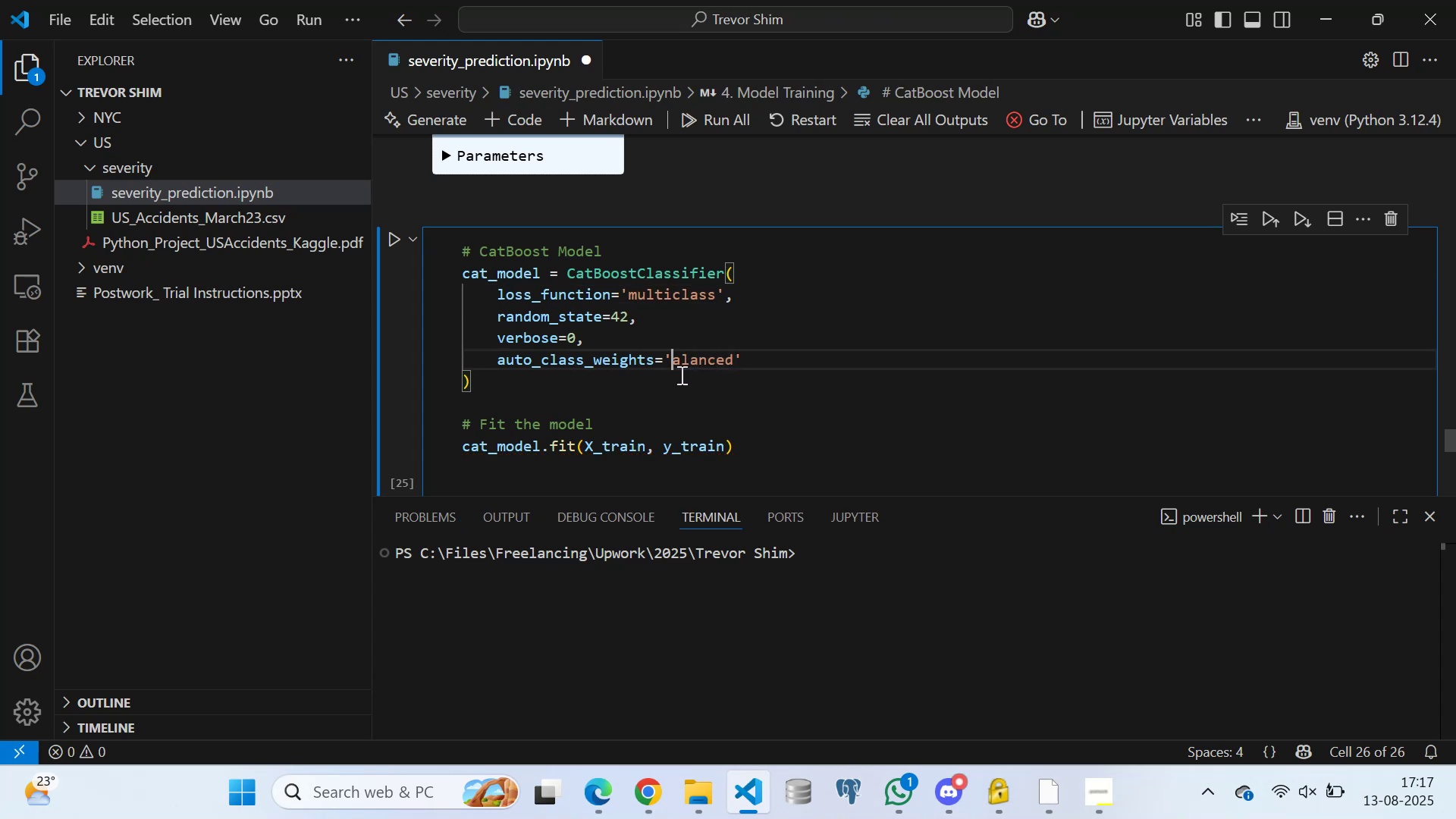 
key(B)
 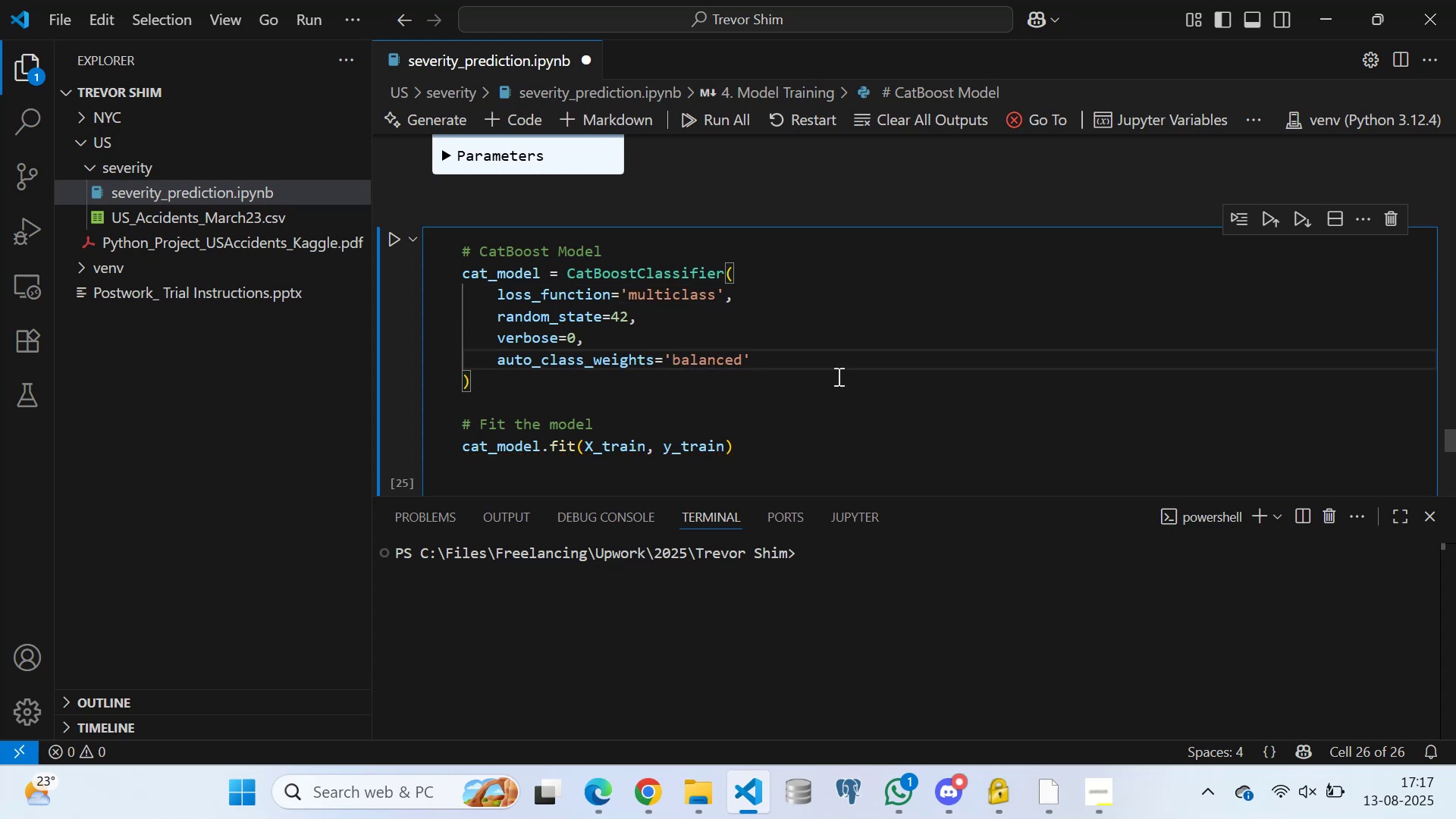 
left_click([789, 351])
 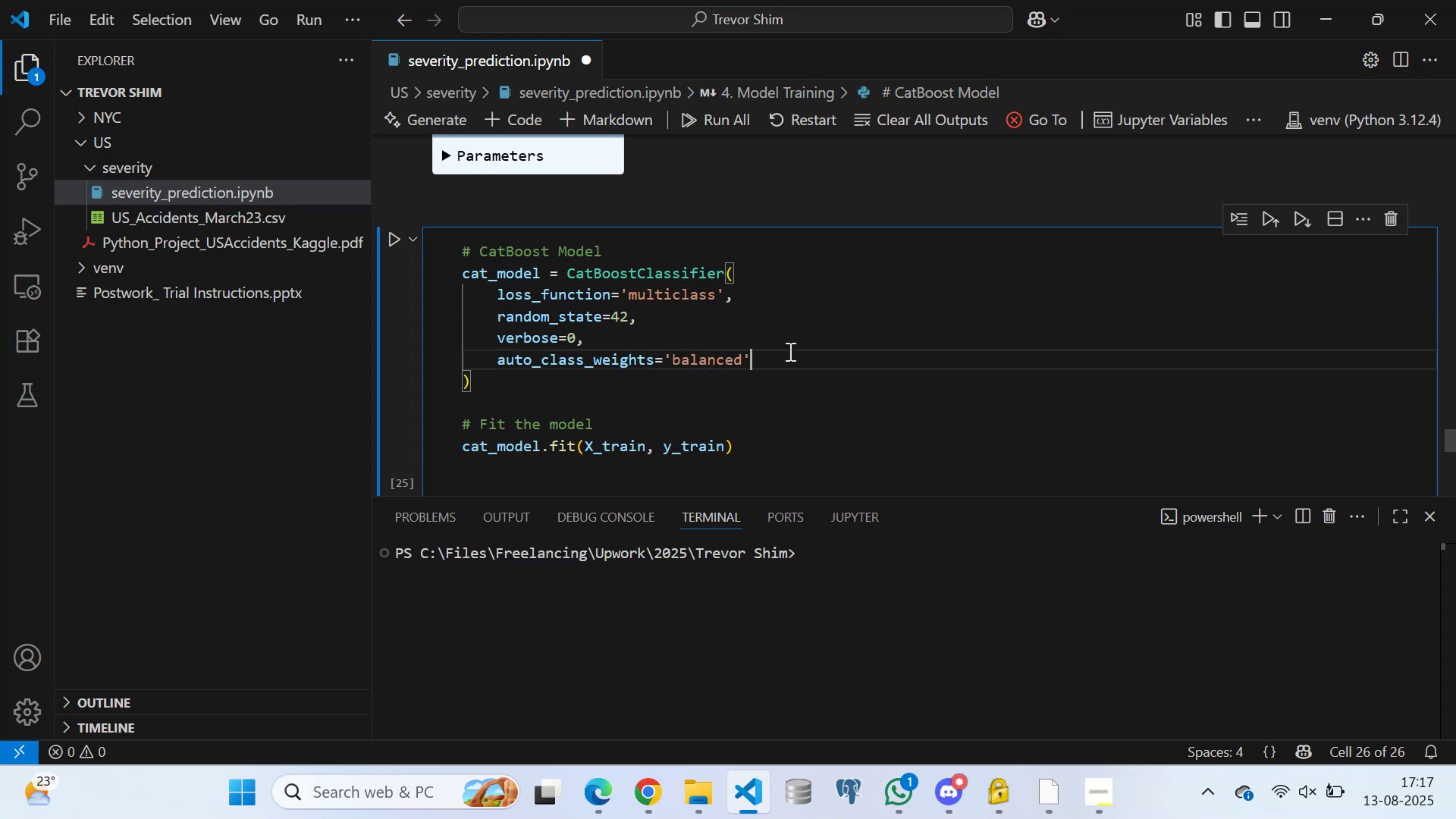 
key(Control+S)
 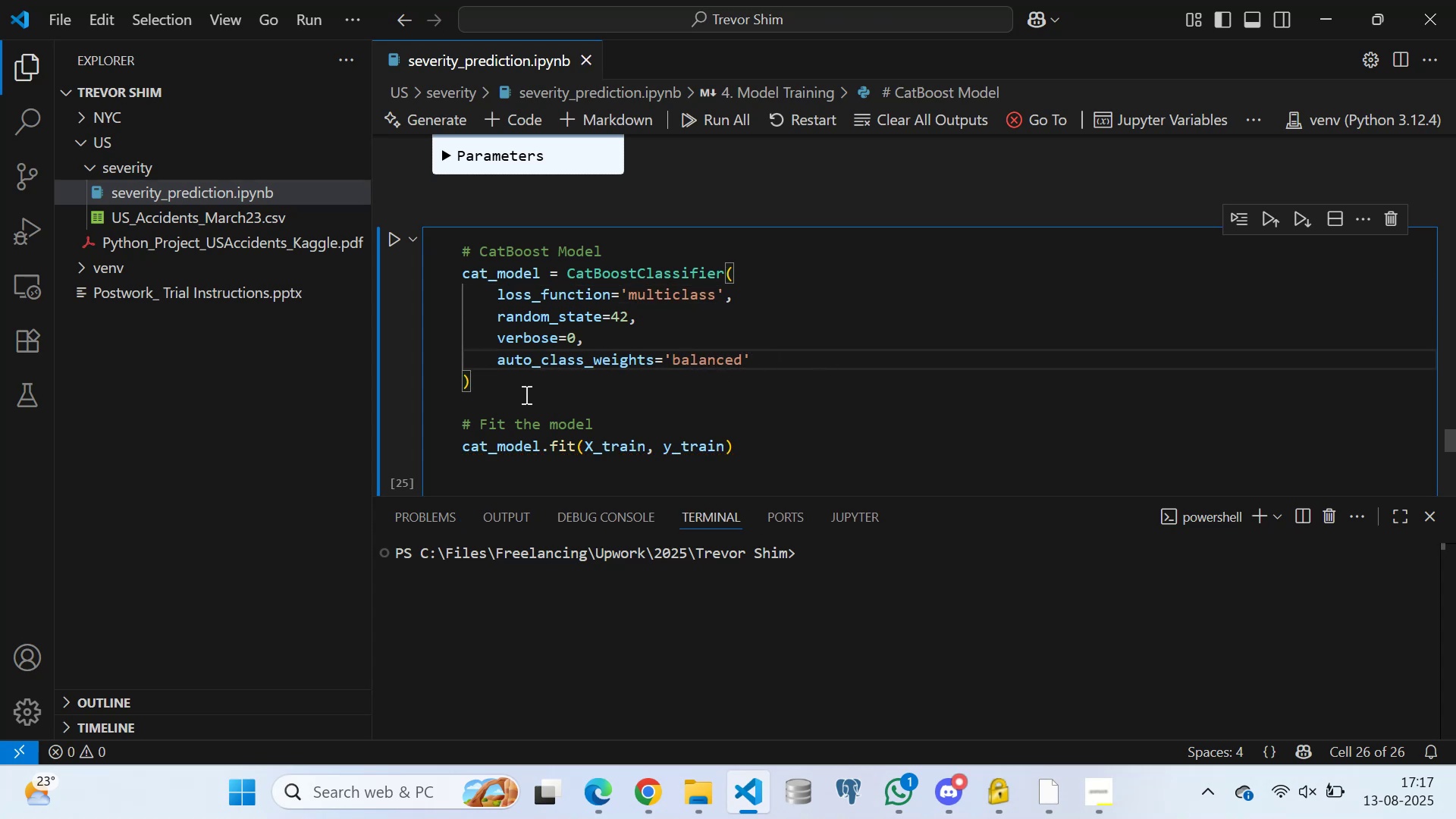 
left_click([525, 400])
 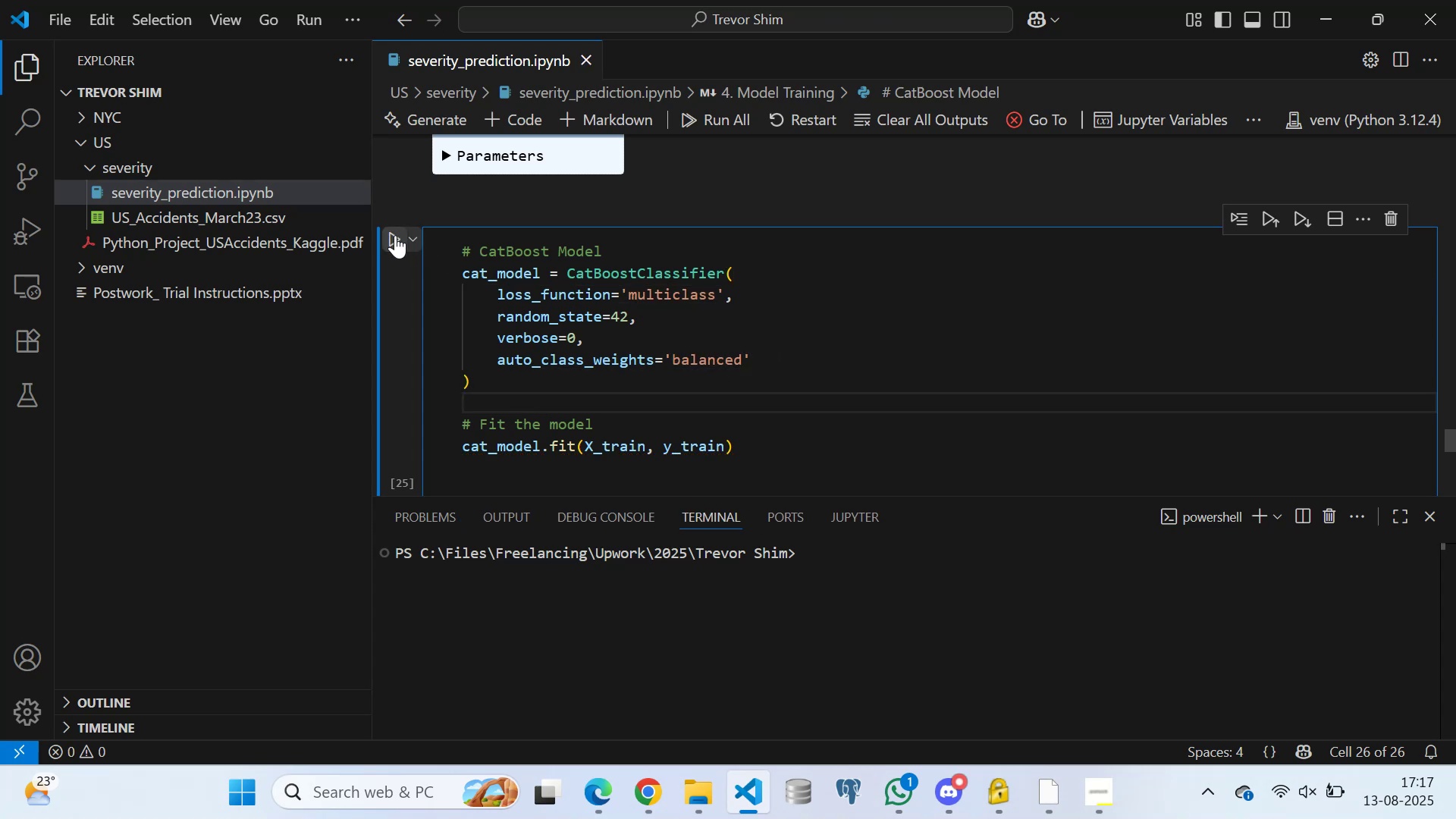 
left_click([394, 236])
 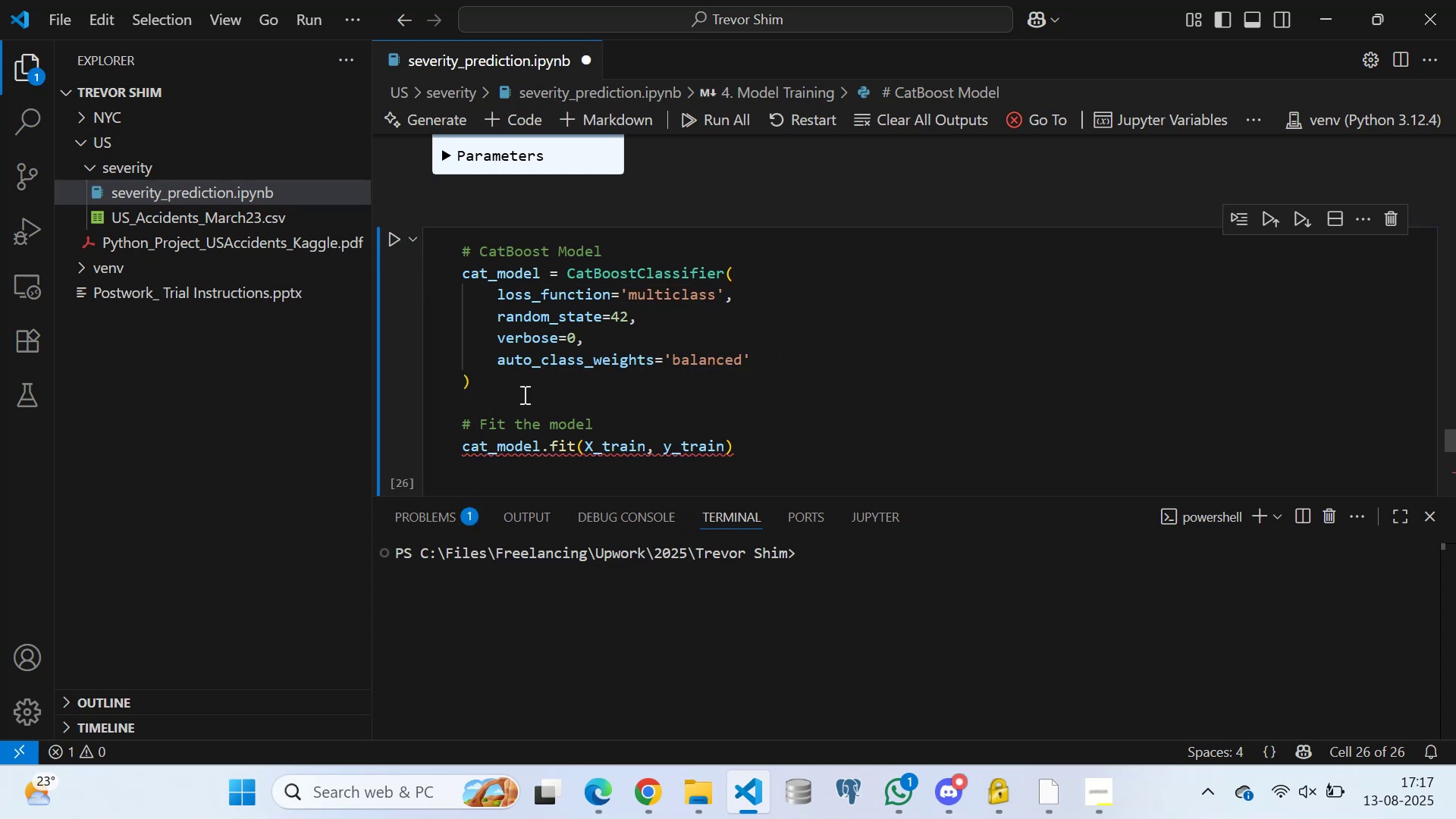 
scroll: coordinate [657, 324], scroll_direction: down, amount: 15.0
 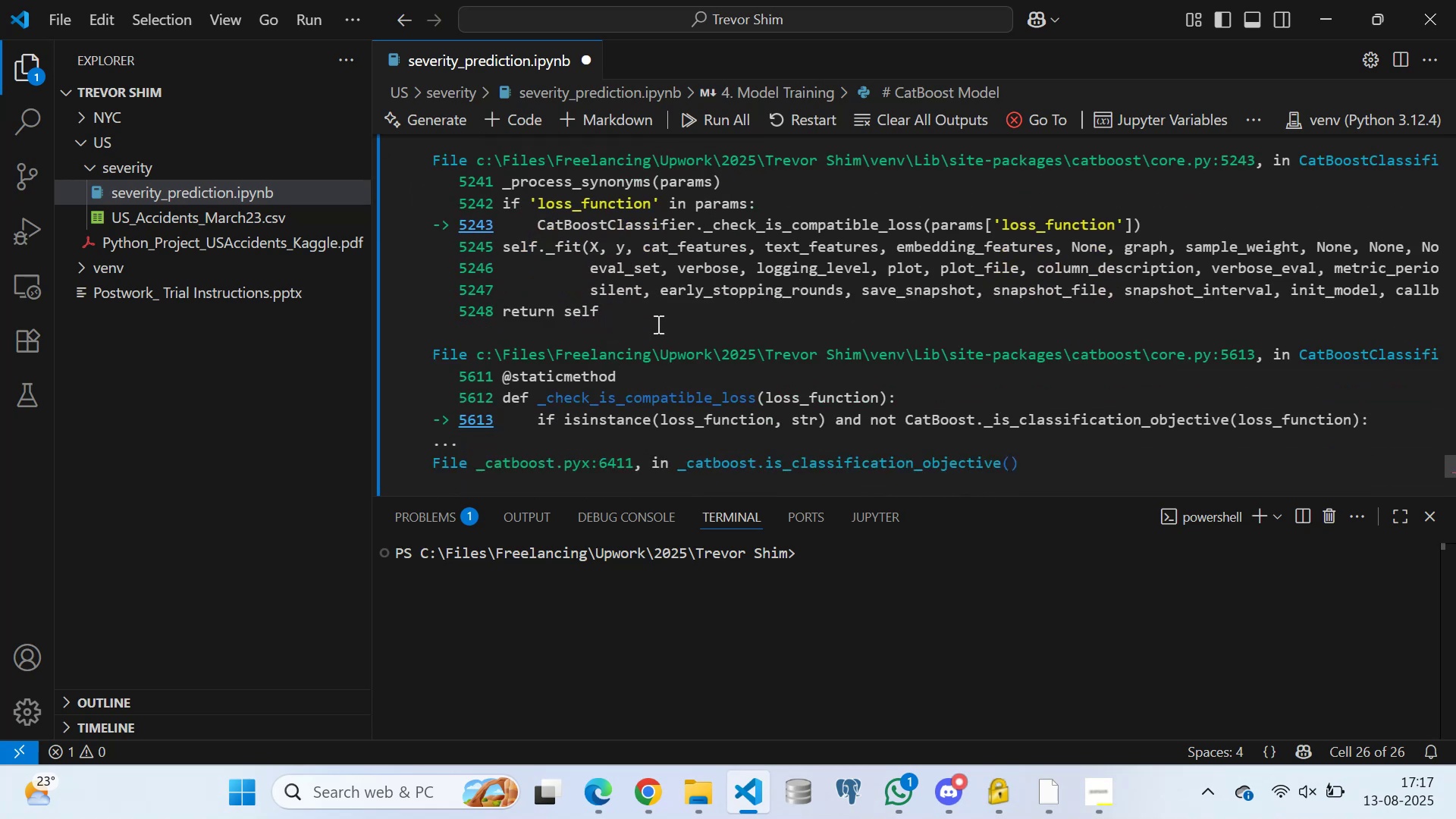 
scroll: coordinate [657, 324], scroll_direction: up, amount: 1.0
 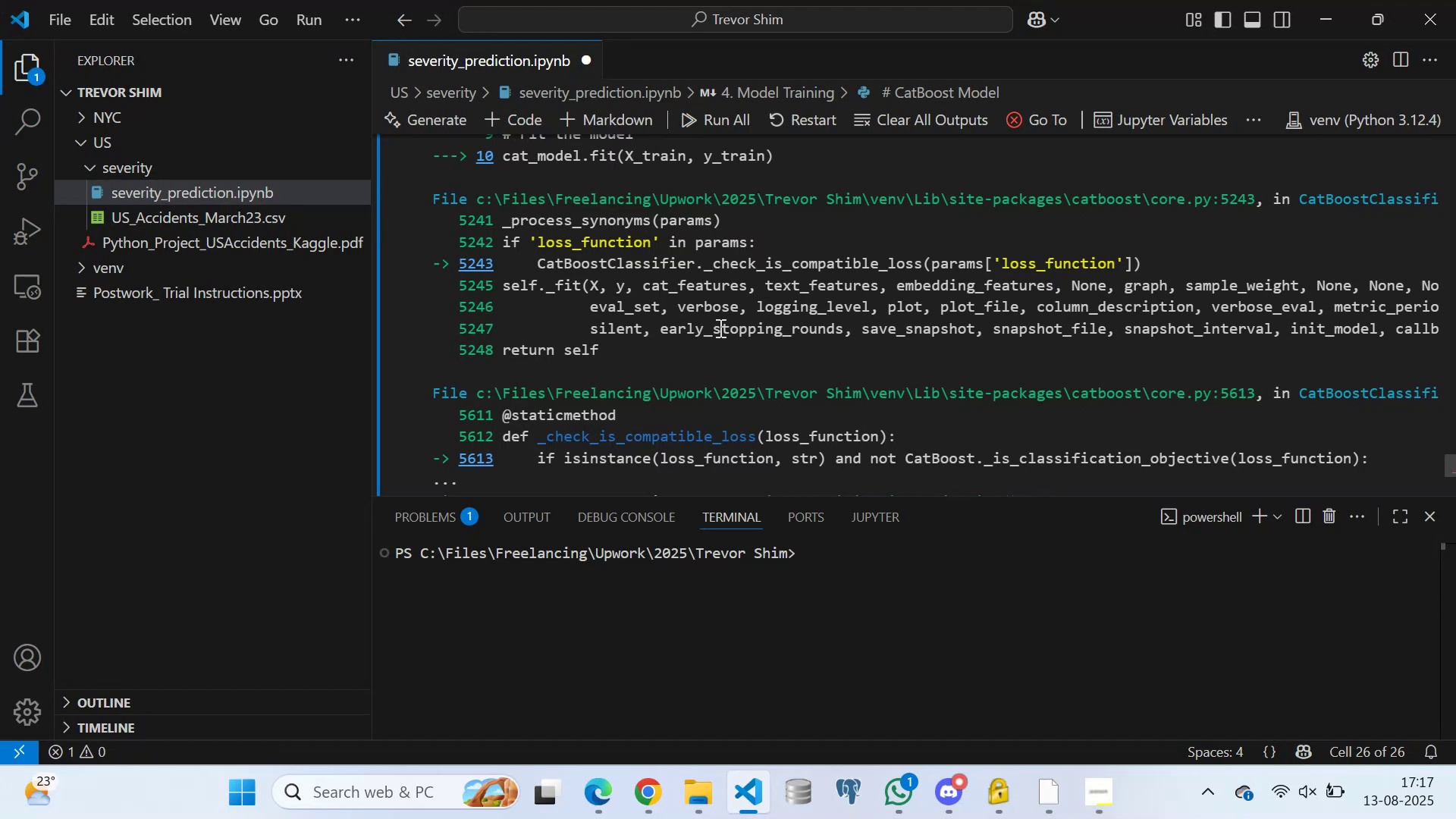 
wait(9.7)
 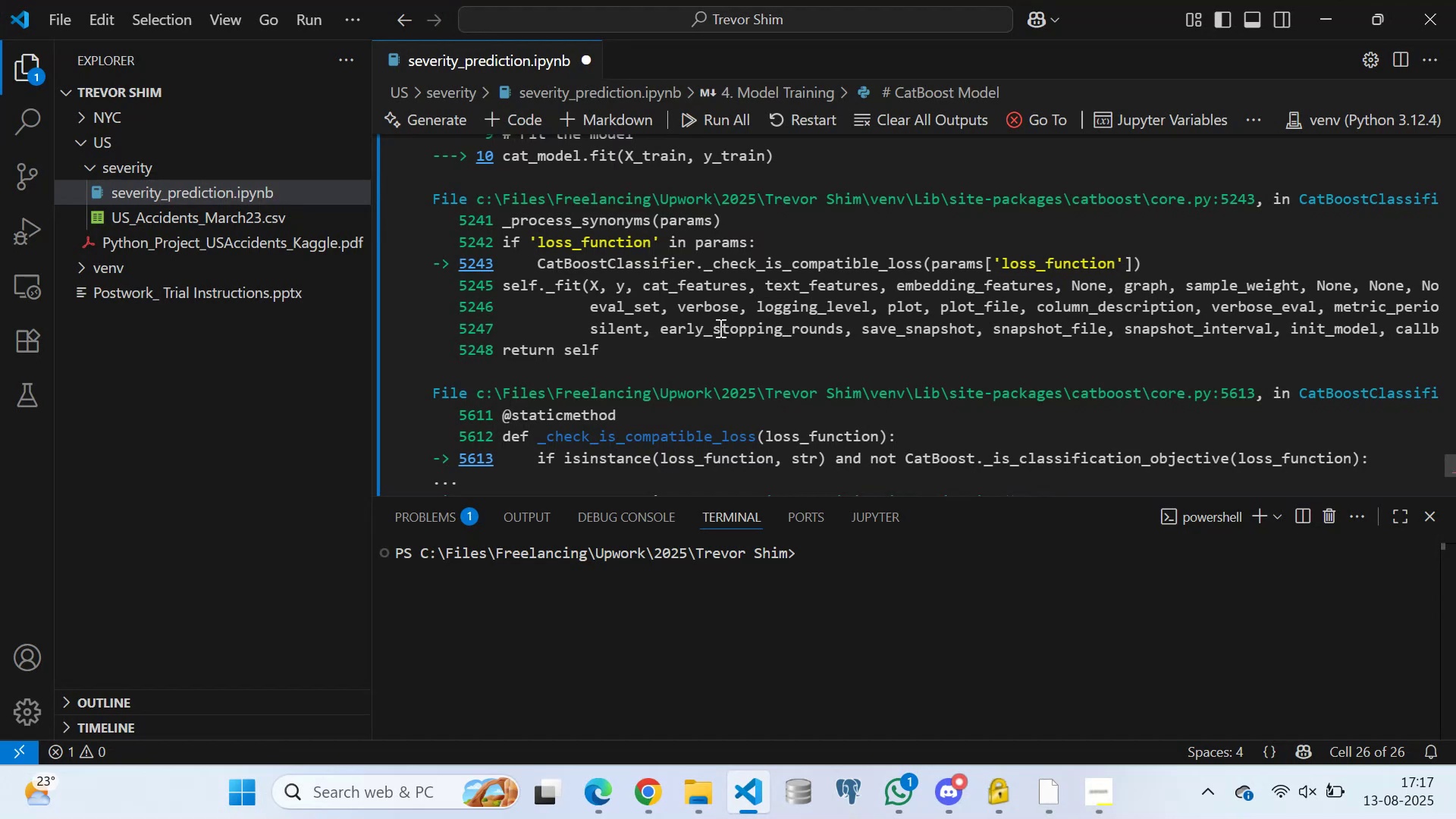 
scroll: coordinate [601, 279], scroll_direction: down, amount: 8.0
 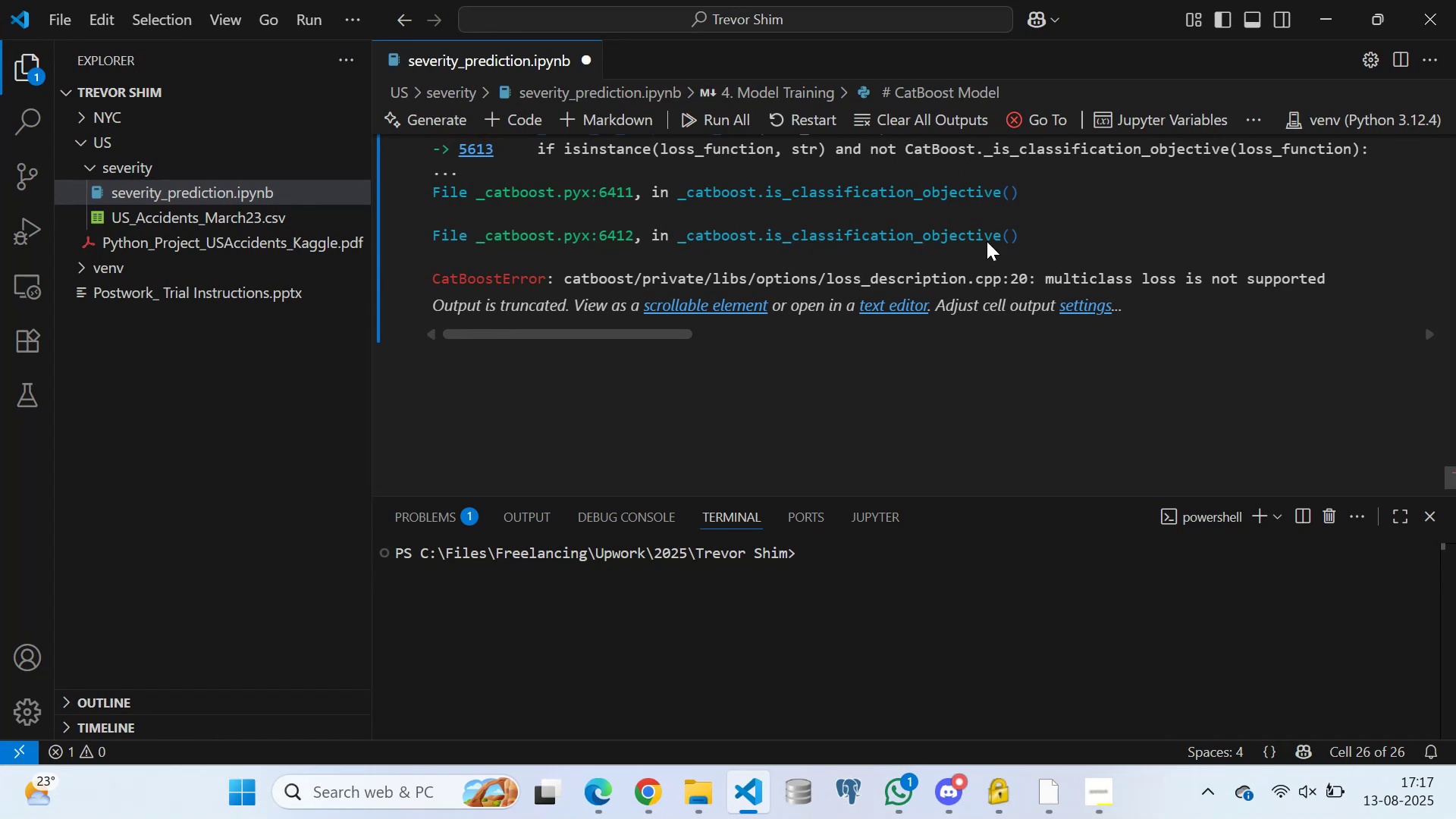 
wait(7.42)
 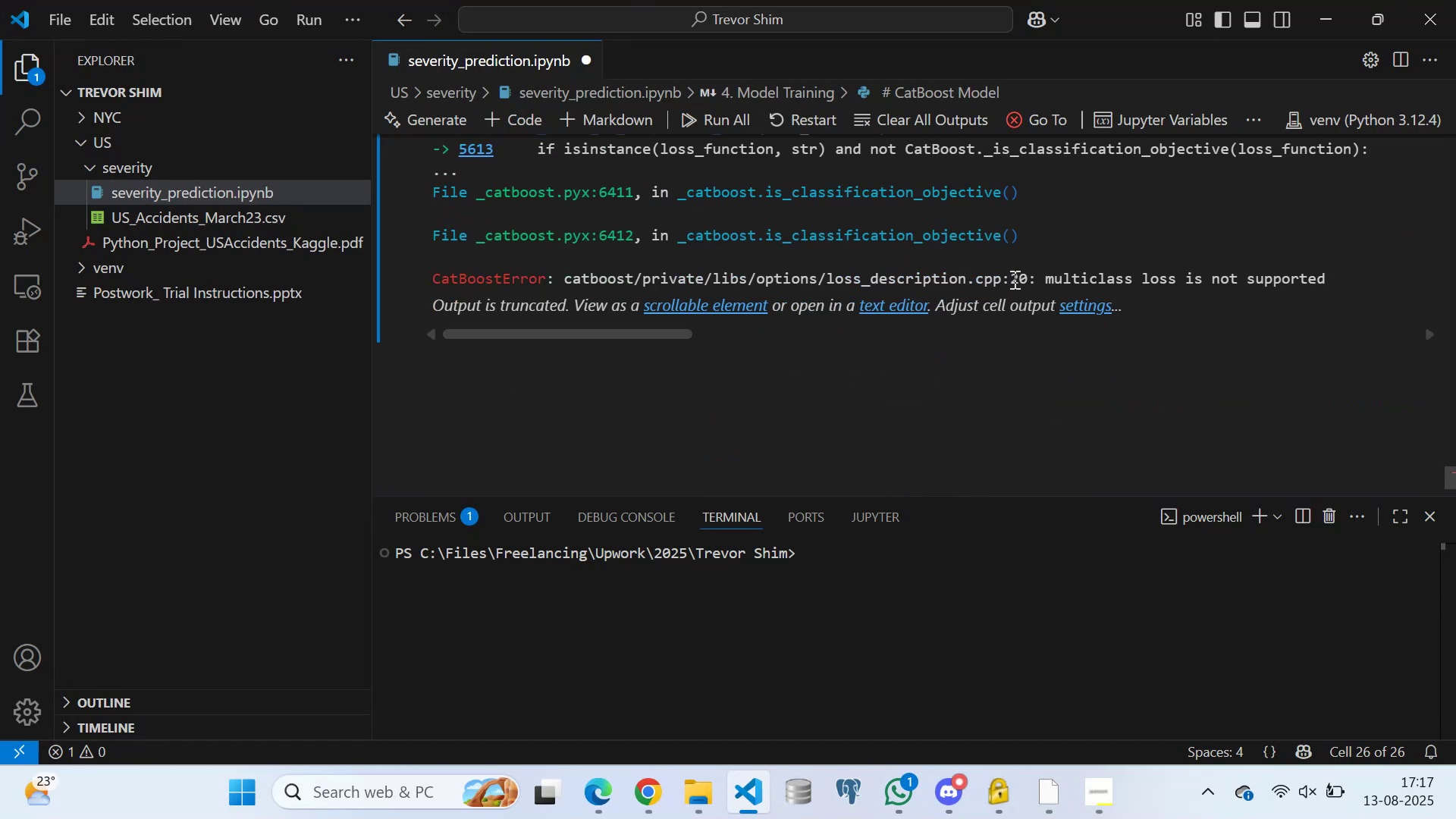 
left_click_drag(start_coordinate=[667, 330], to_coordinate=[630, 340])
 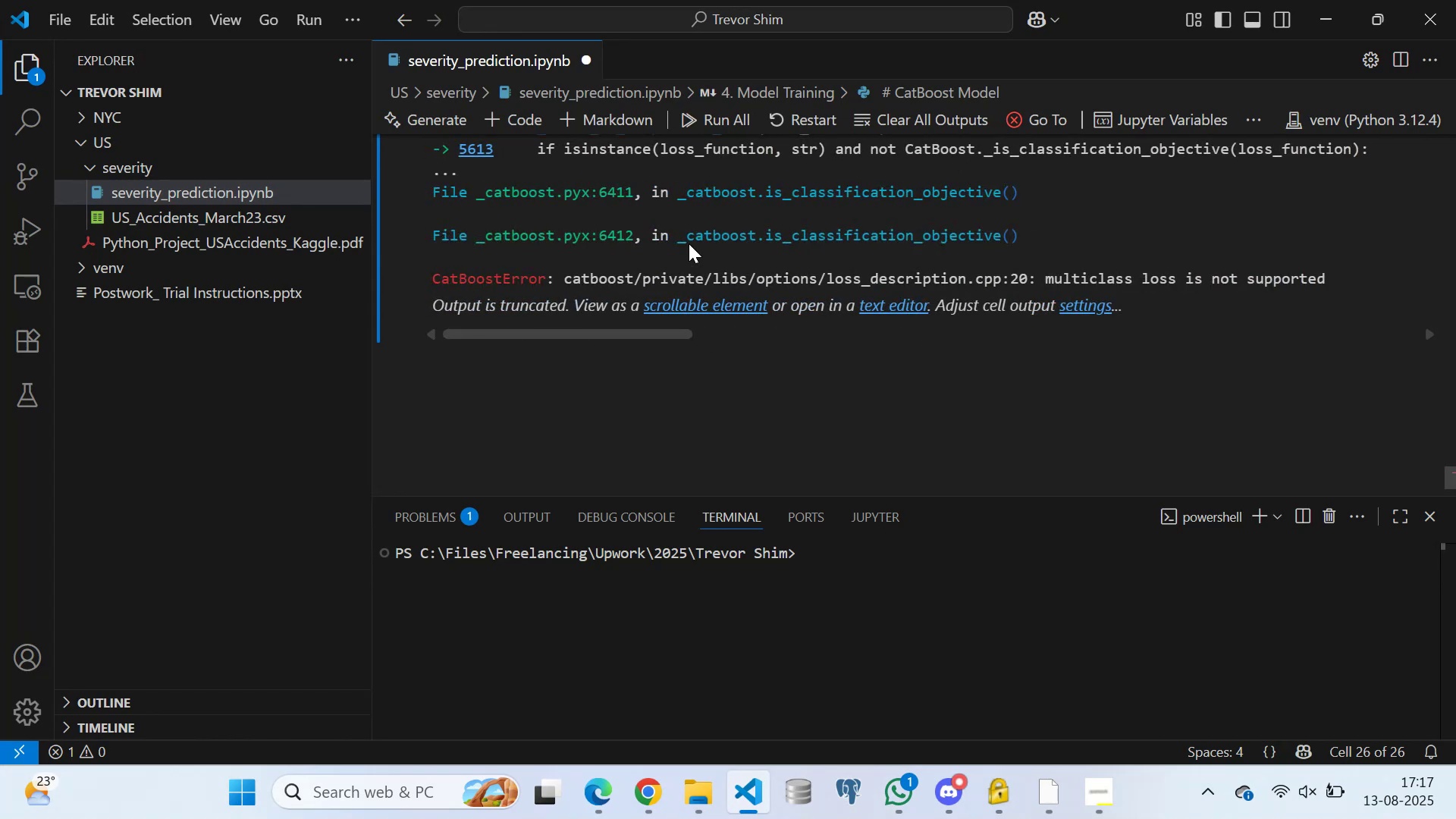 
scroll: coordinate [661, 217], scroll_direction: up, amount: 2.0
 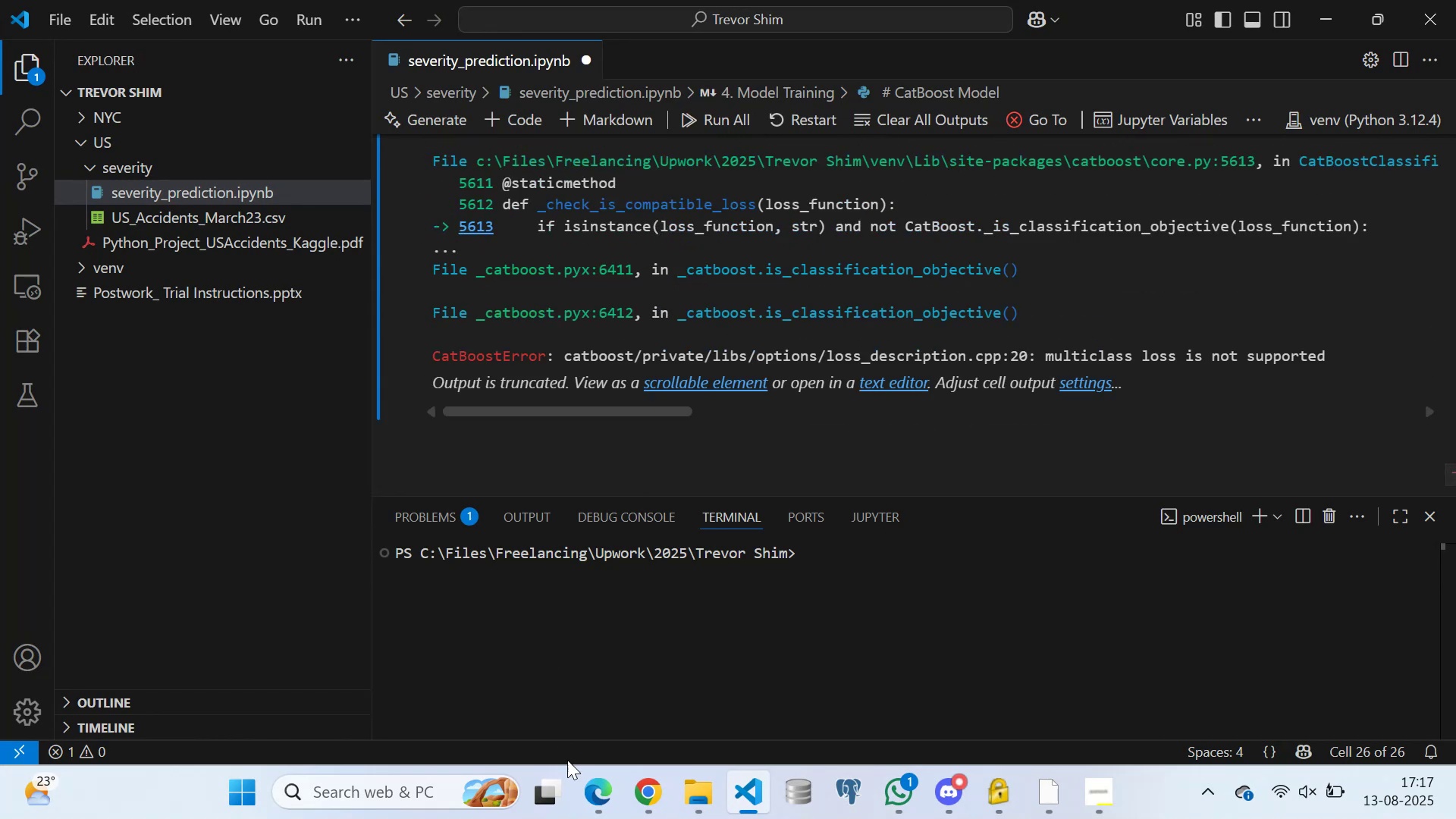 
left_click([601, 788])
 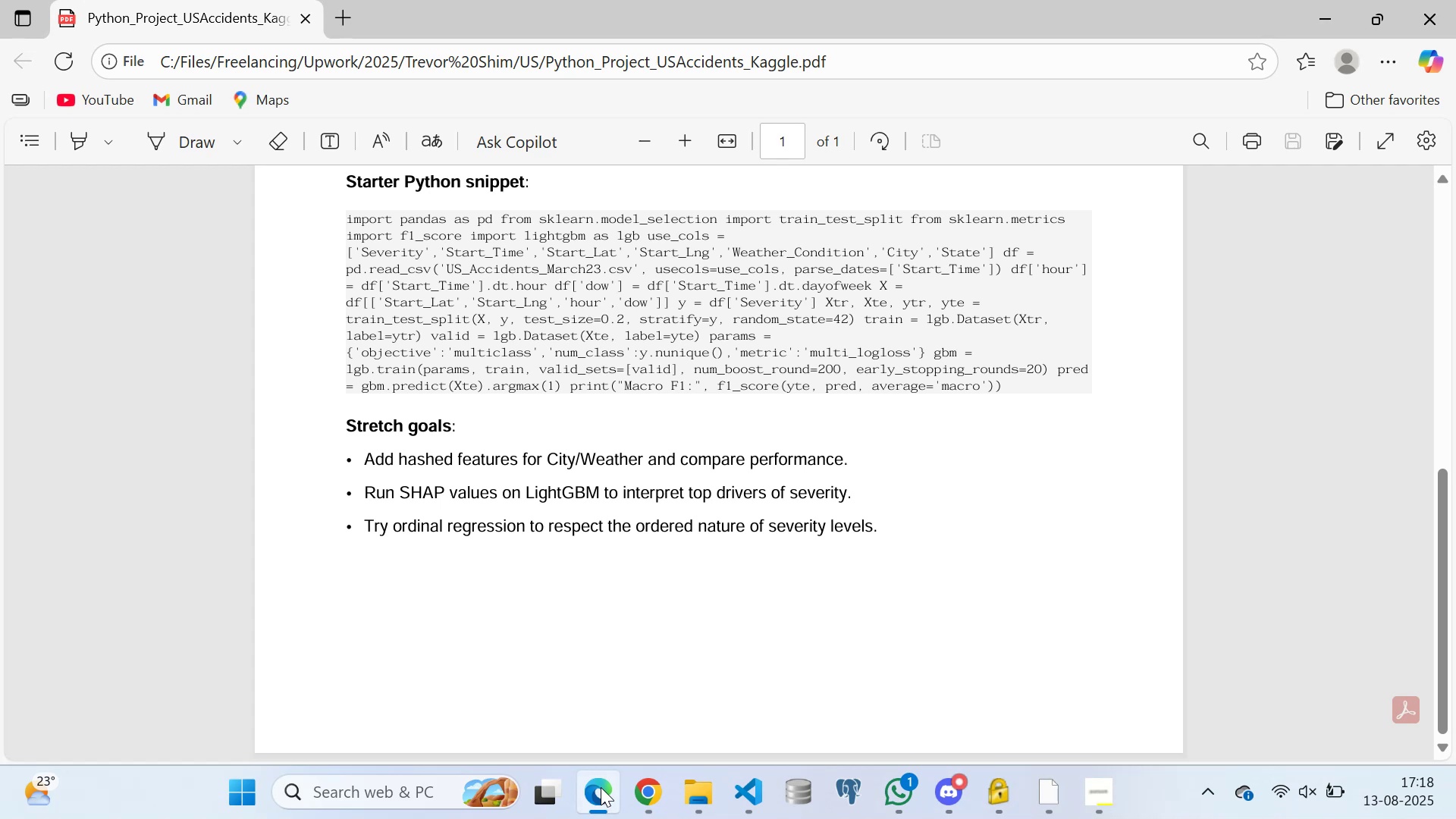 
wait(30.18)
 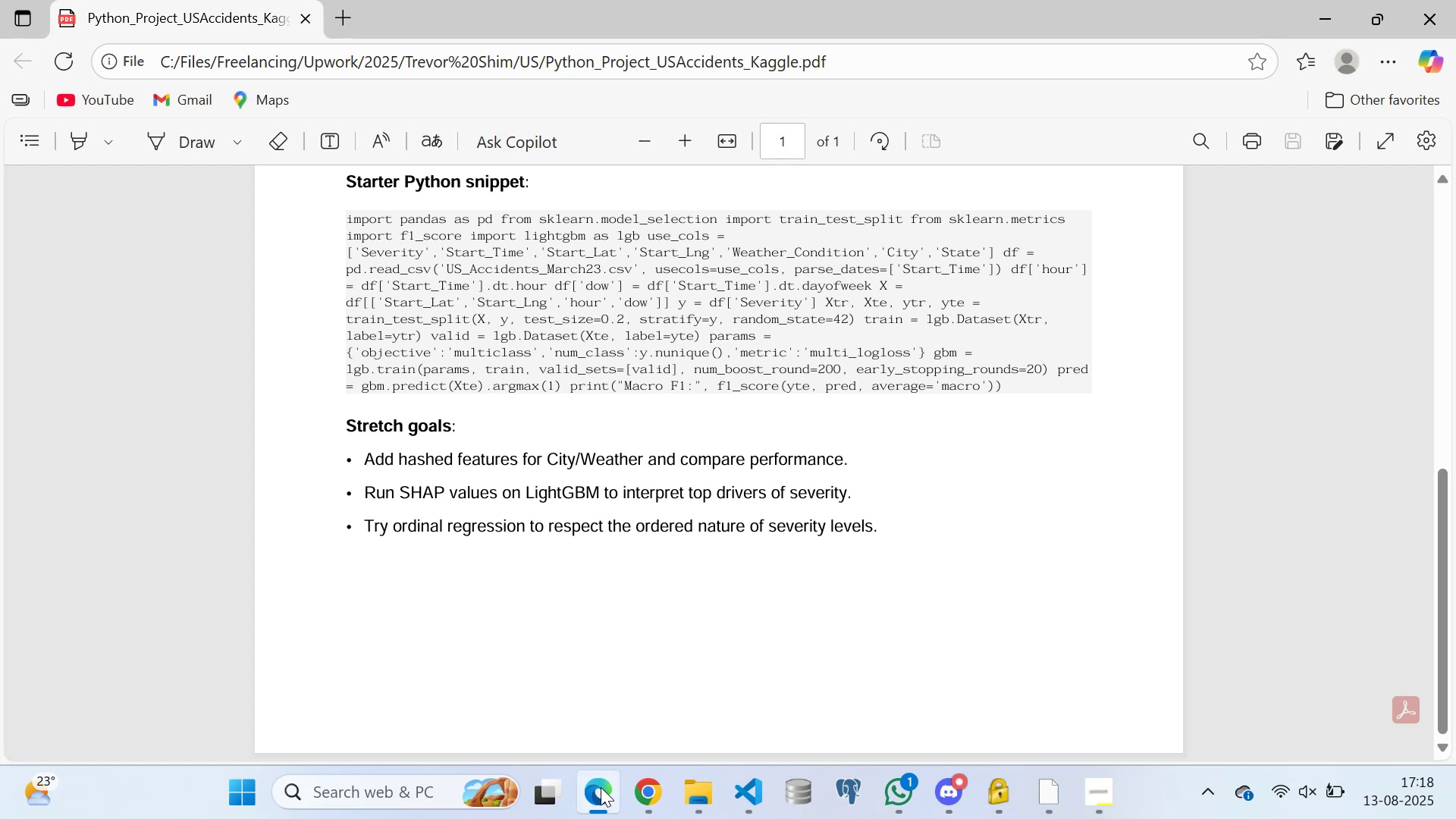 
left_click([803, 325])
 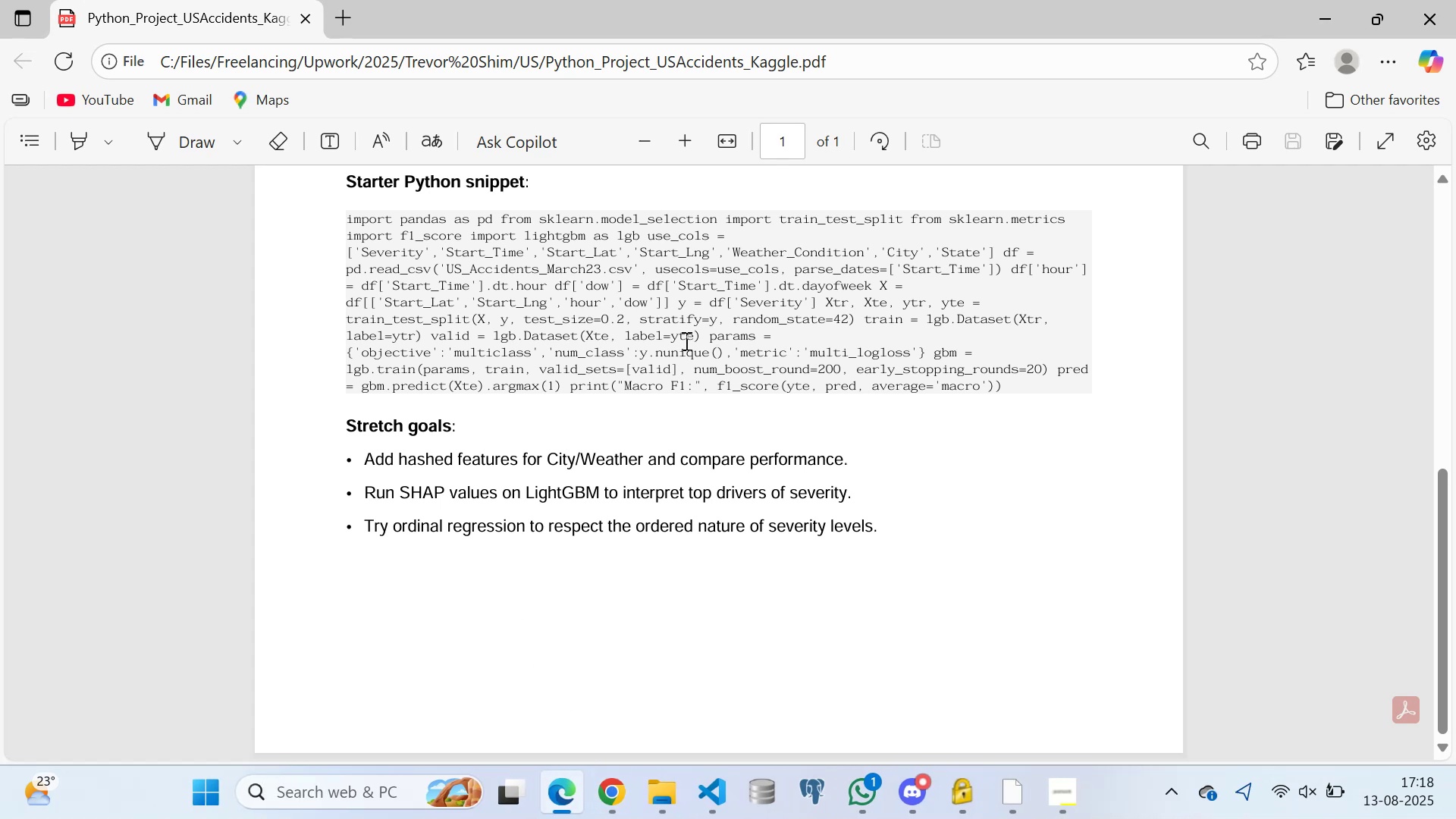 
left_click([685, 340])
 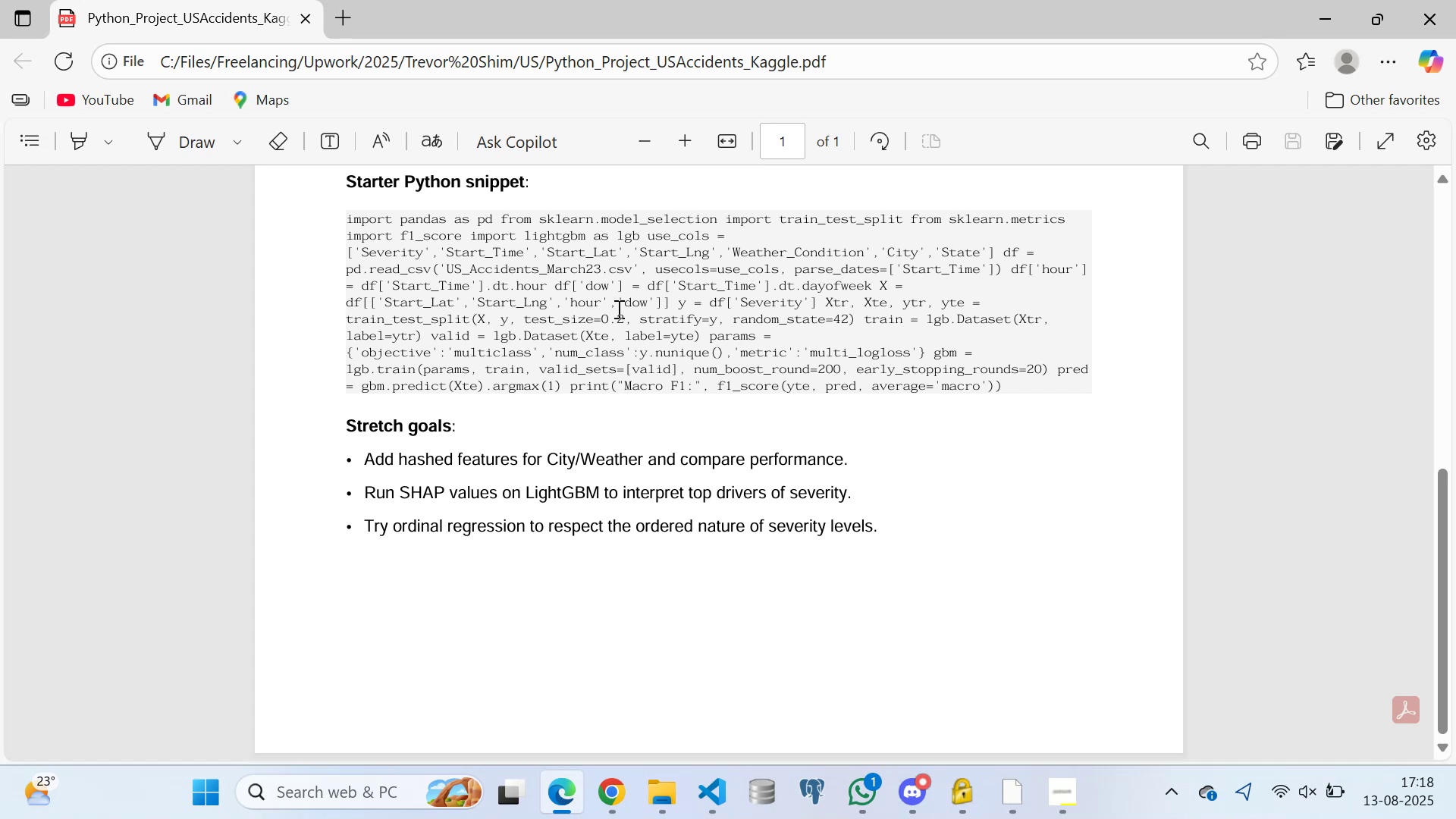 
left_click([617, 309])
 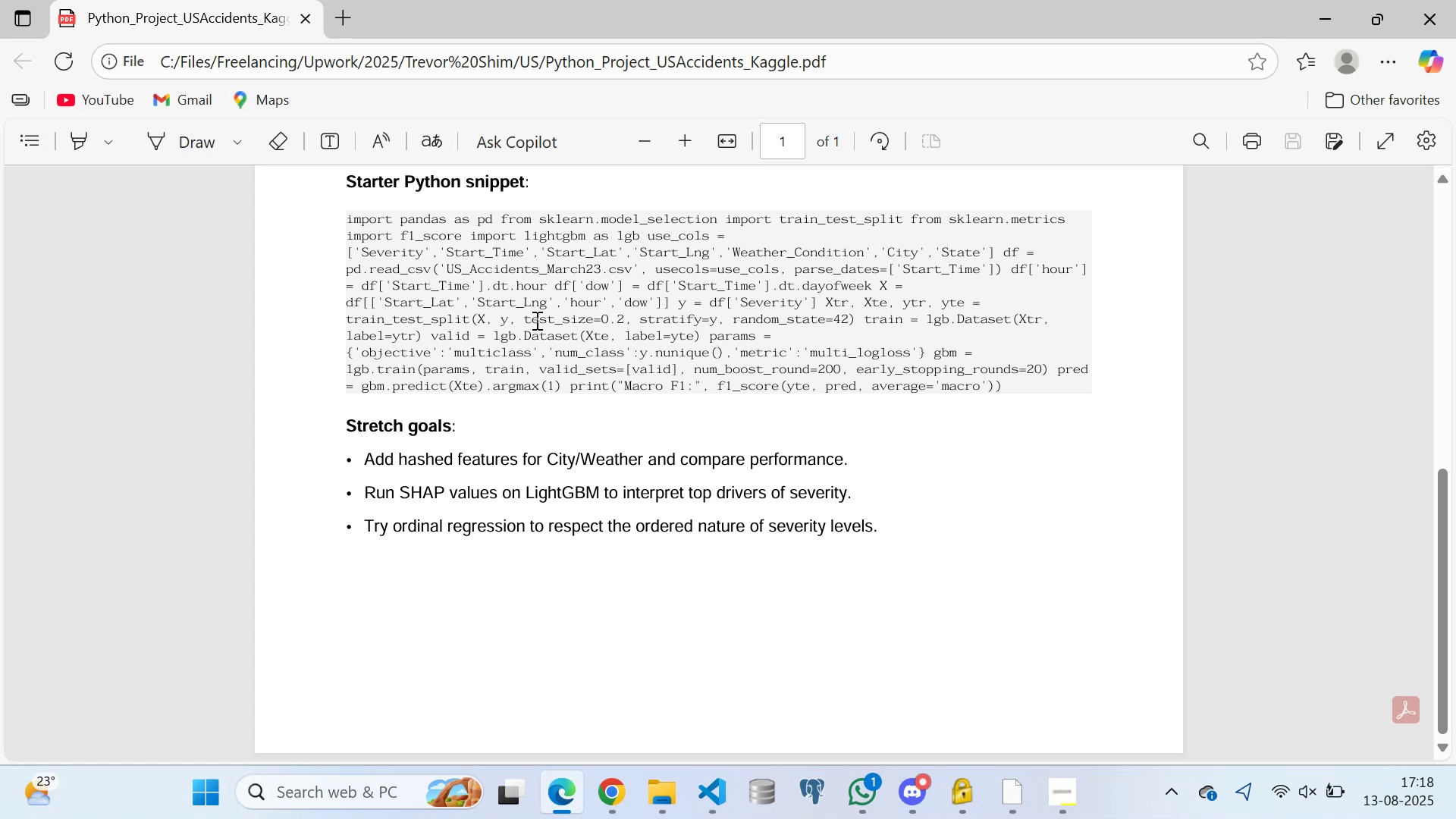 
double_click([535, 320])
 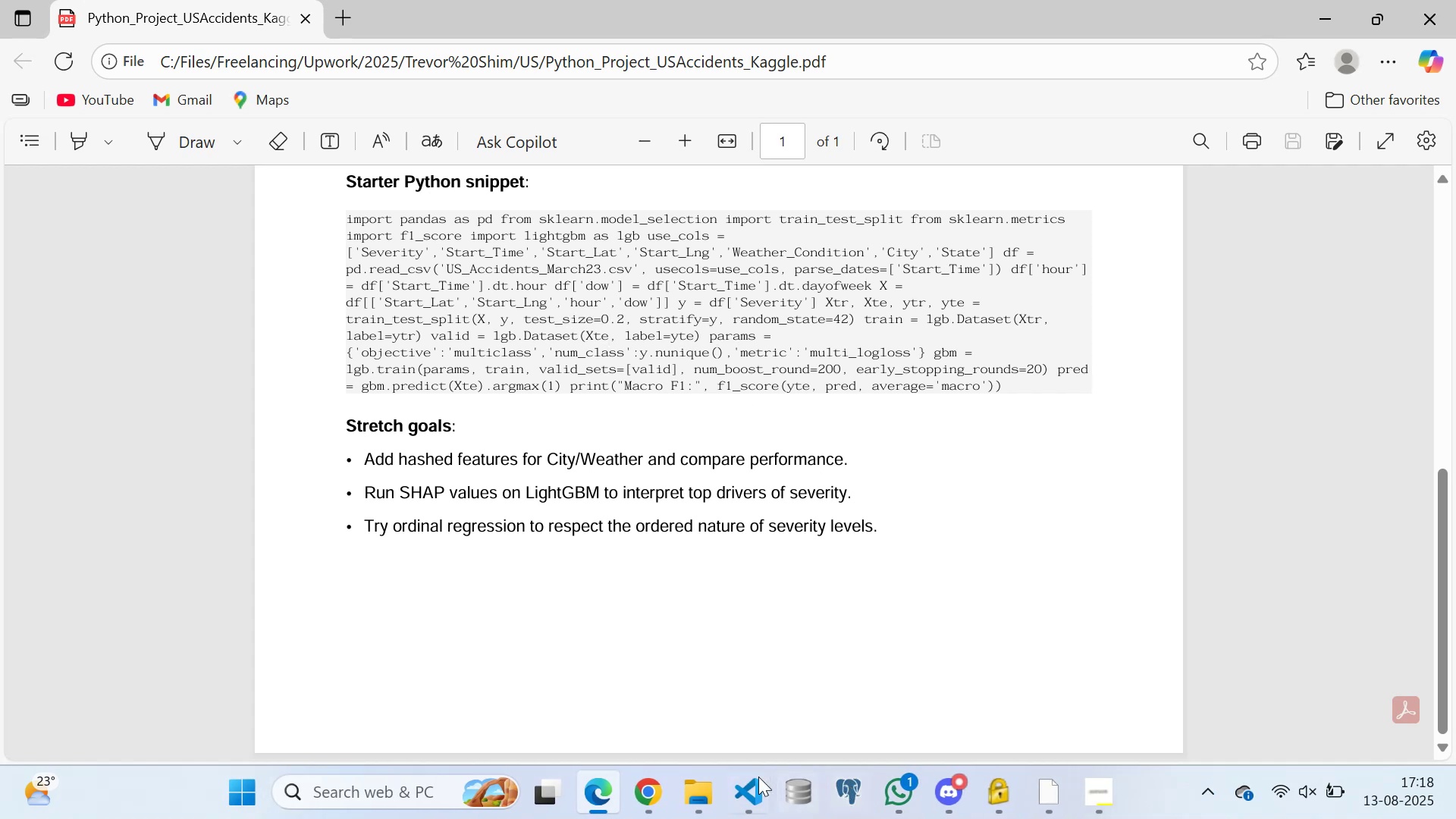 
left_click([772, 664])
 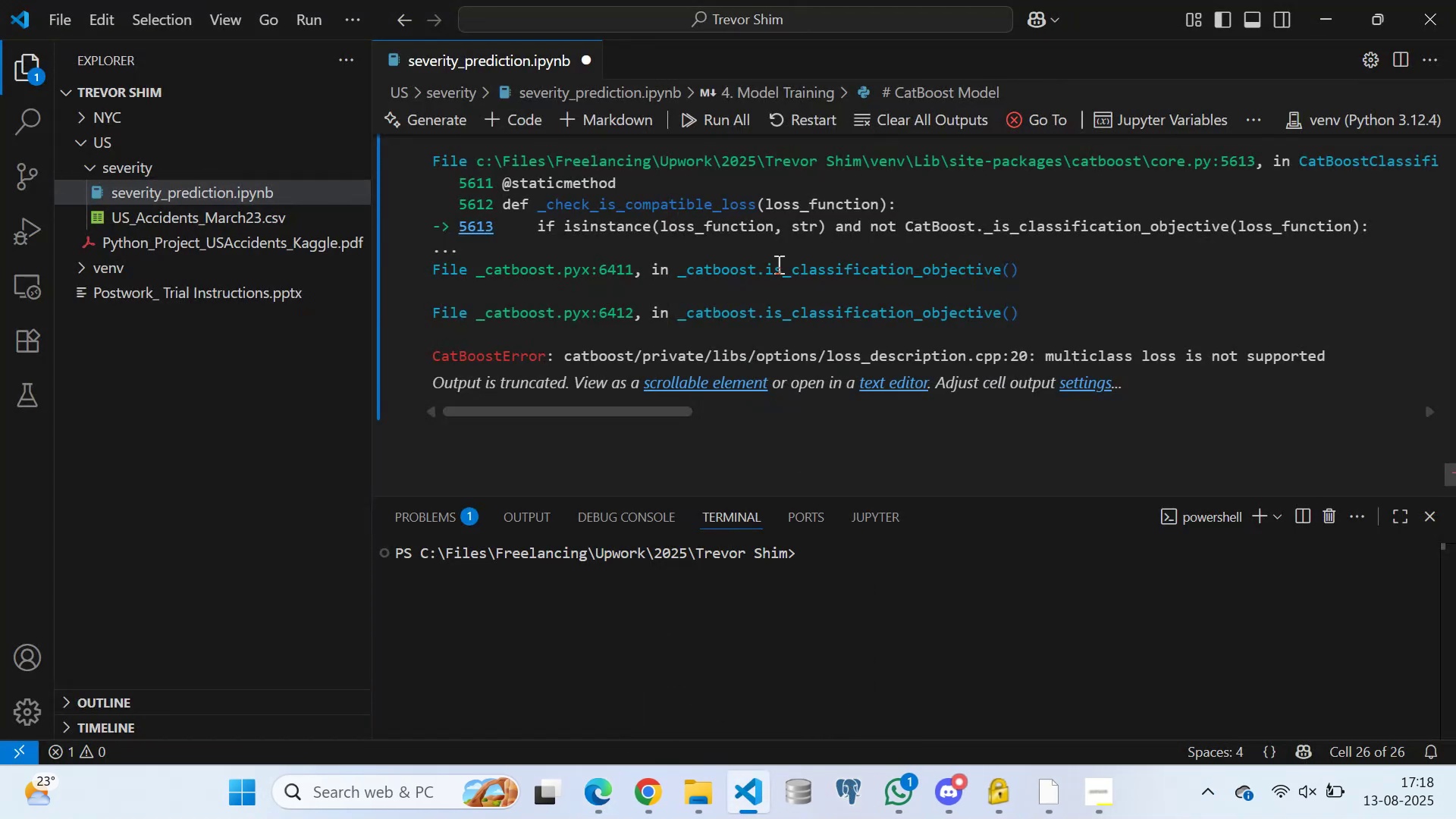 
scroll: coordinate [676, 239], scroll_direction: up, amount: 21.0
 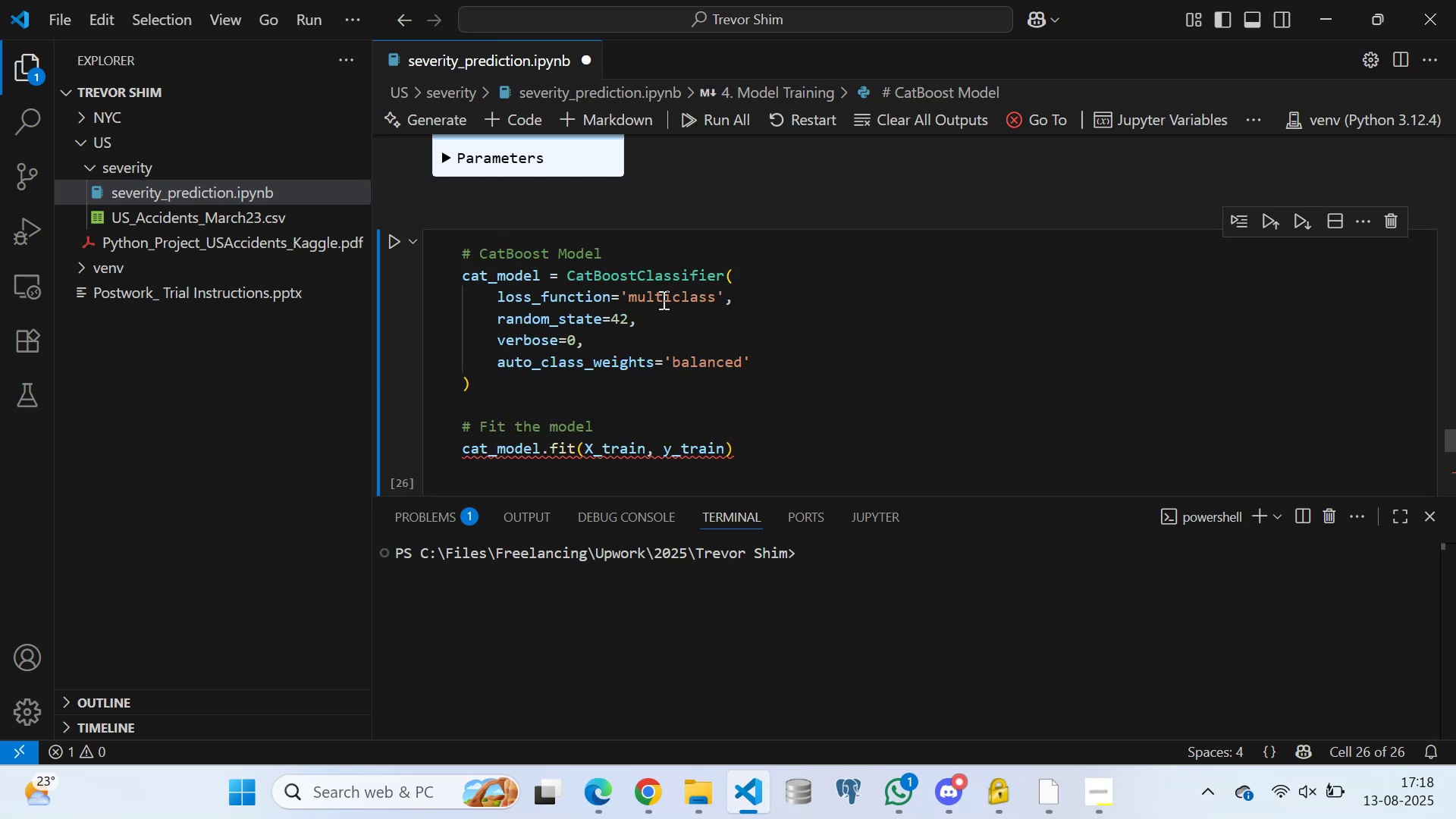 
double_click([662, 297])
 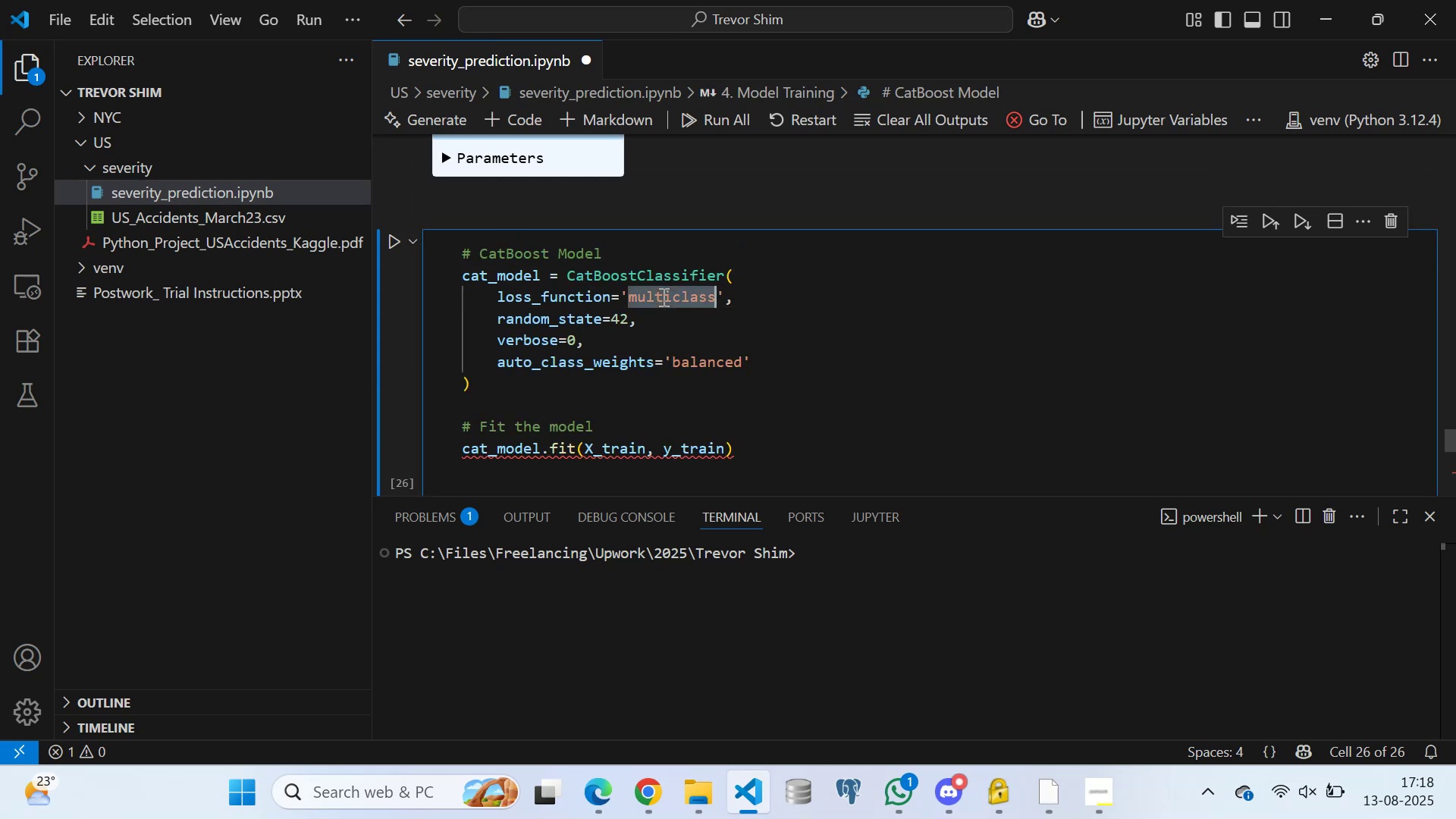 
type(multi_logloss)
 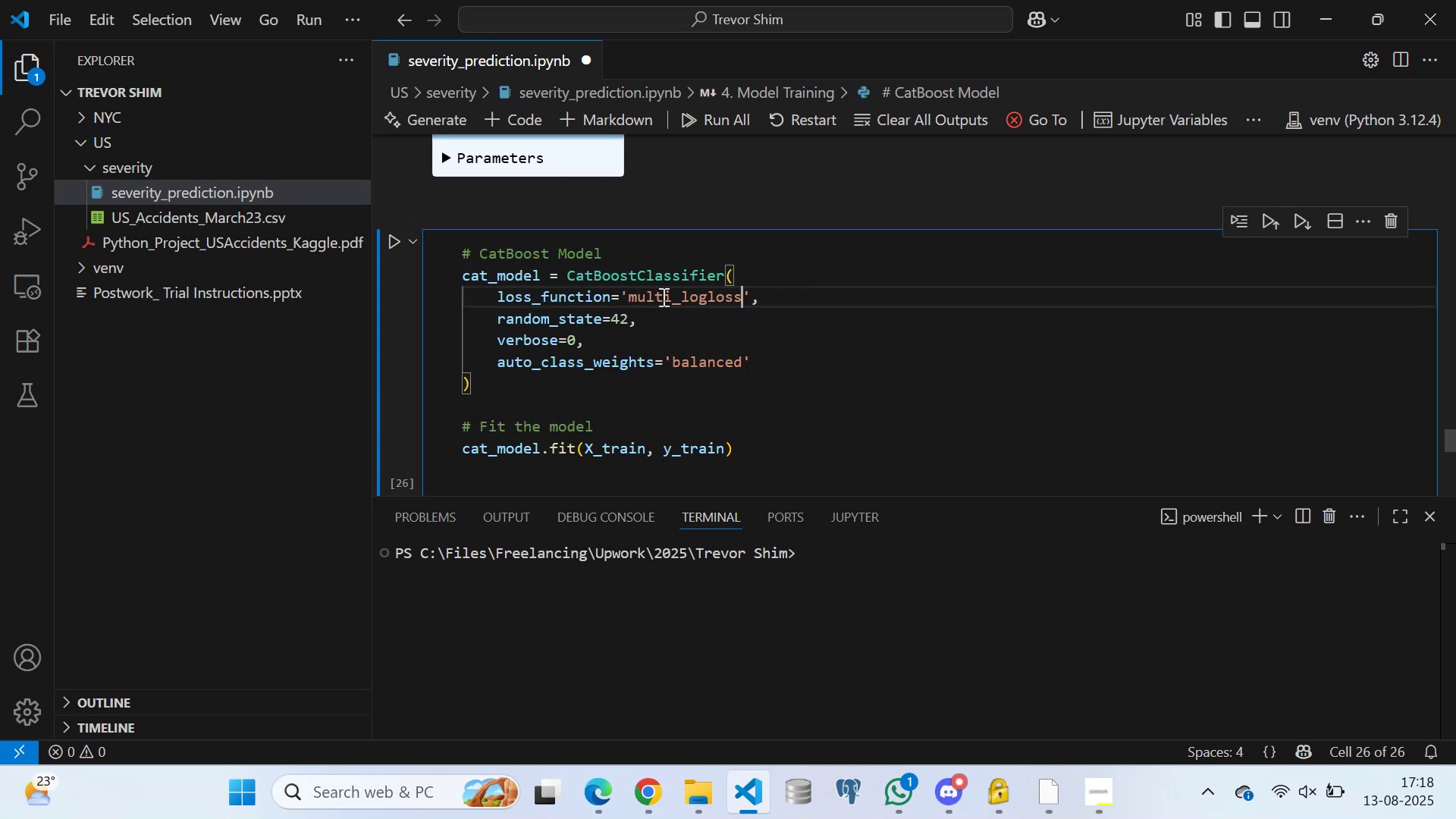 
left_click([390, 239])
 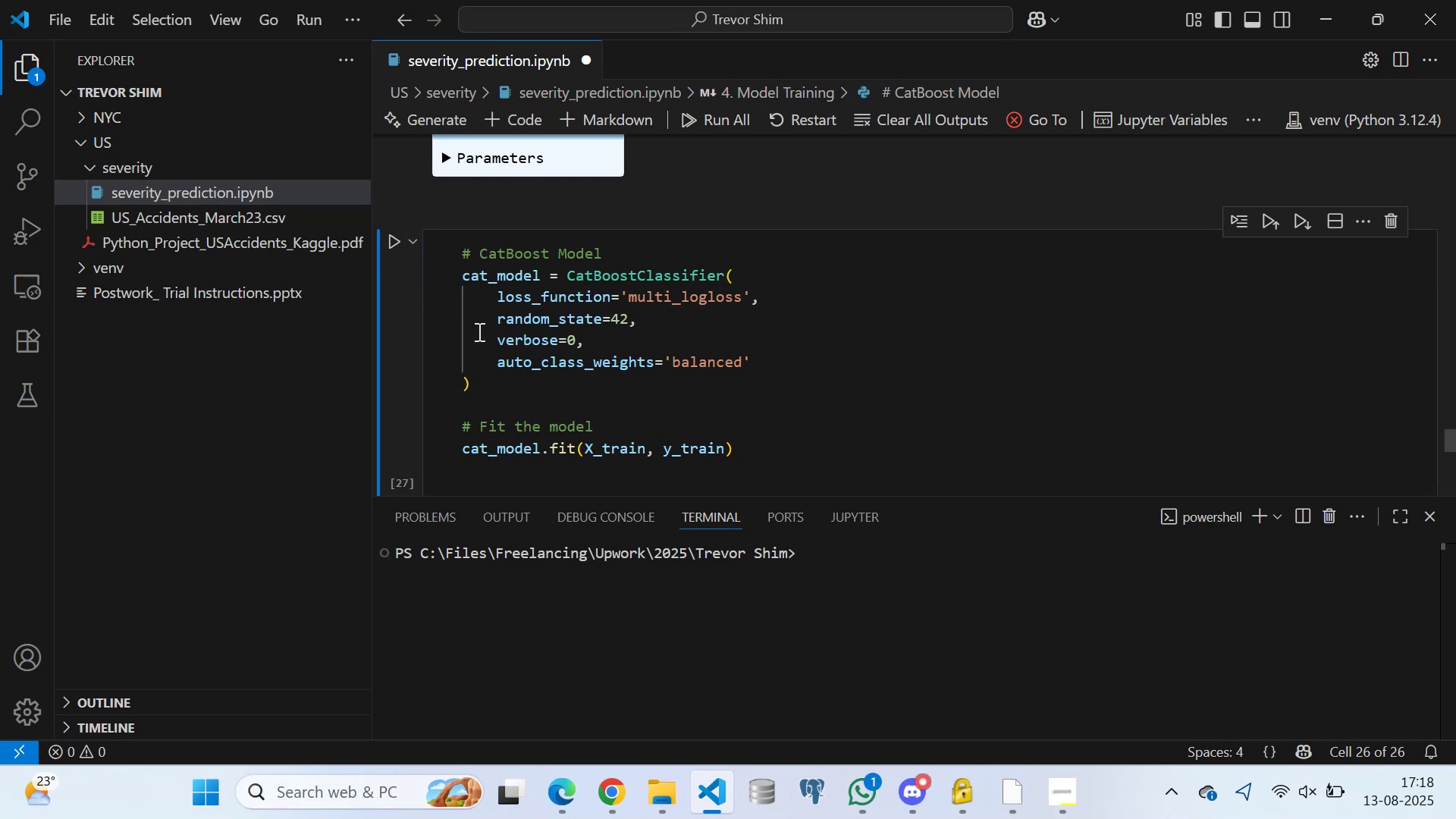 
scroll: coordinate [541, 402], scroll_direction: down, amount: 2.0
 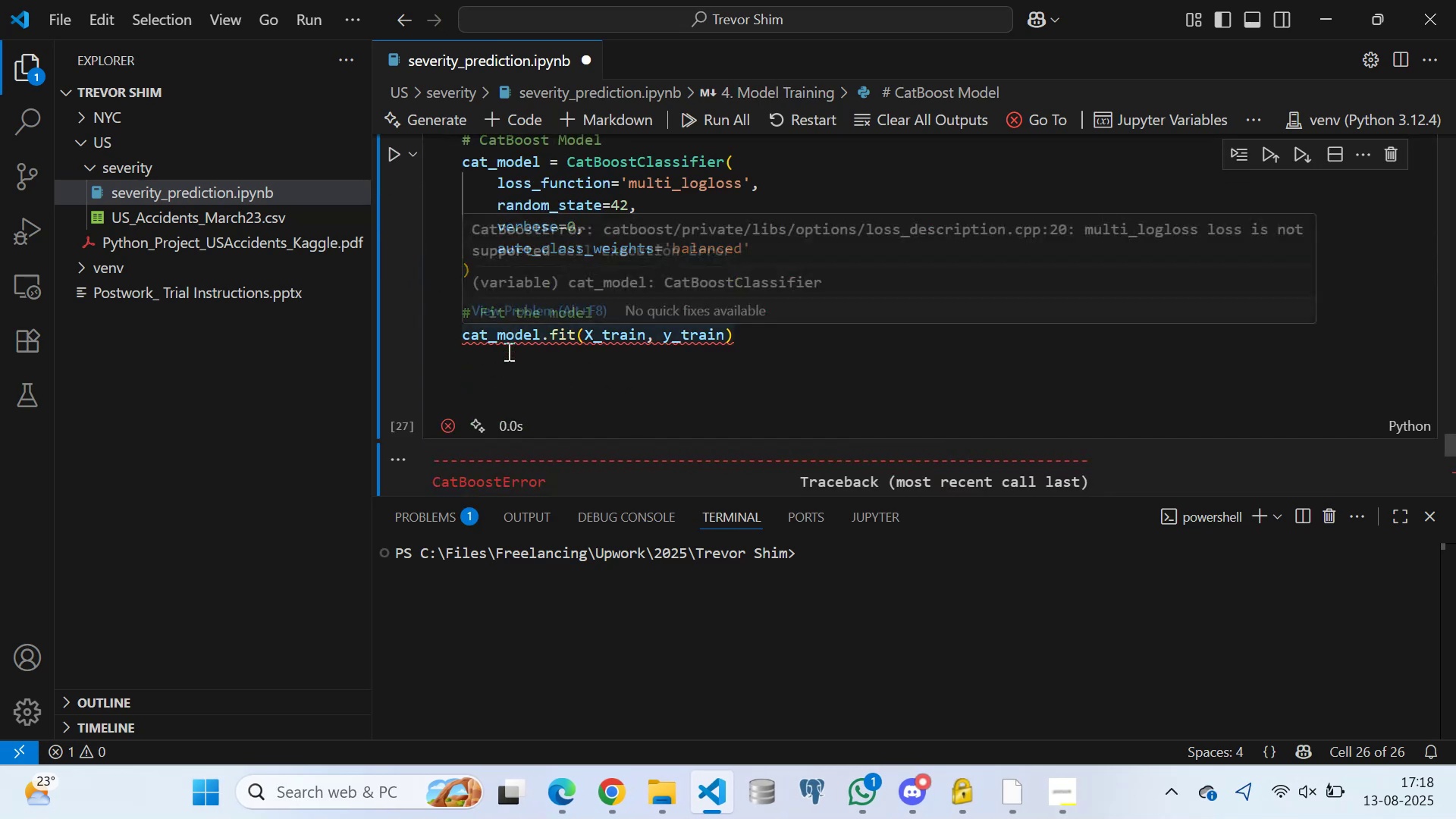 
left_click([502, 367])
 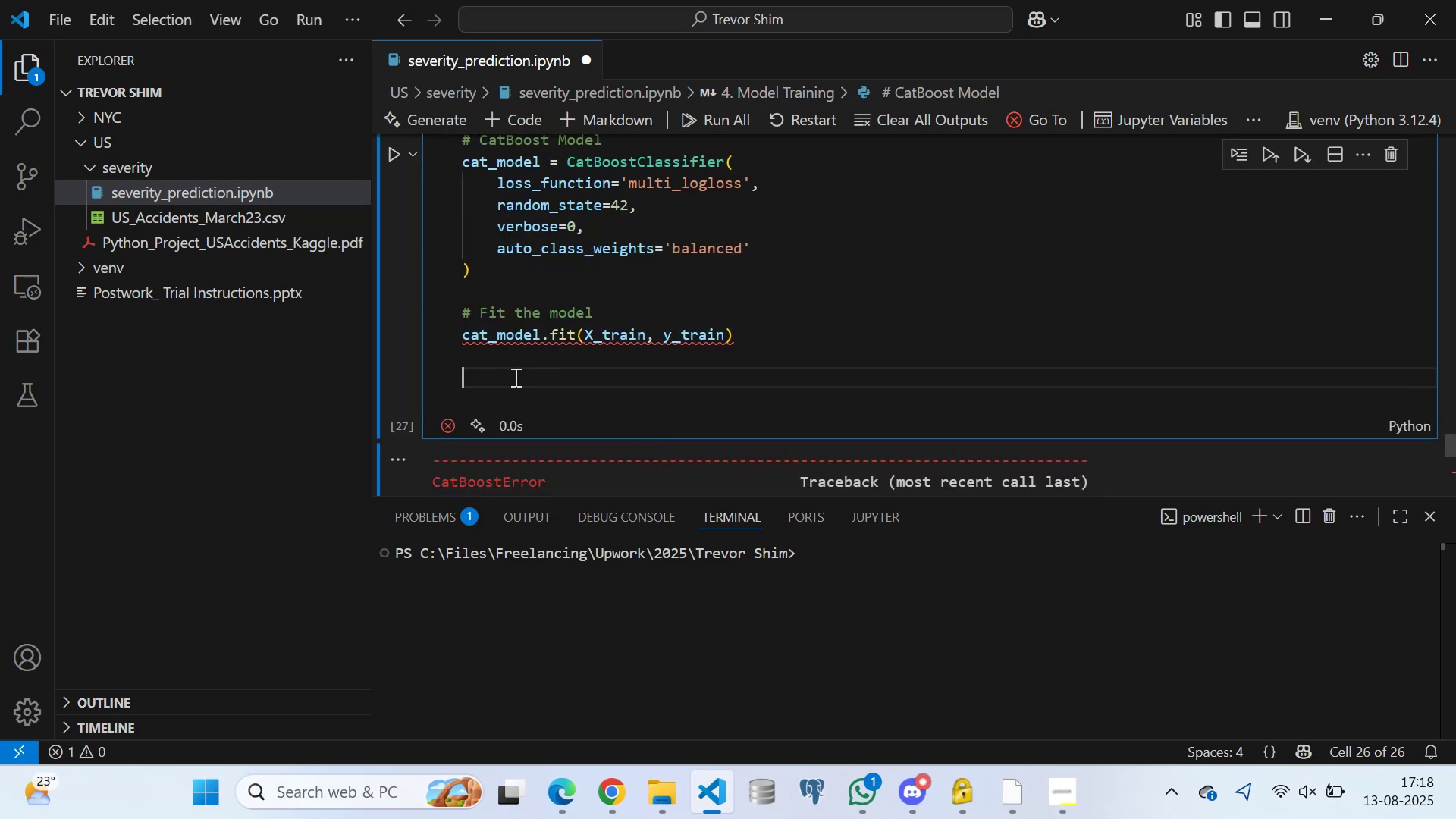 
key(Control+S)
 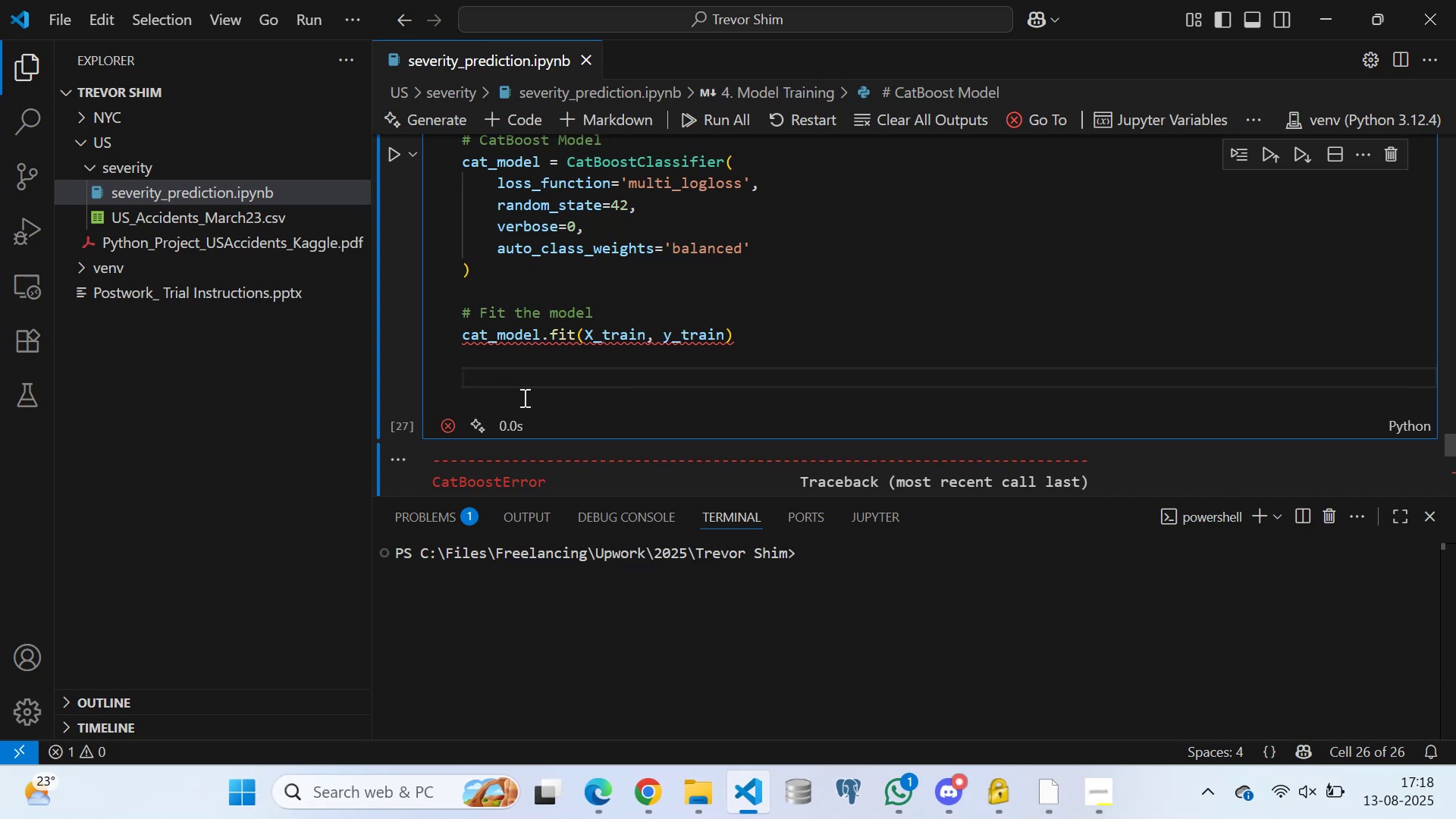 
wait(16.82)
 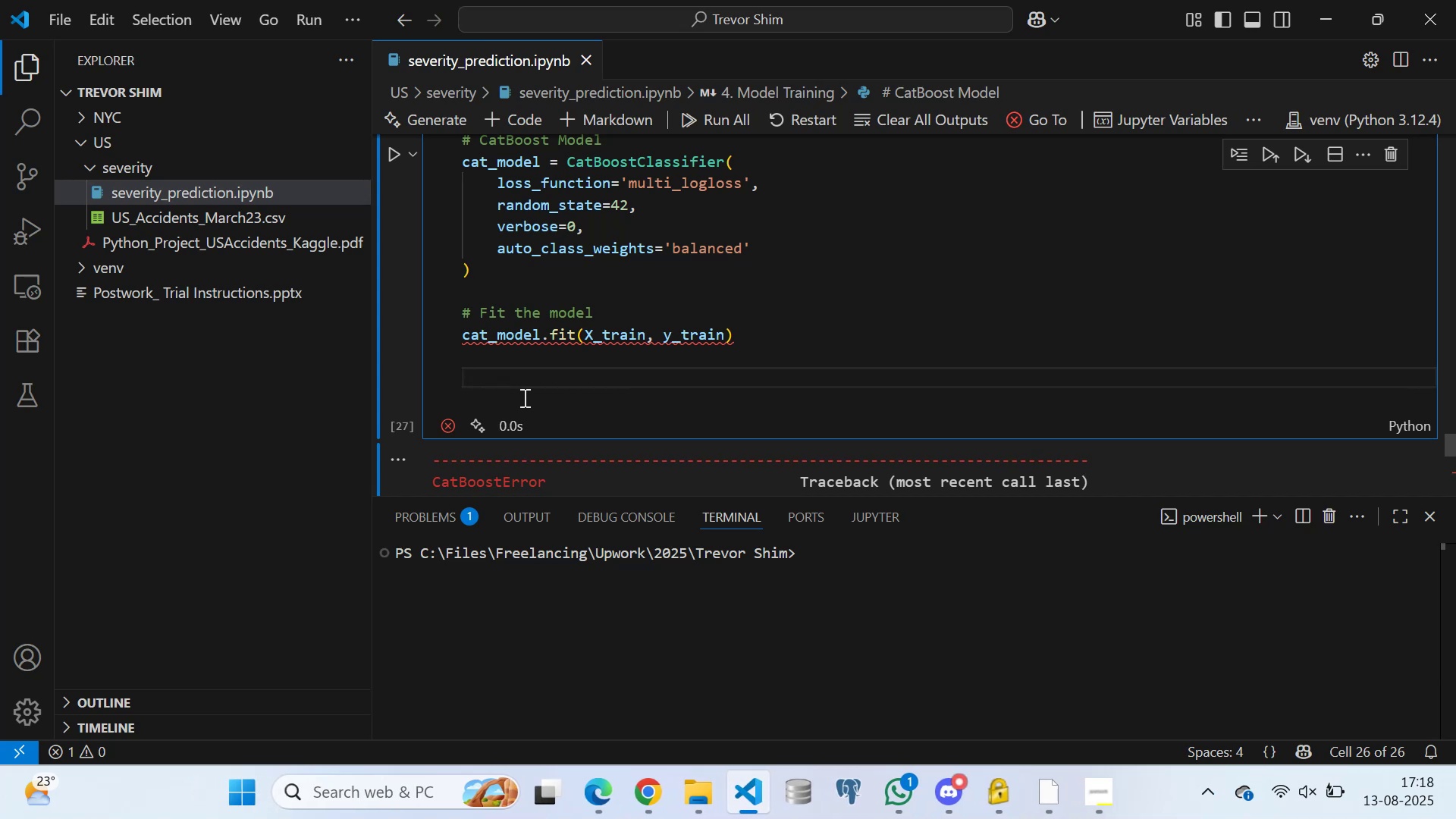 
left_click([640, 281])
 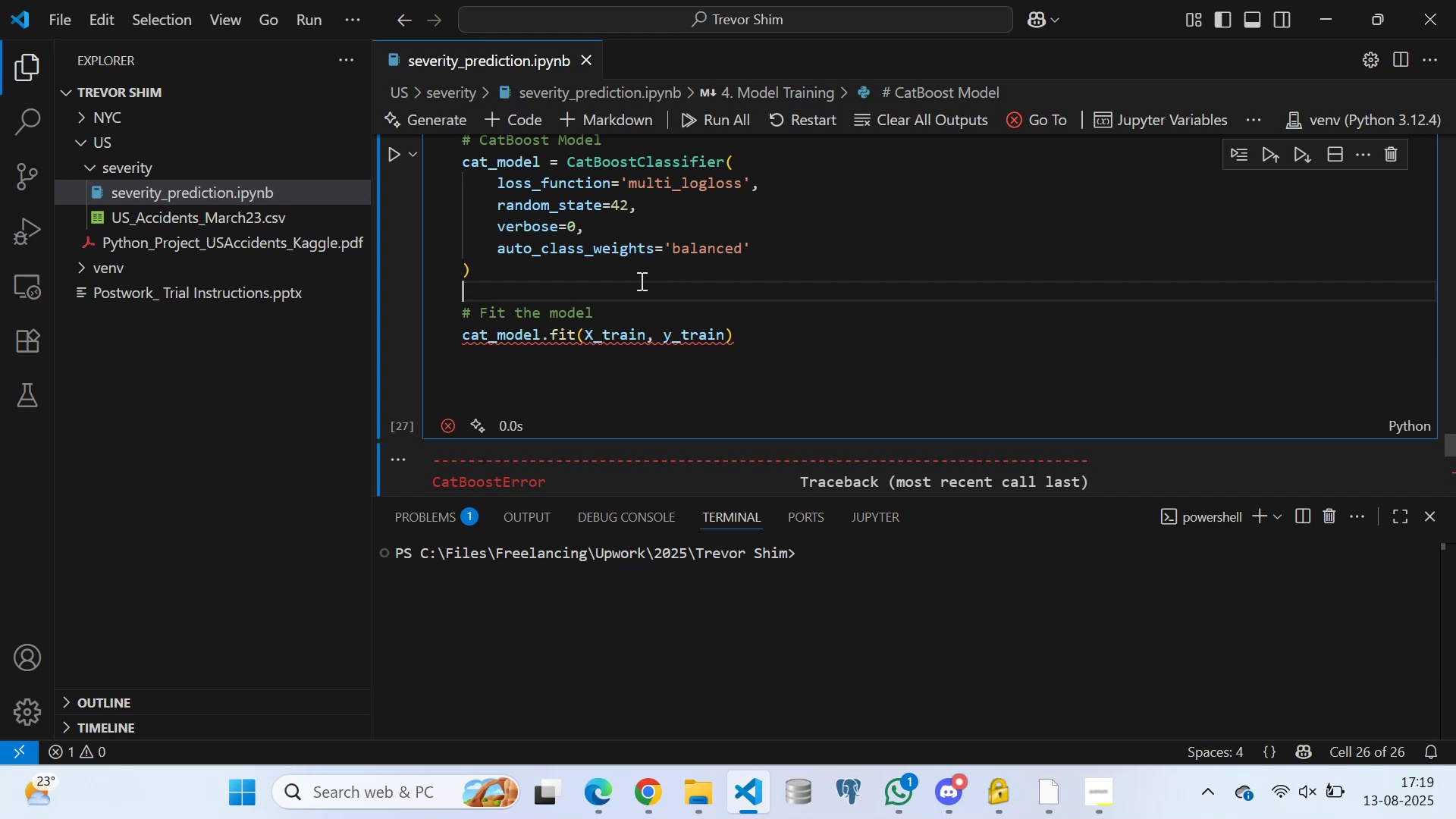 
key(Control+Z)
 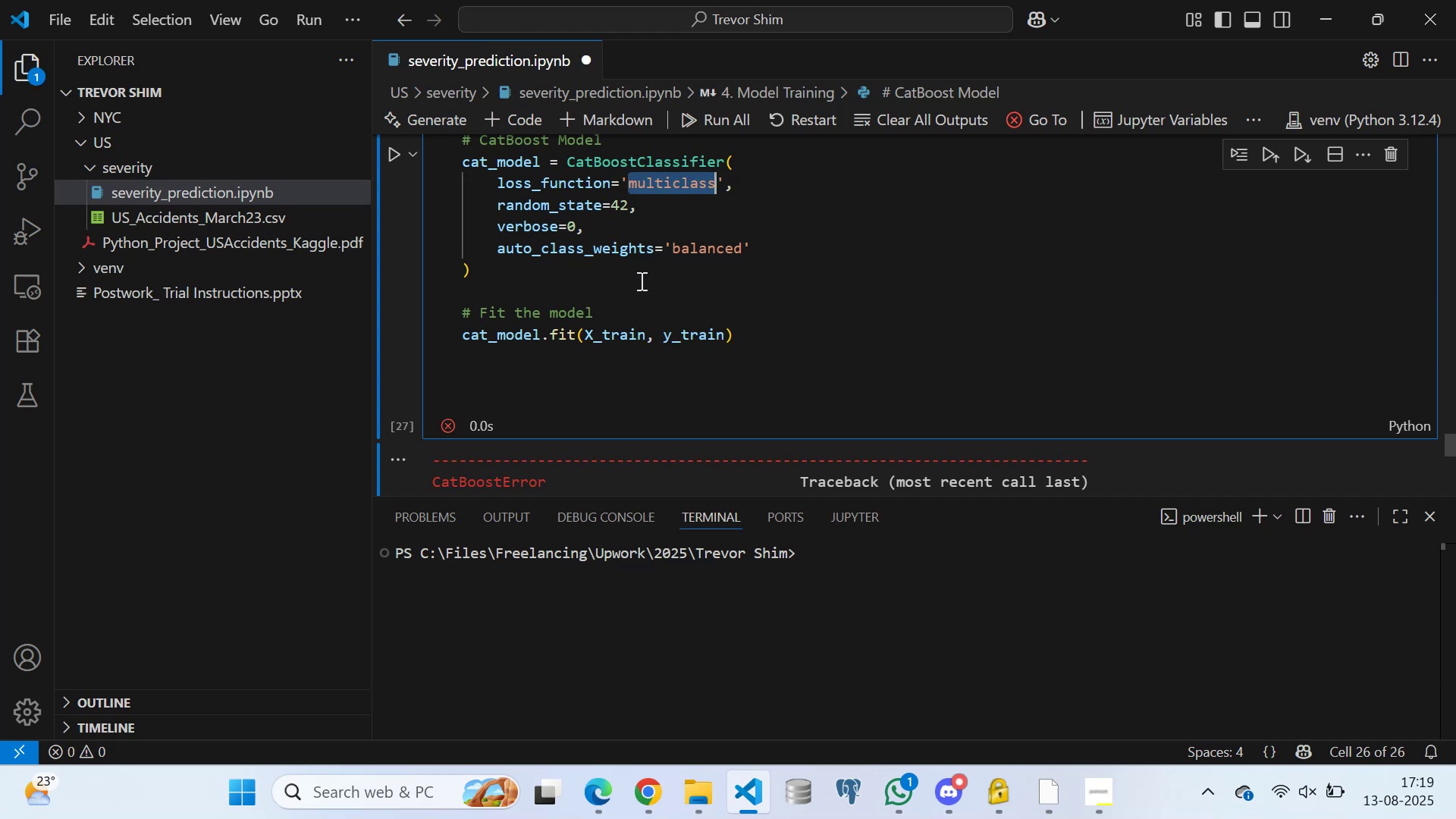 
key(Control+Z)
 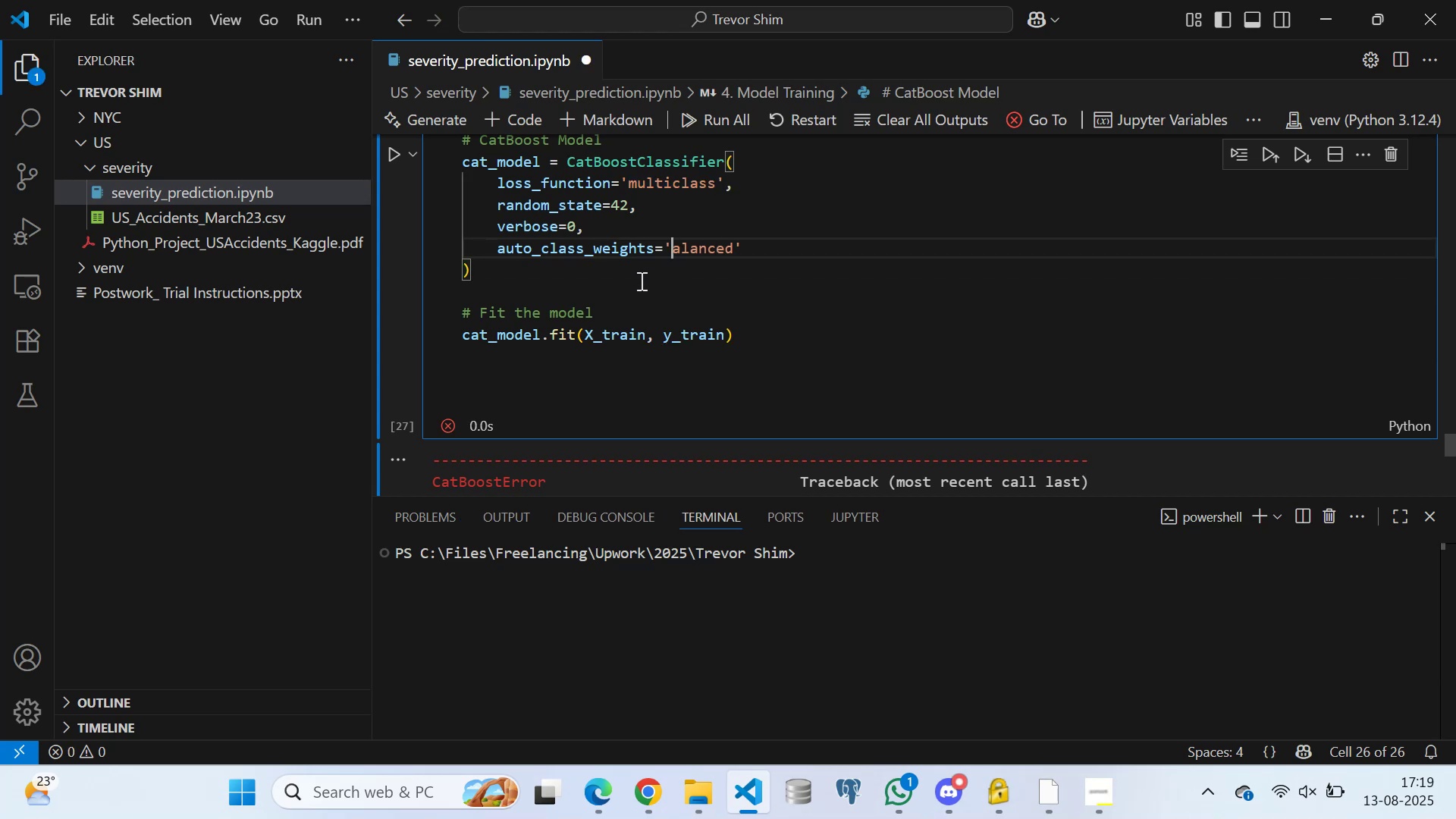 
key(Control+Z)
 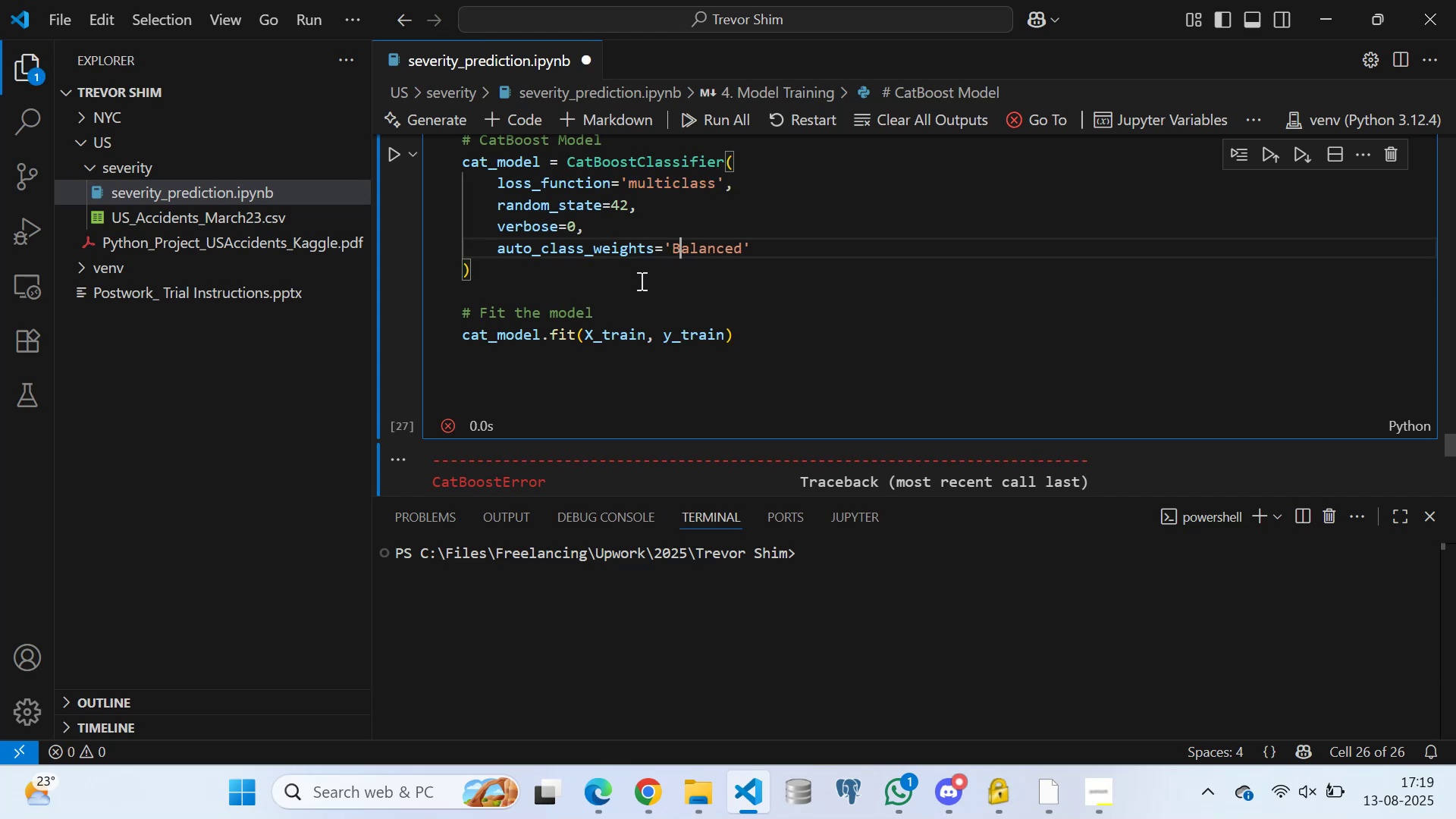 
key(Control+Z)
 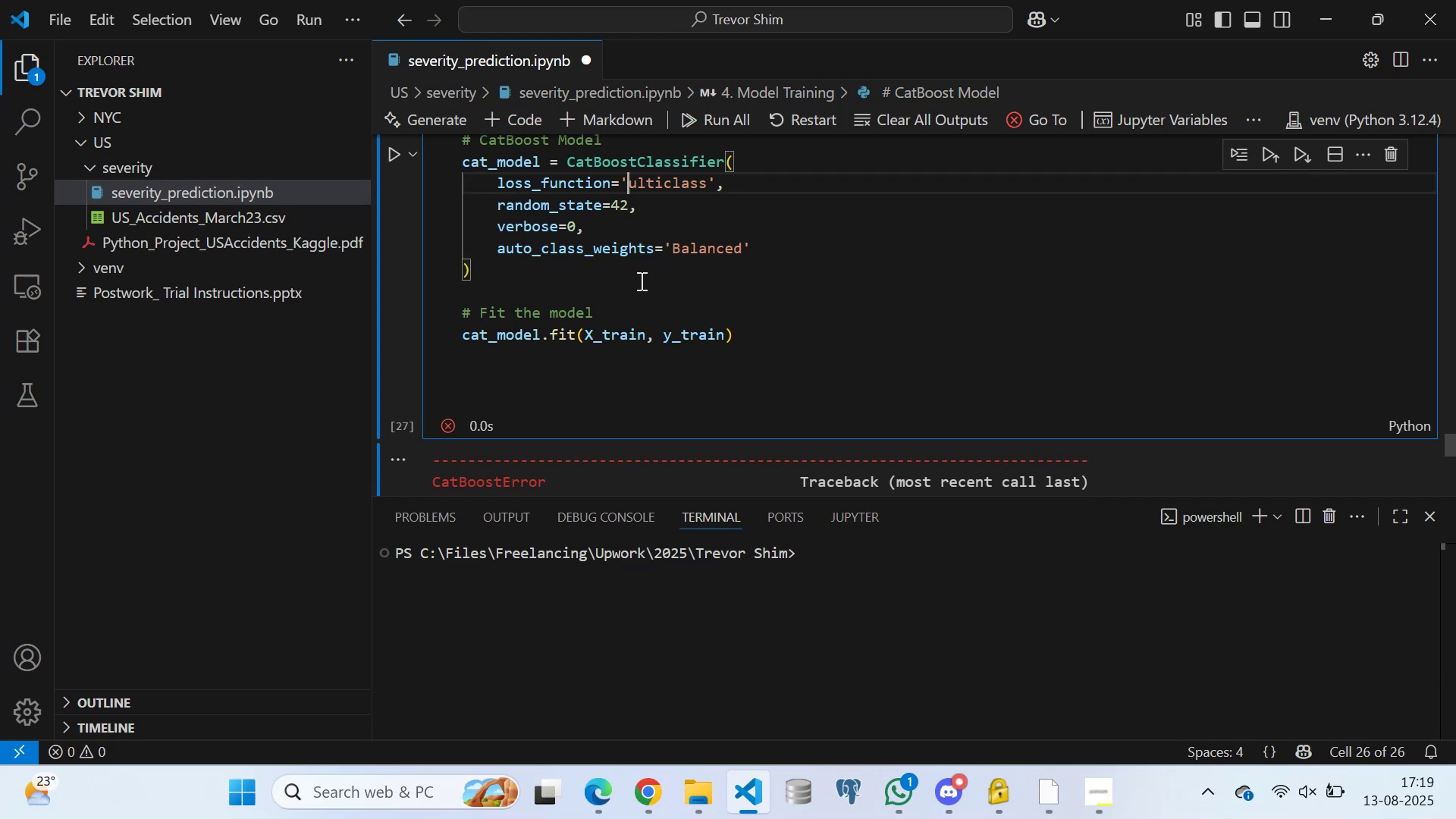 
key(Control+Z)
 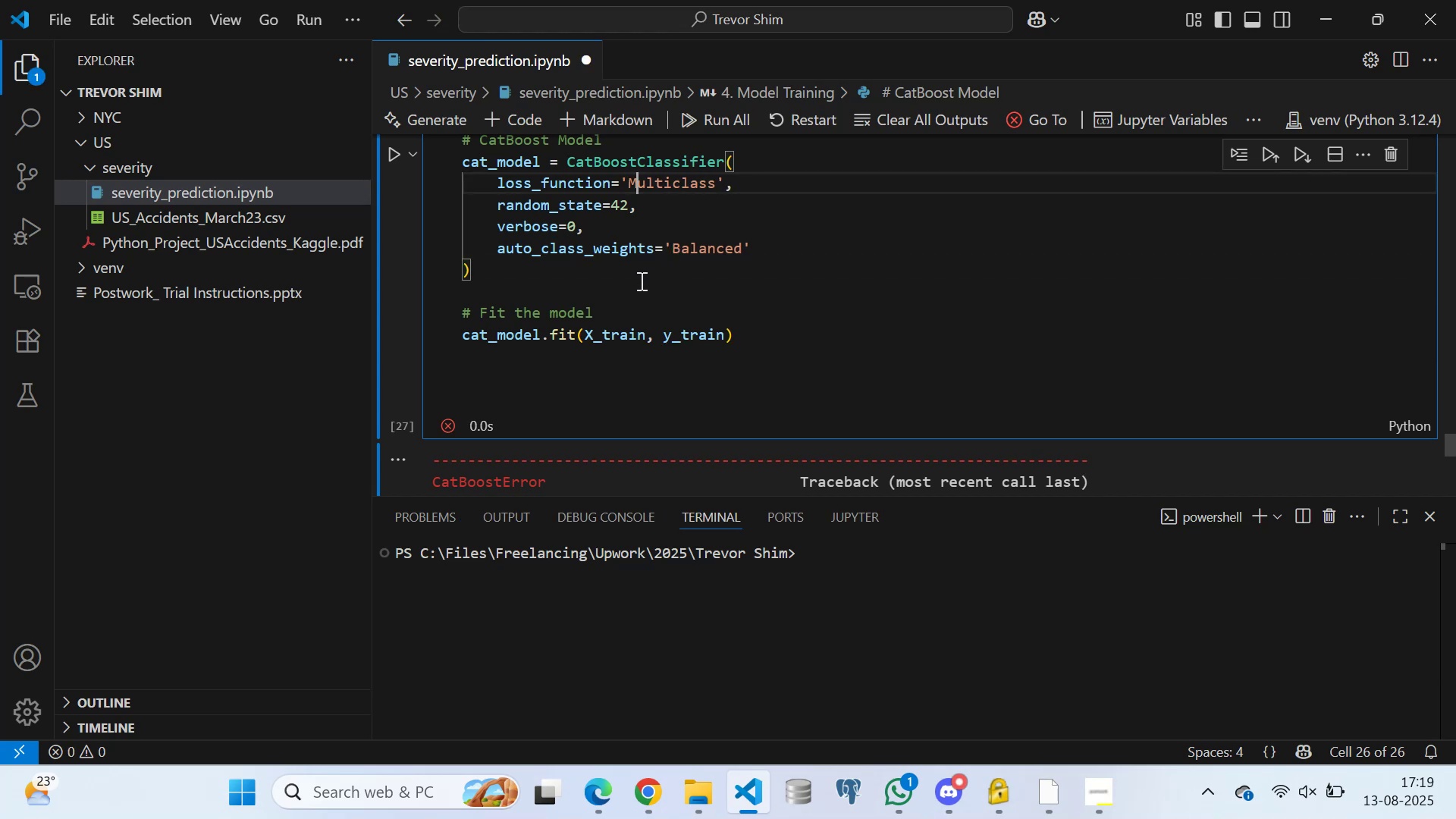 
key(Control+S)
 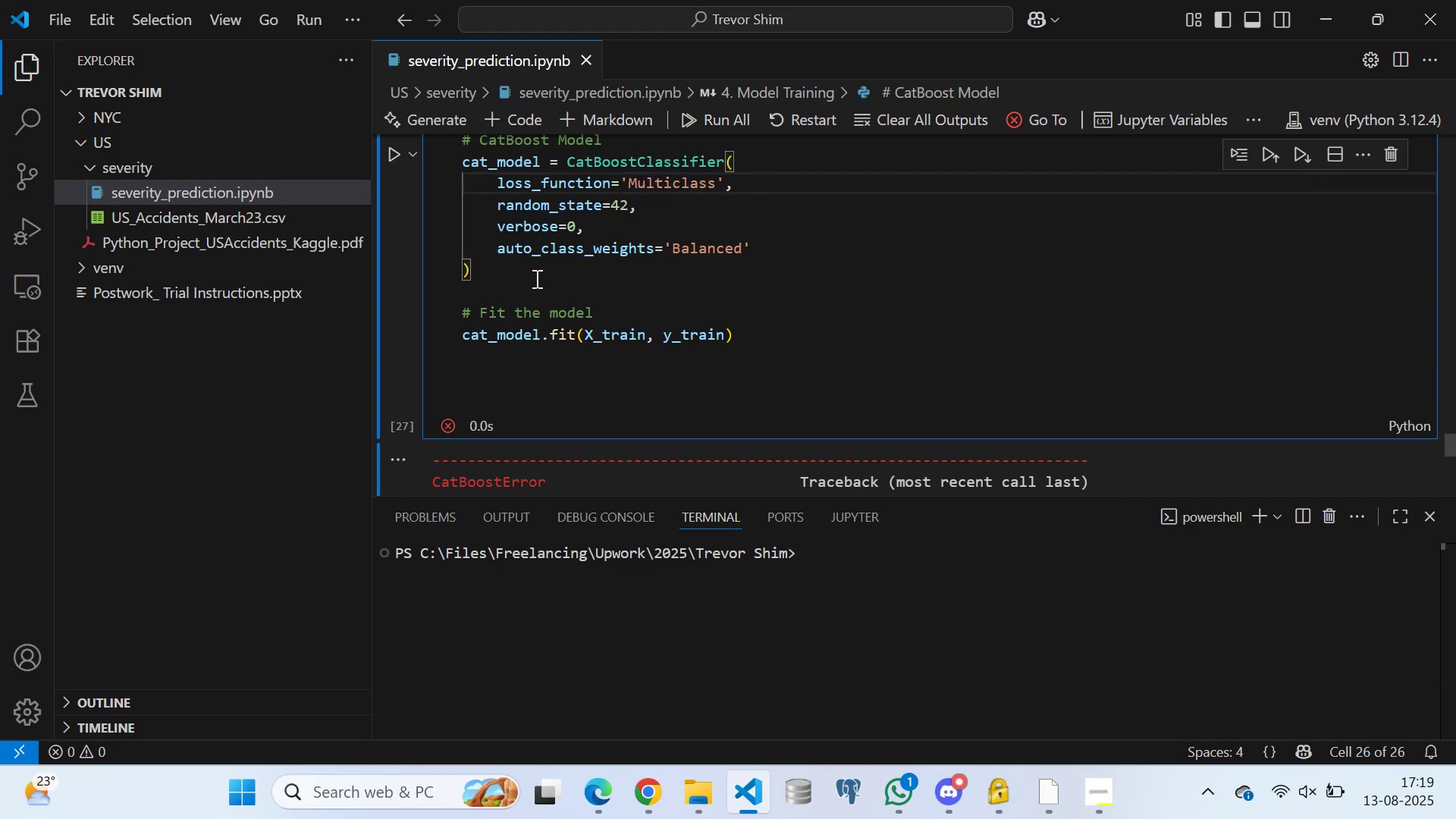 
left_click_drag(start_coordinate=[535, 278], to_coordinate=[532, 279])
 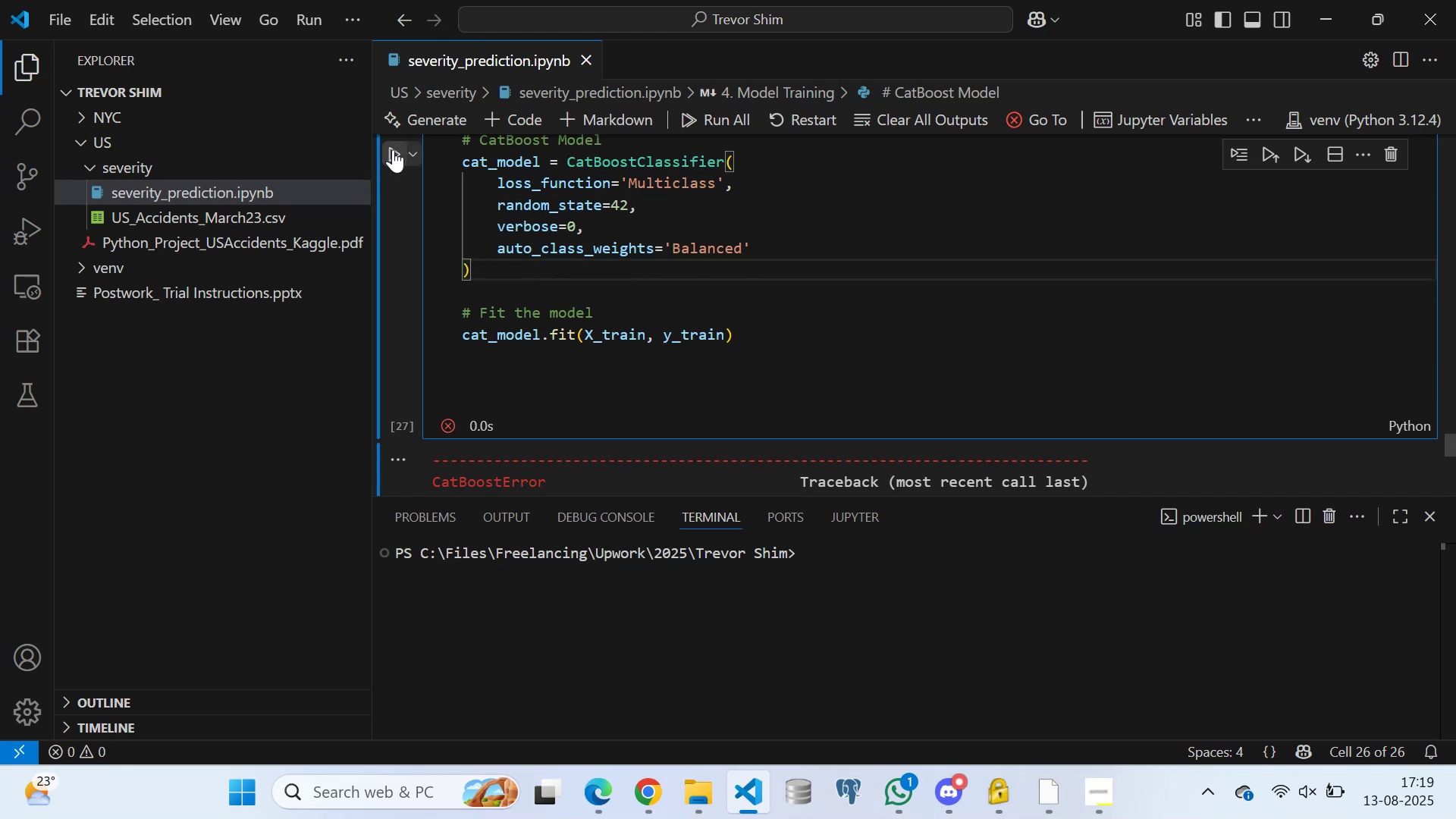 
left_click([395, 150])
 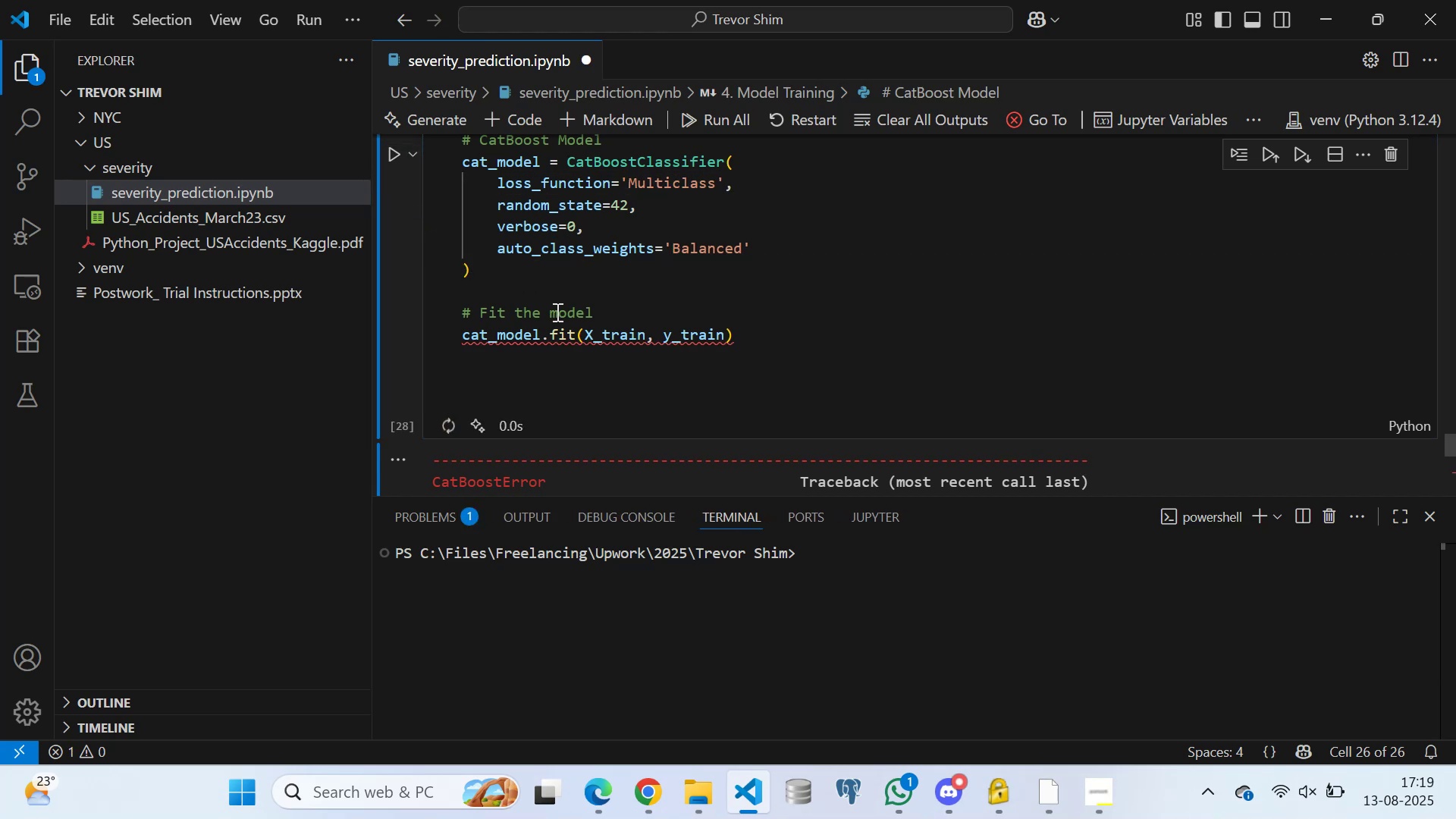 
scroll: coordinate [589, 340], scroll_direction: down, amount: 3.0
 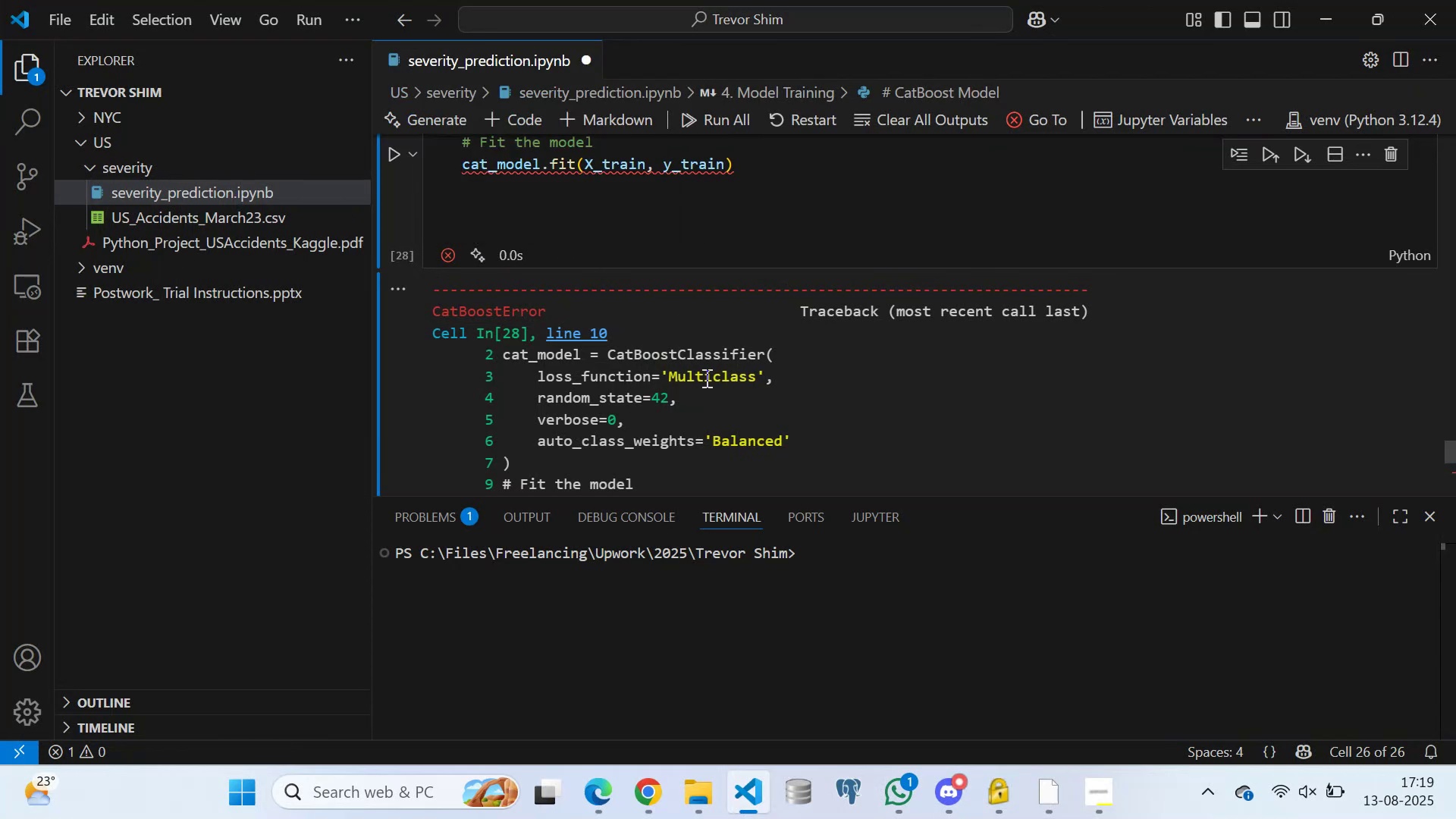 
wait(5.9)
 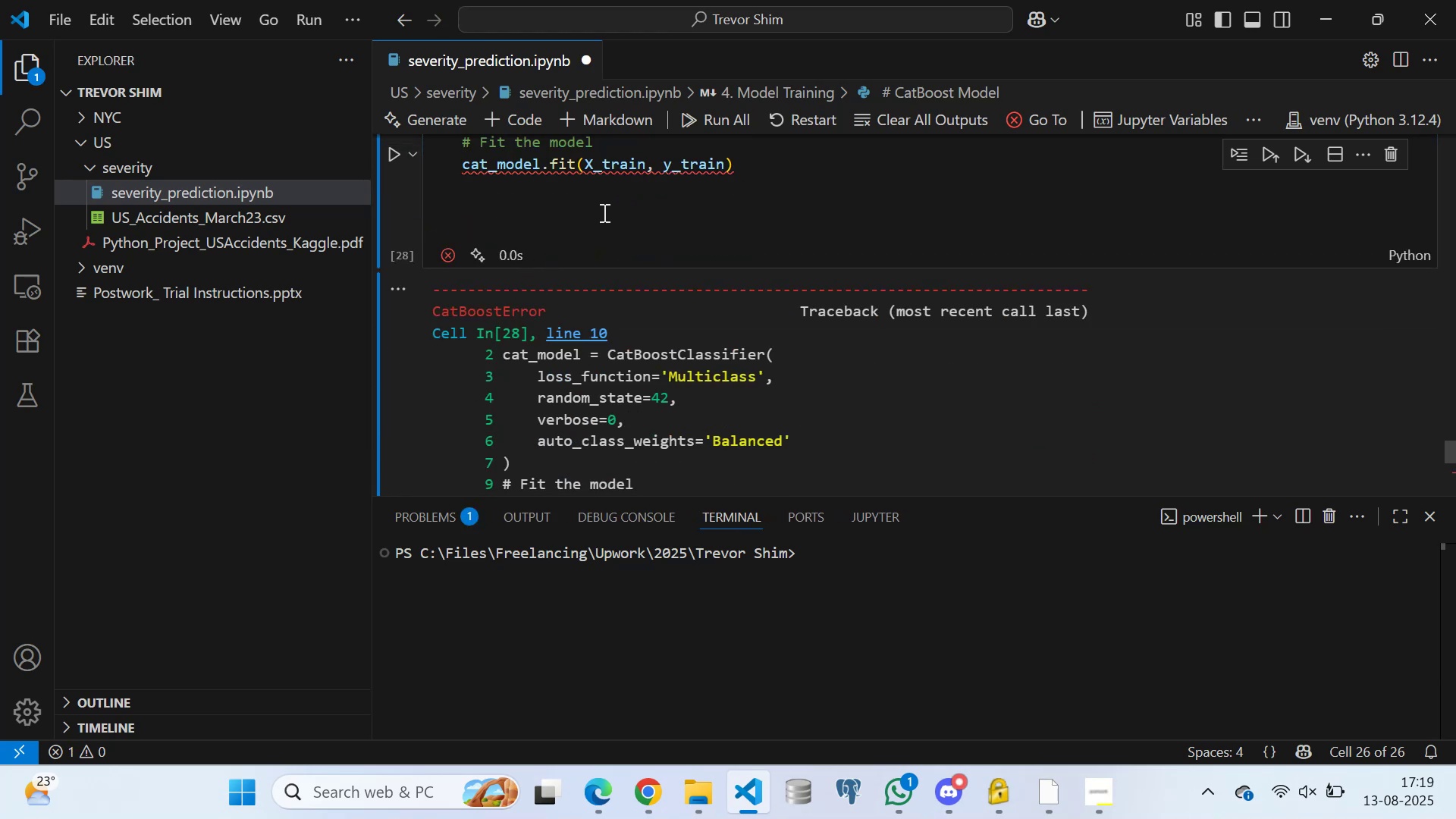 
left_click([579, 209])
 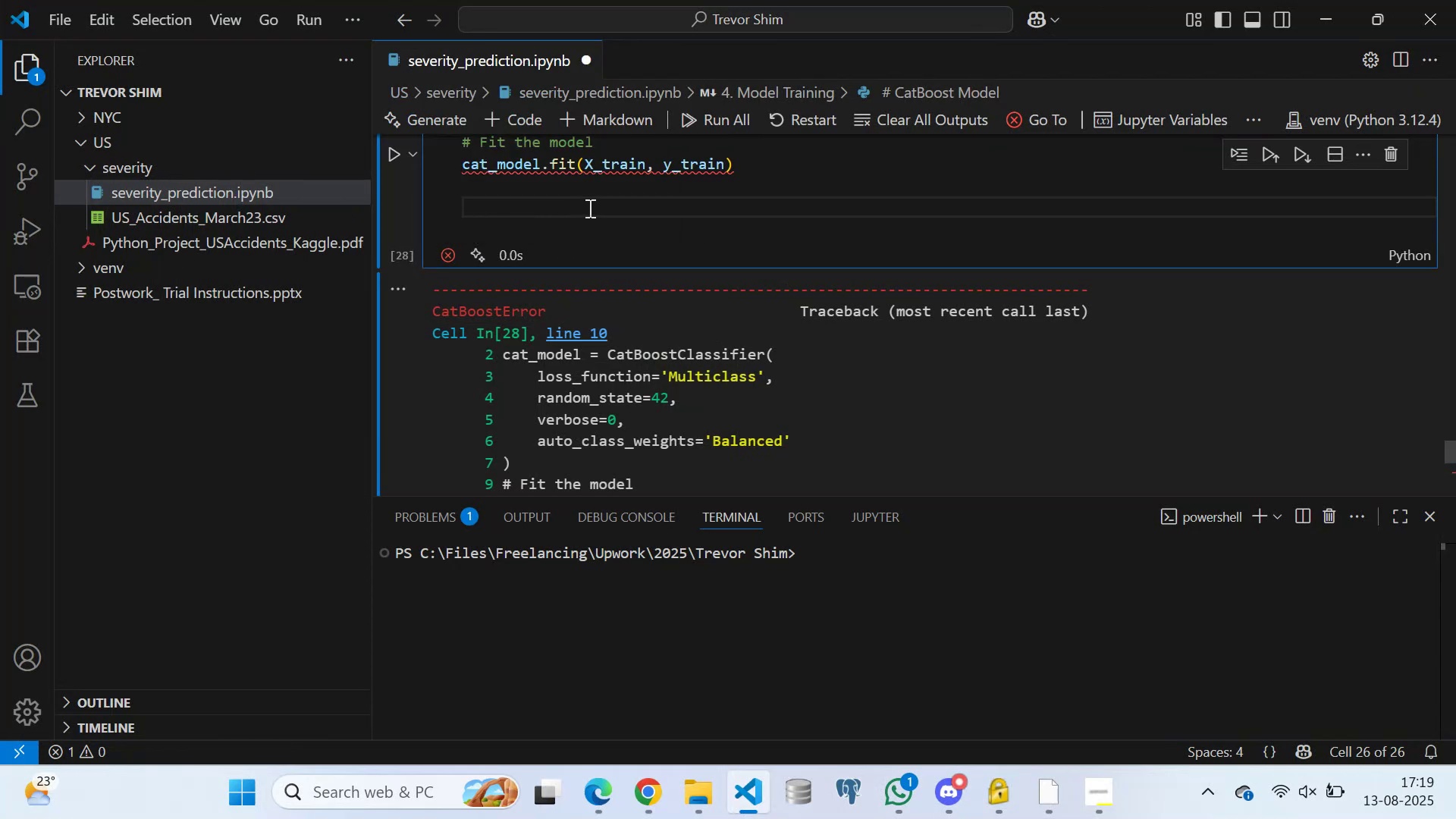 
left_click([562, 184])
 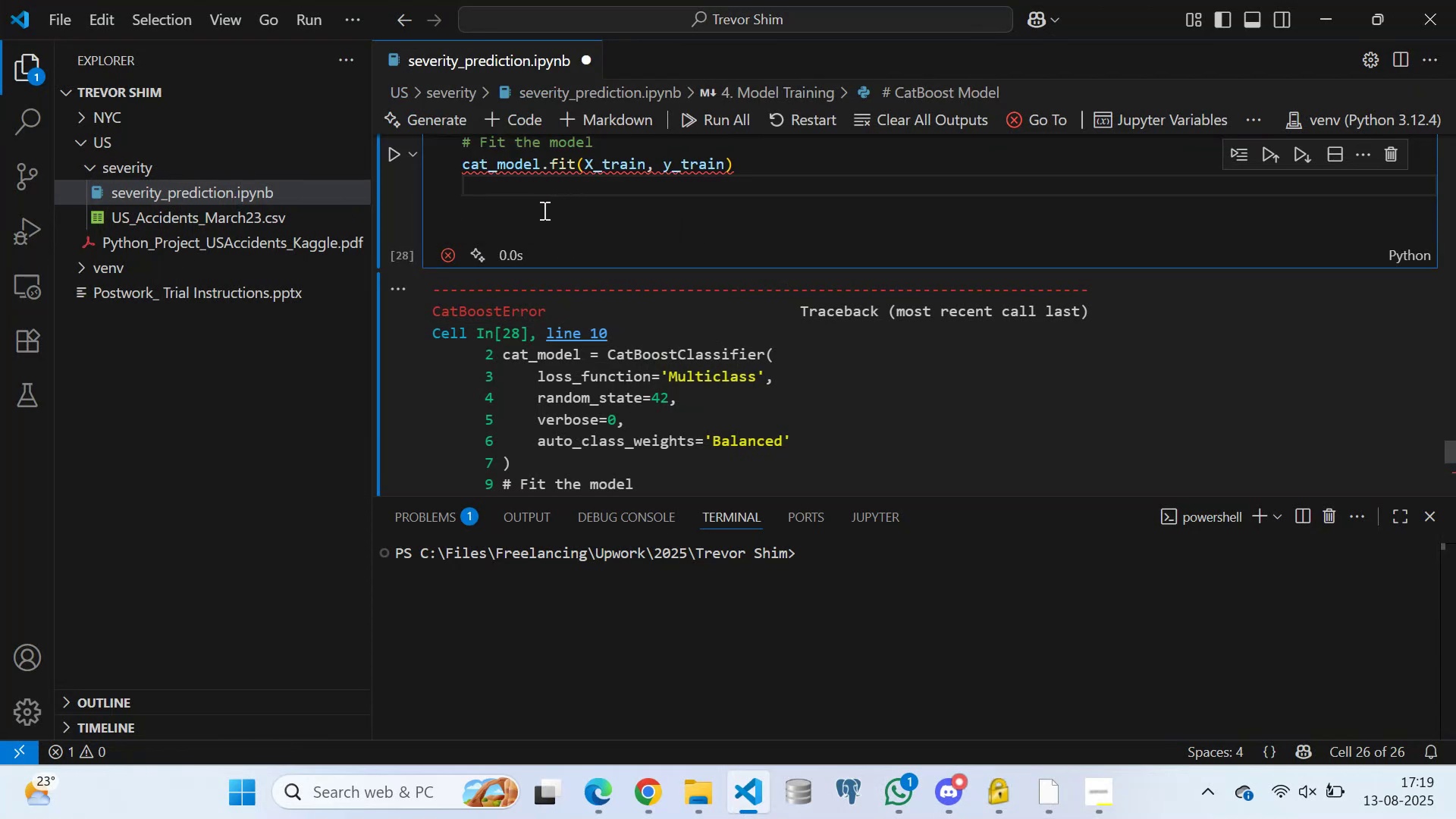 
left_click([543, 210])
 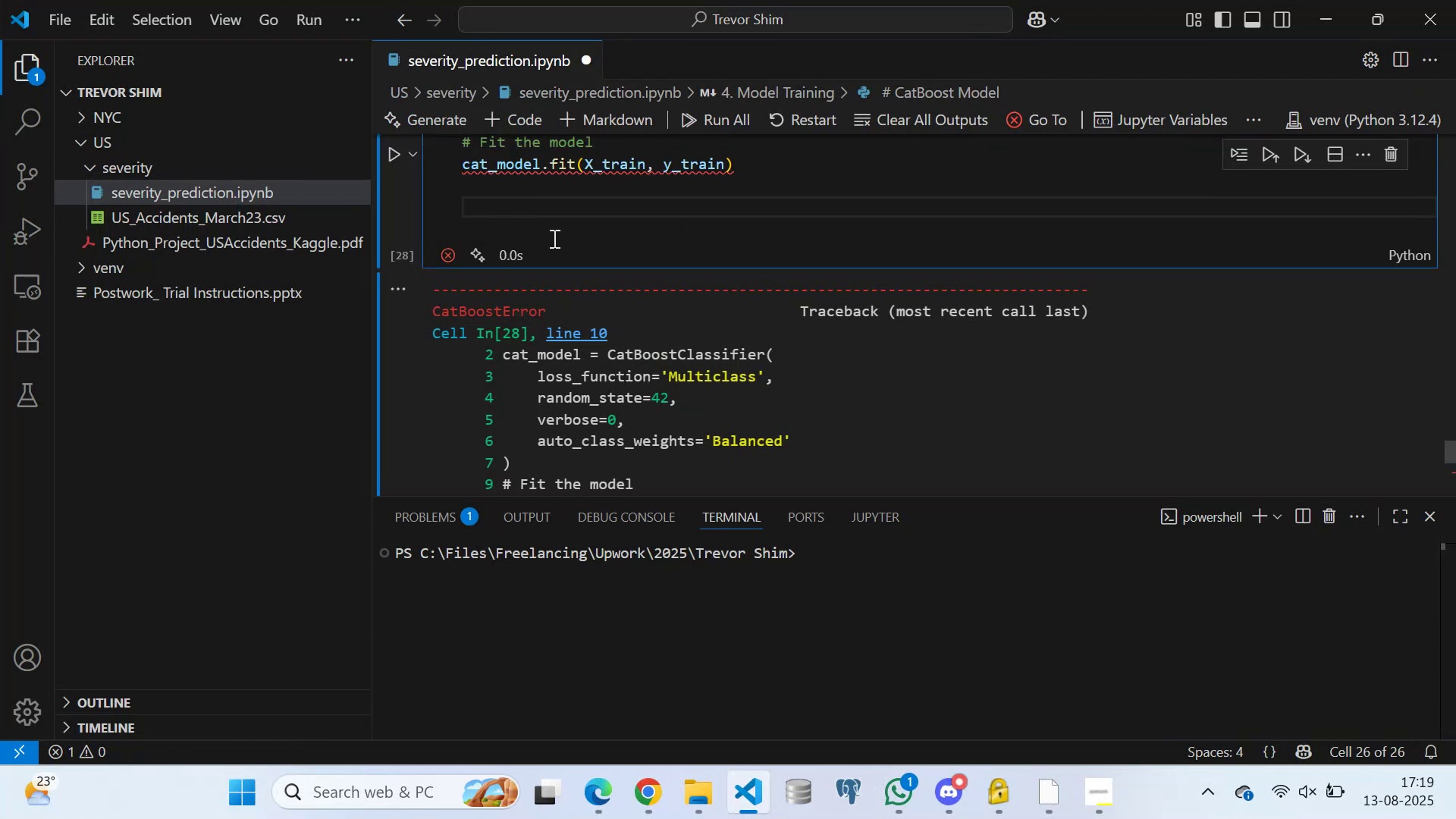 
left_click([553, 238])
 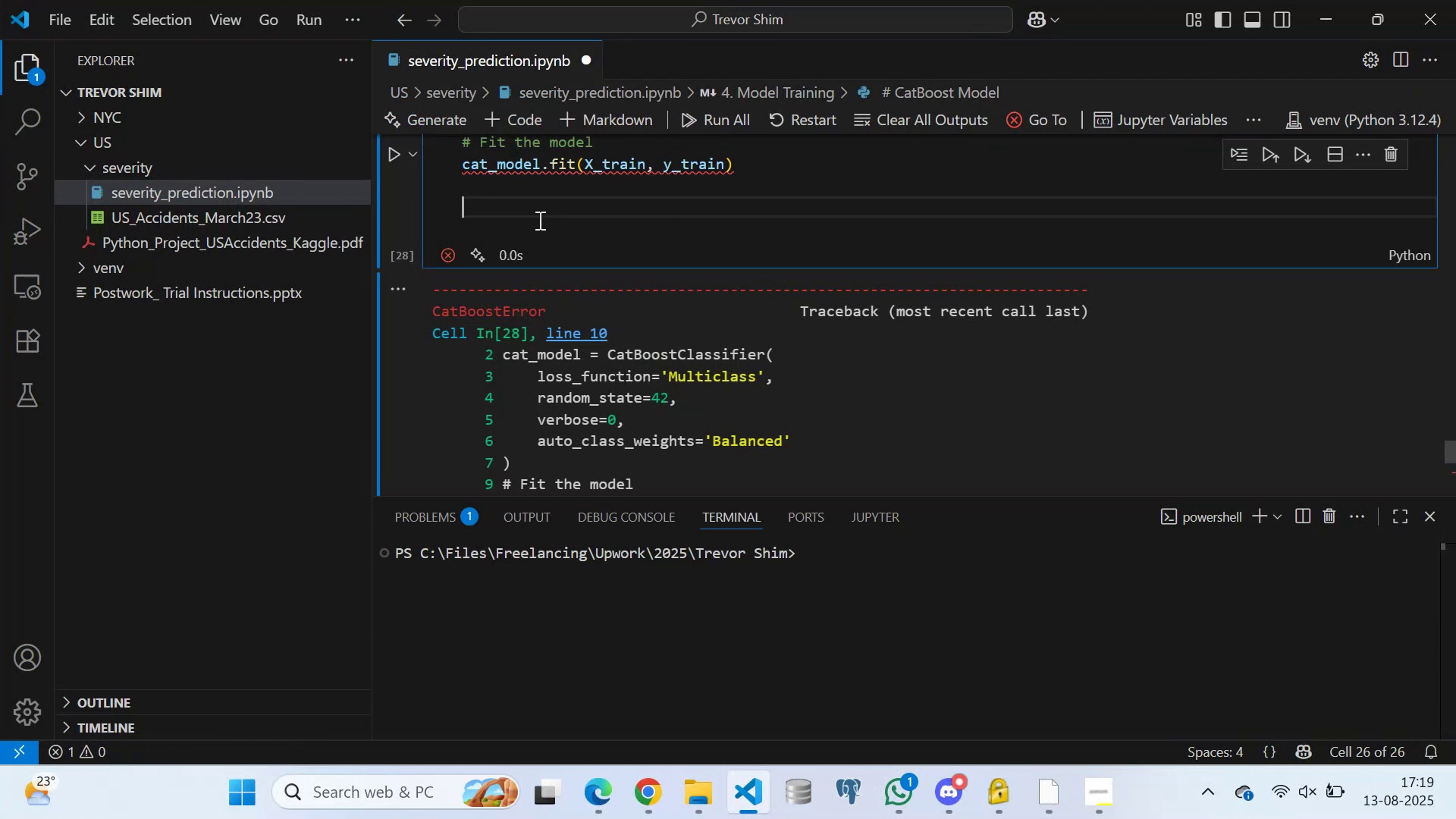 
double_click([540, 230])
 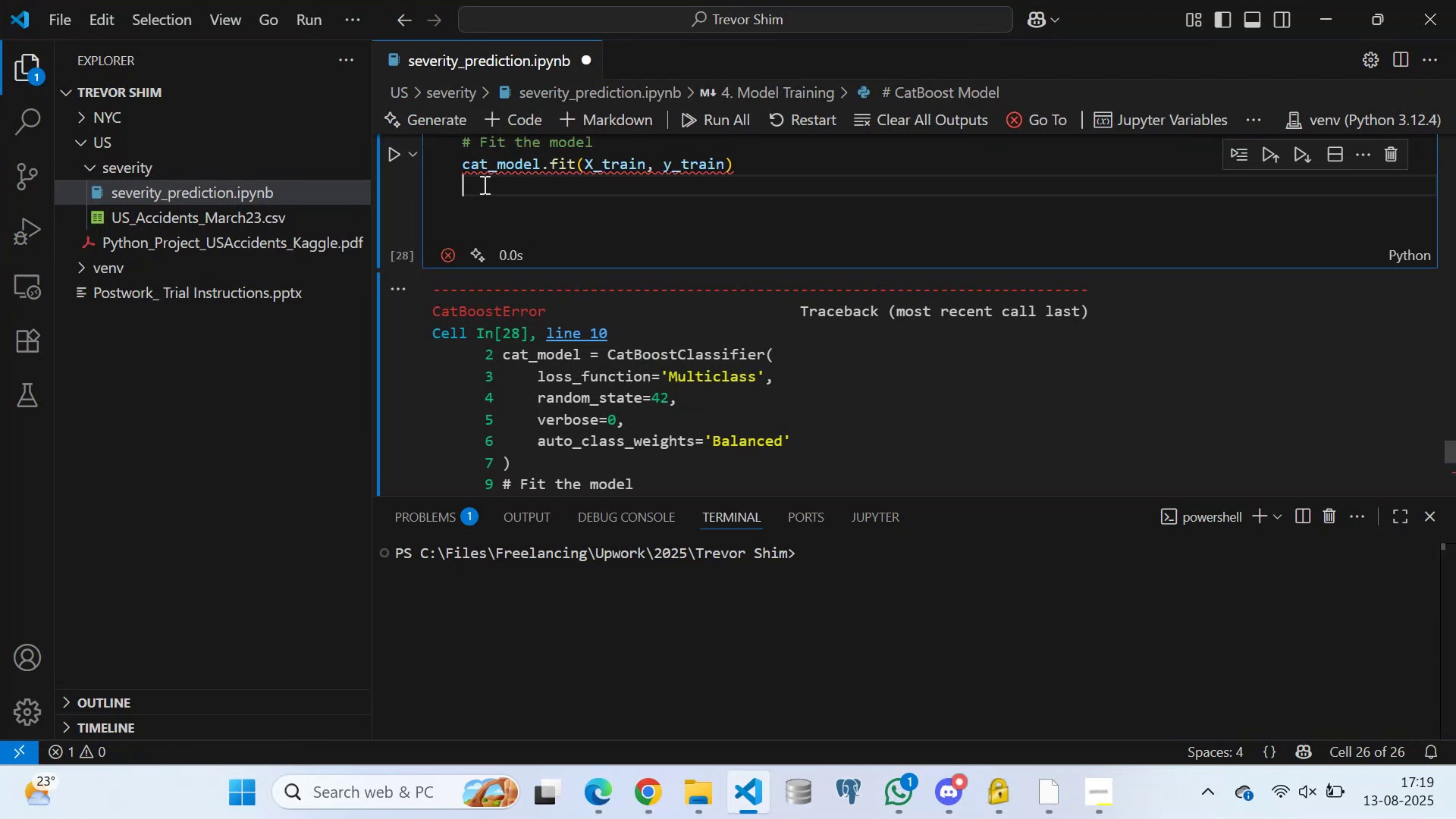 
triple_click([483, 184])
 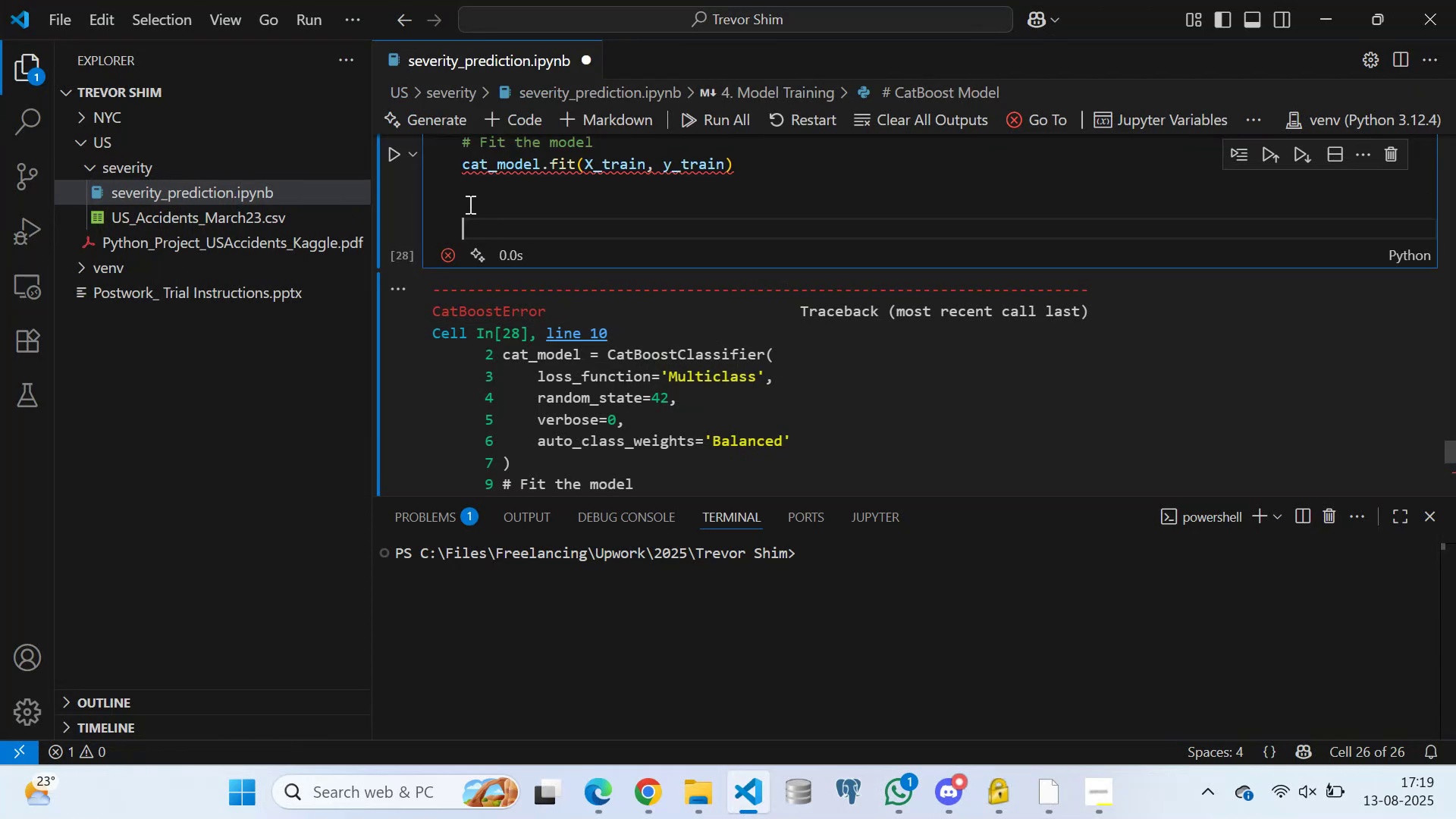 
double_click([462, 188])
 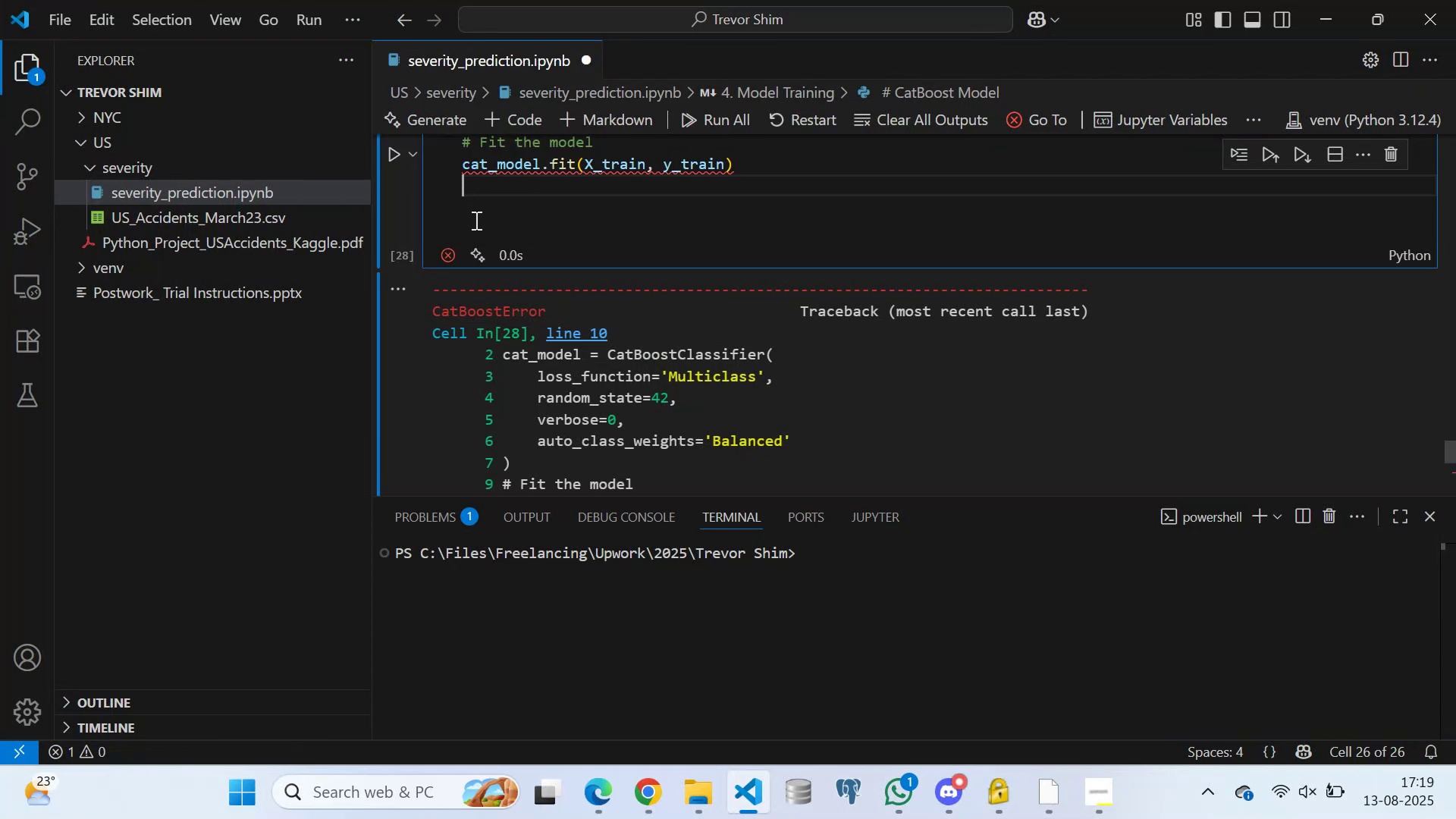 
triple_click([475, 220])
 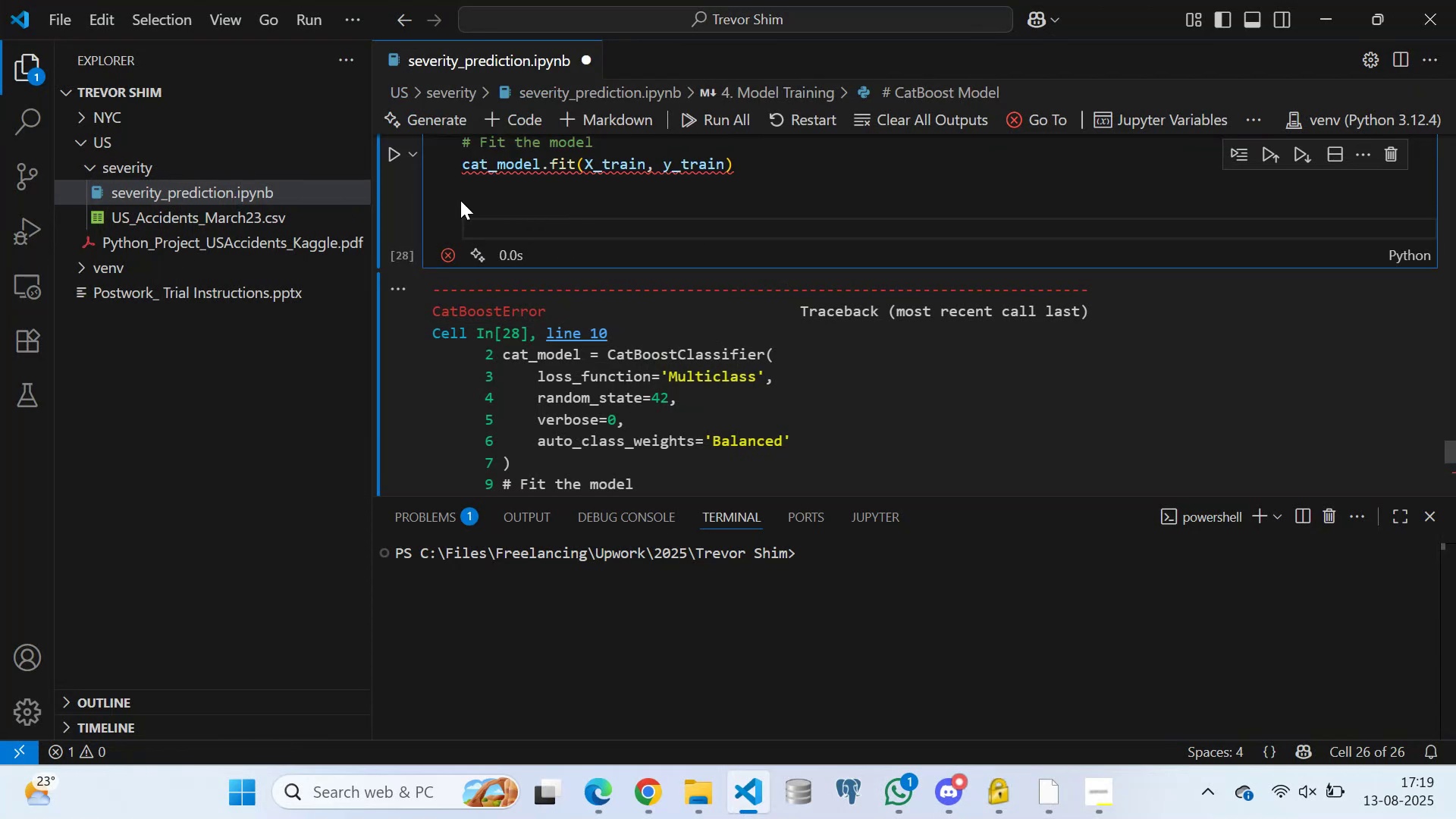 
left_click([460, 197])
 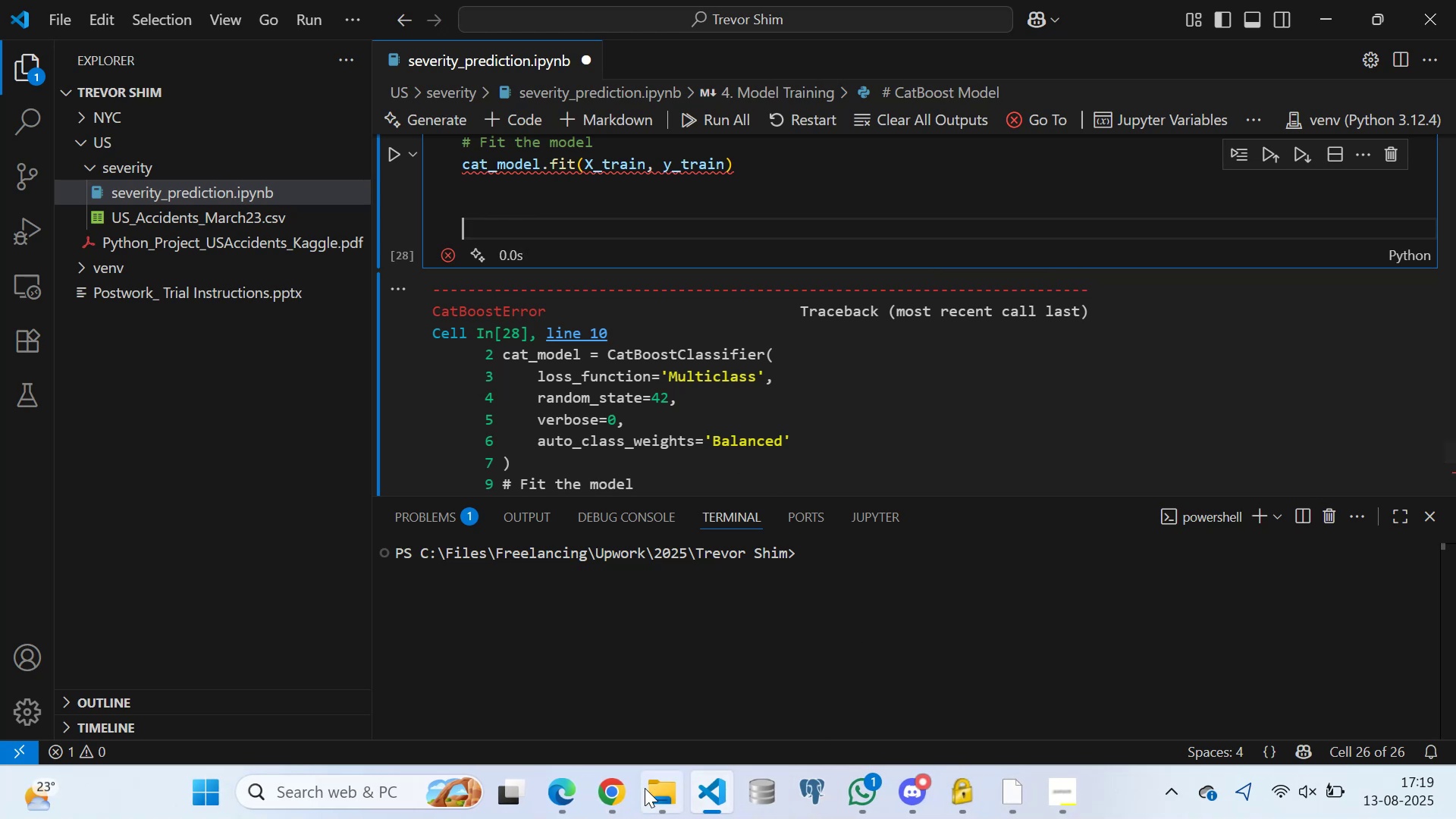 
left_click([606, 791])
 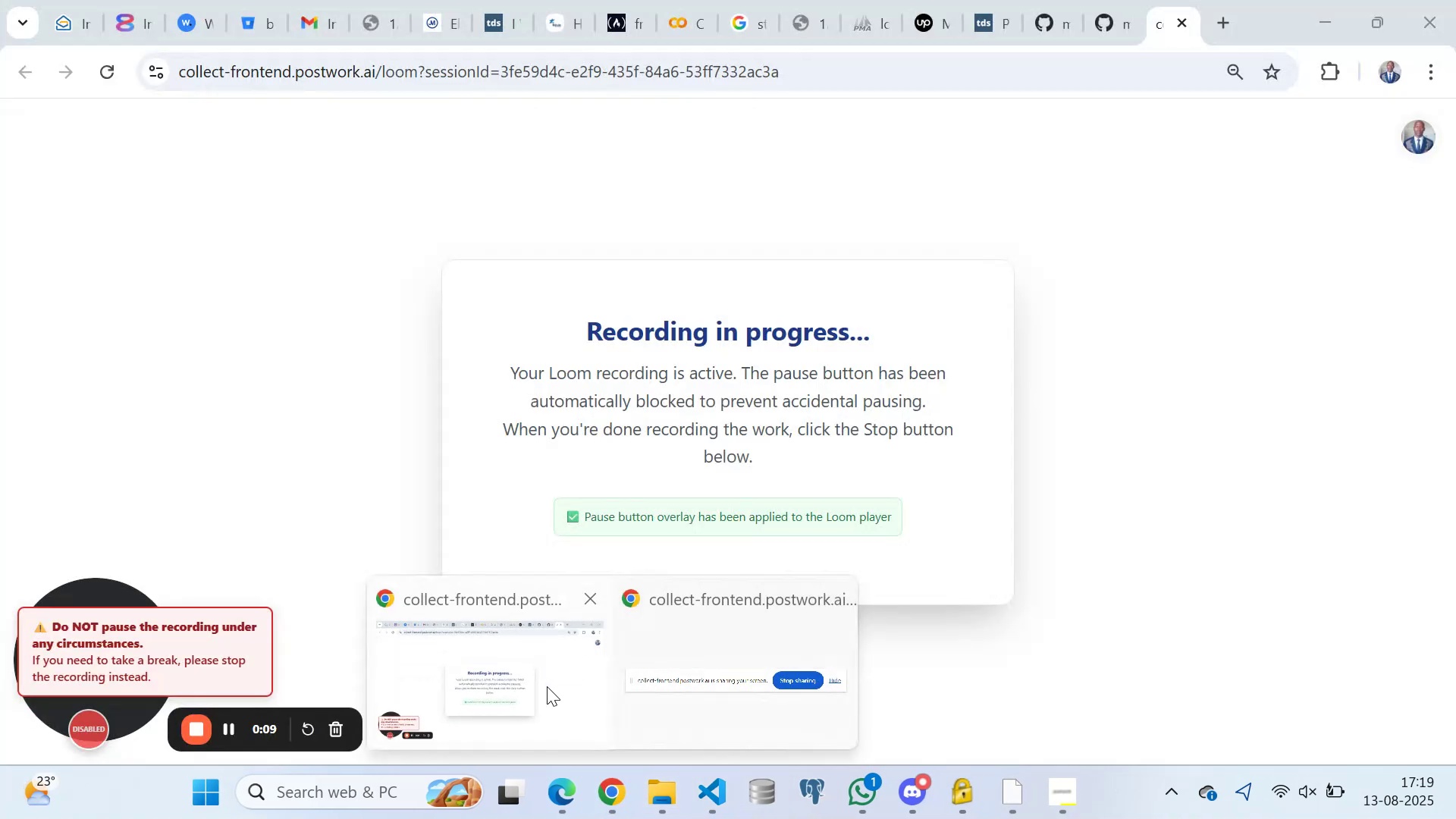 
left_click([553, 673])
 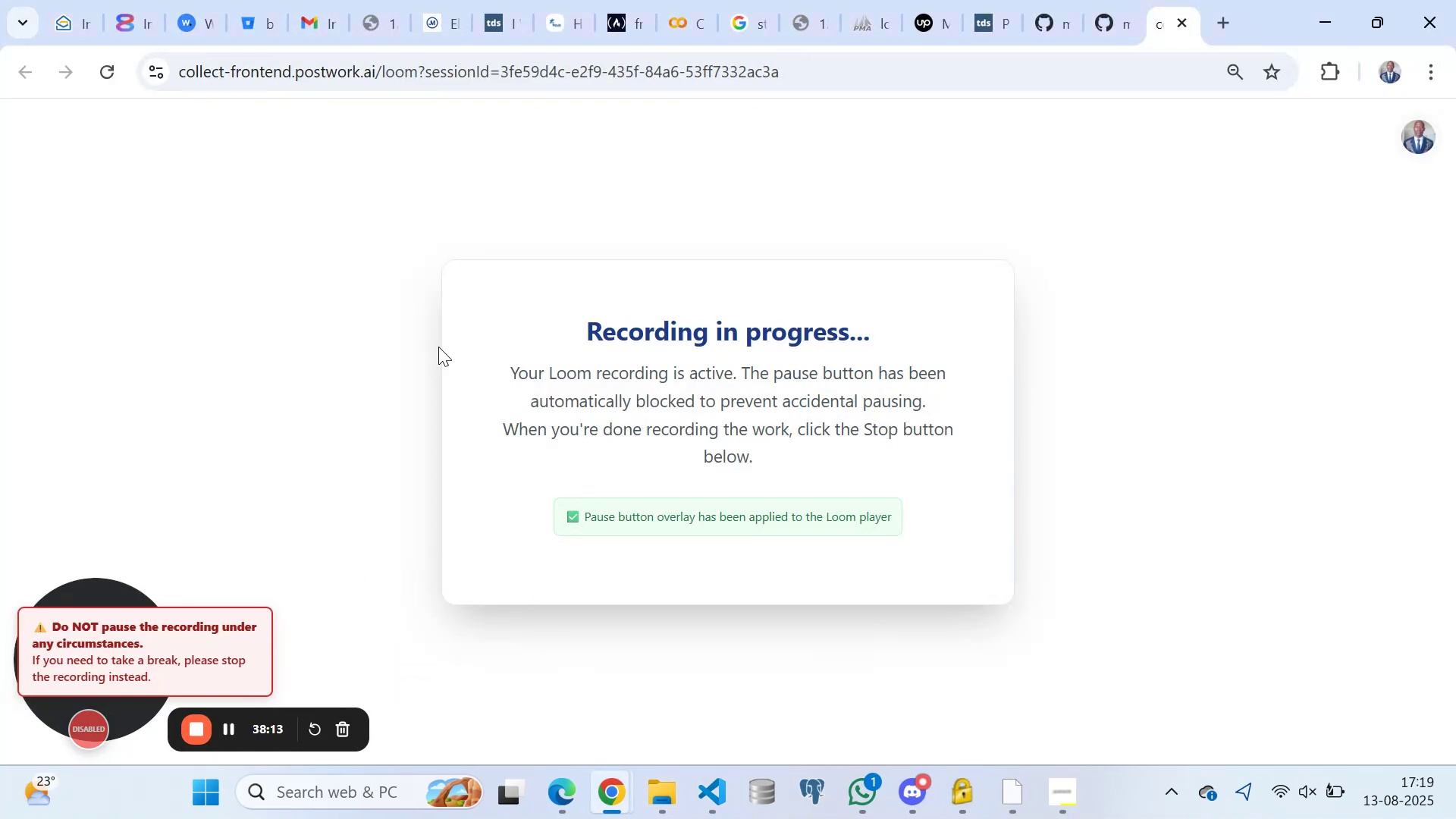 
scroll: coordinate [399, 418], scroll_direction: down, amount: 5.0
 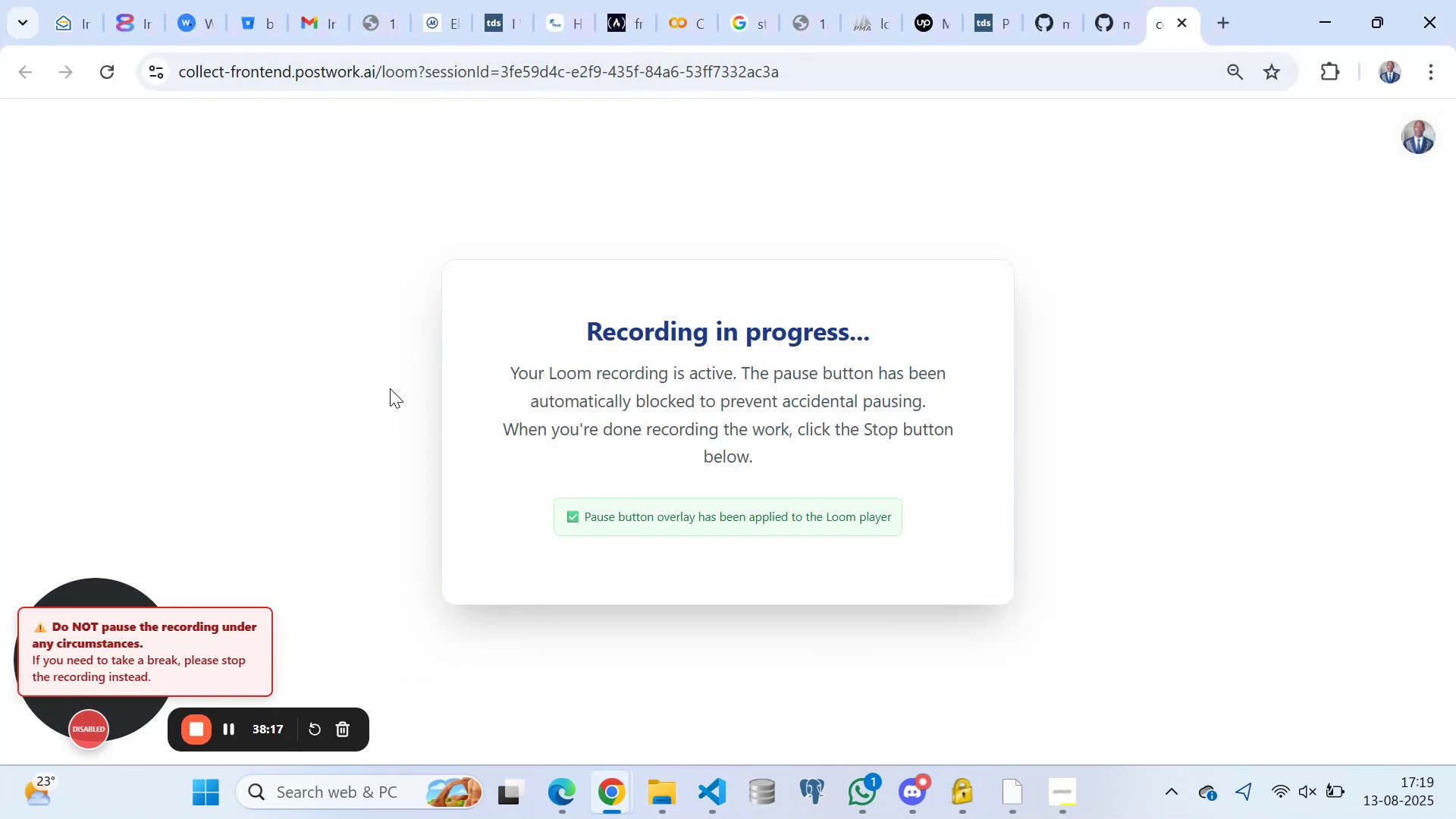 
left_click([404, 171])
 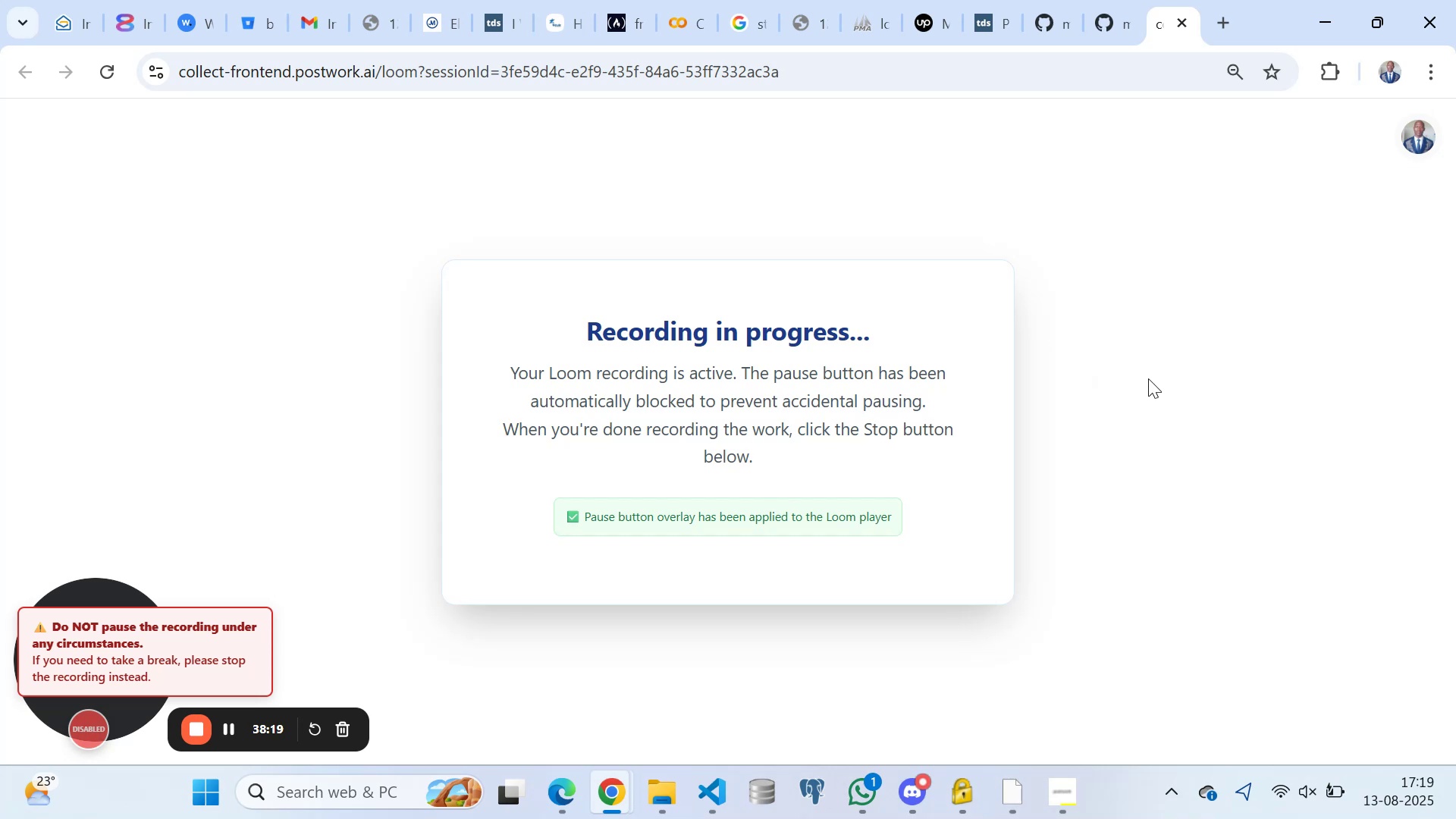 
left_click([1148, 372])
 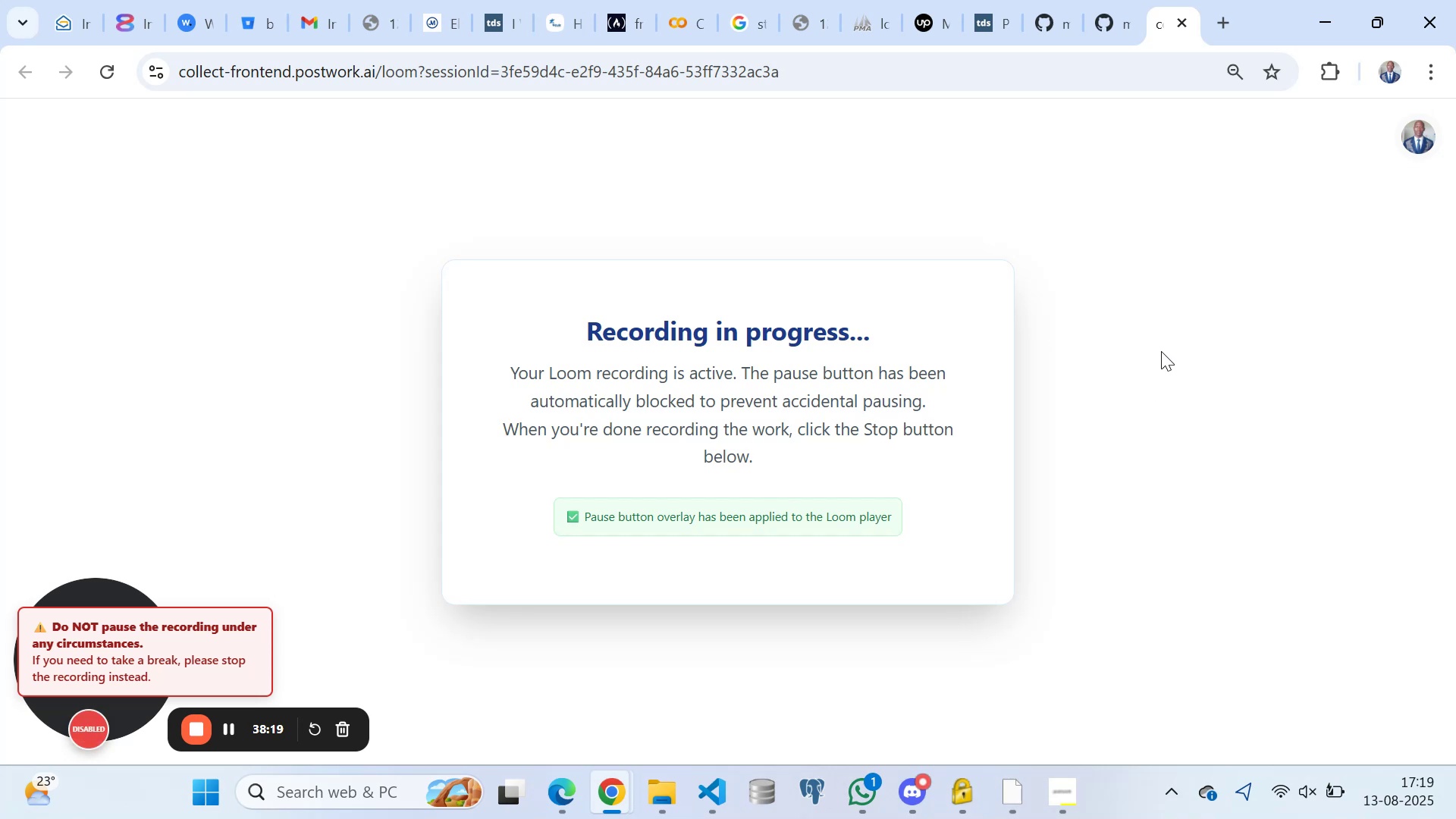 
left_click([1162, 347])
 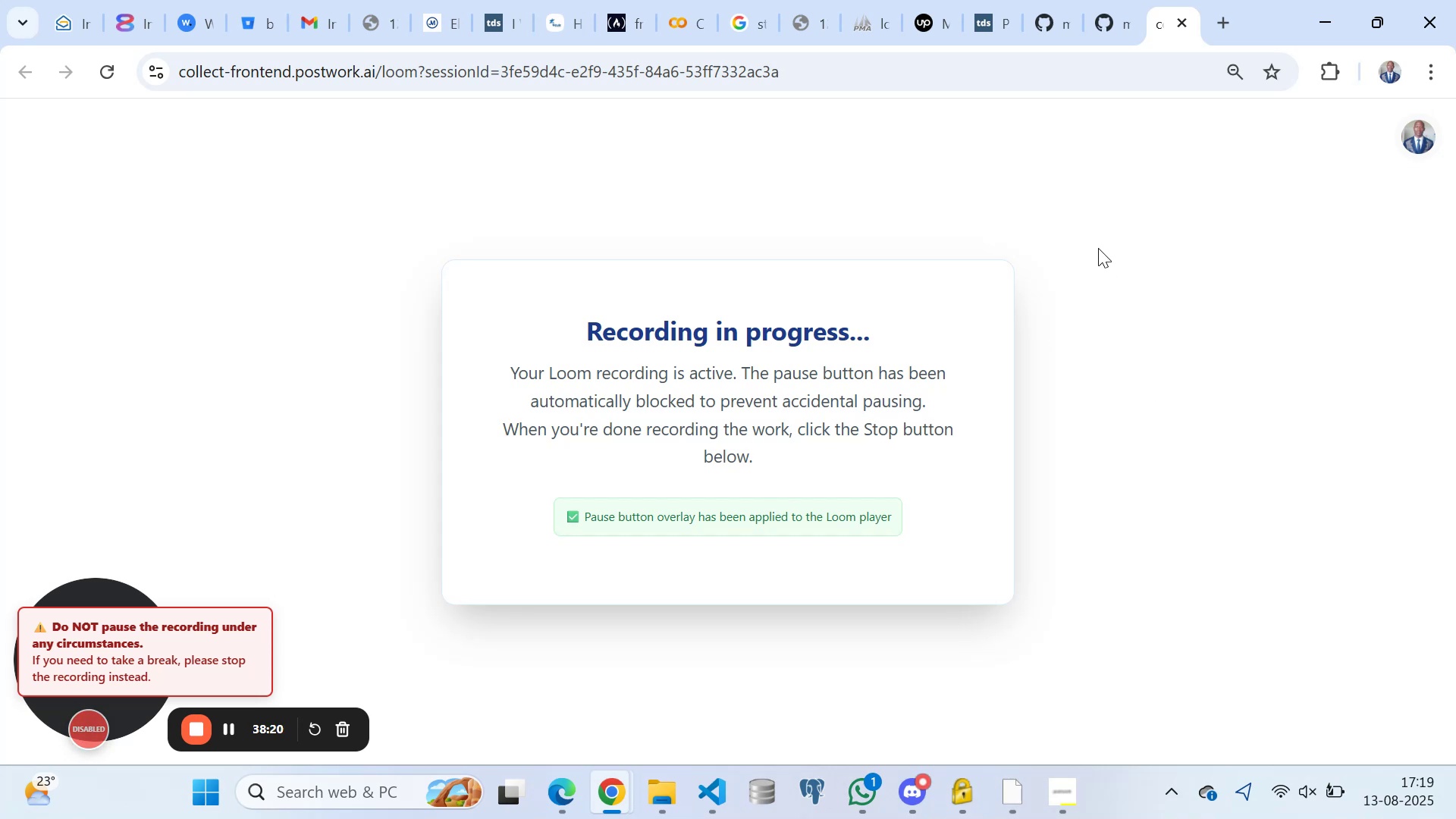 
left_click([1098, 248])
 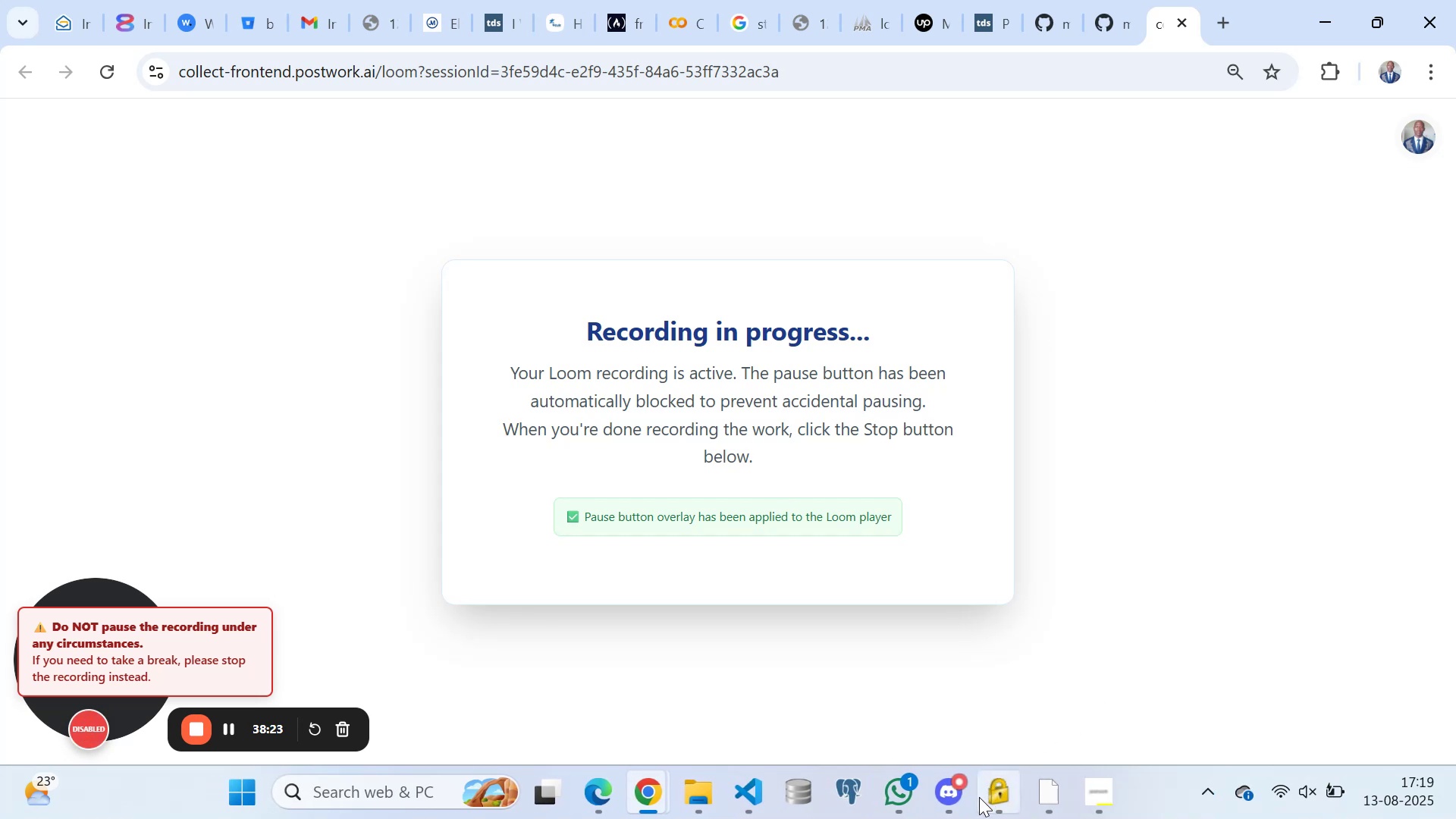 
left_click([1097, 802])
 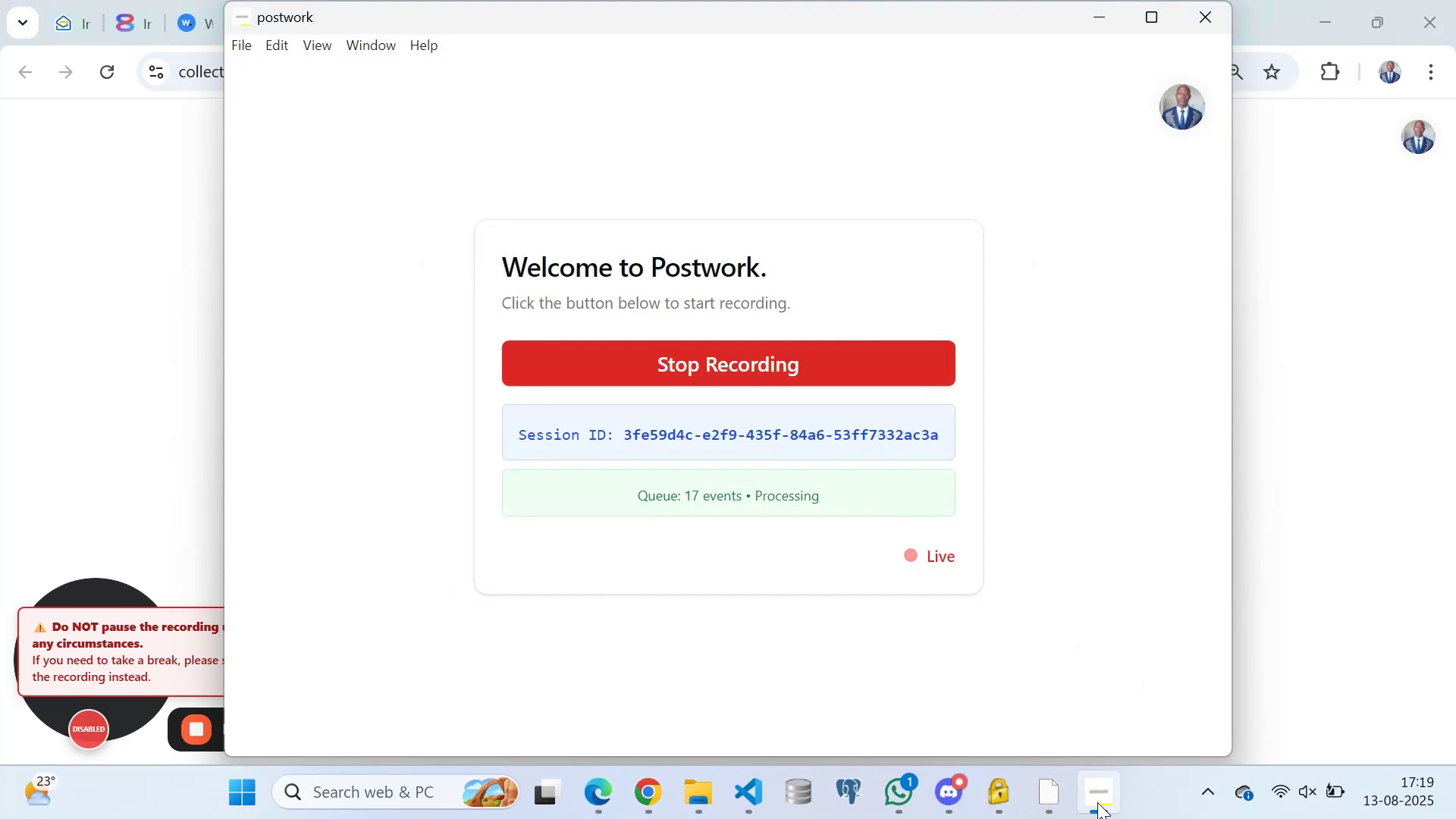 
left_click([1097, 802])
 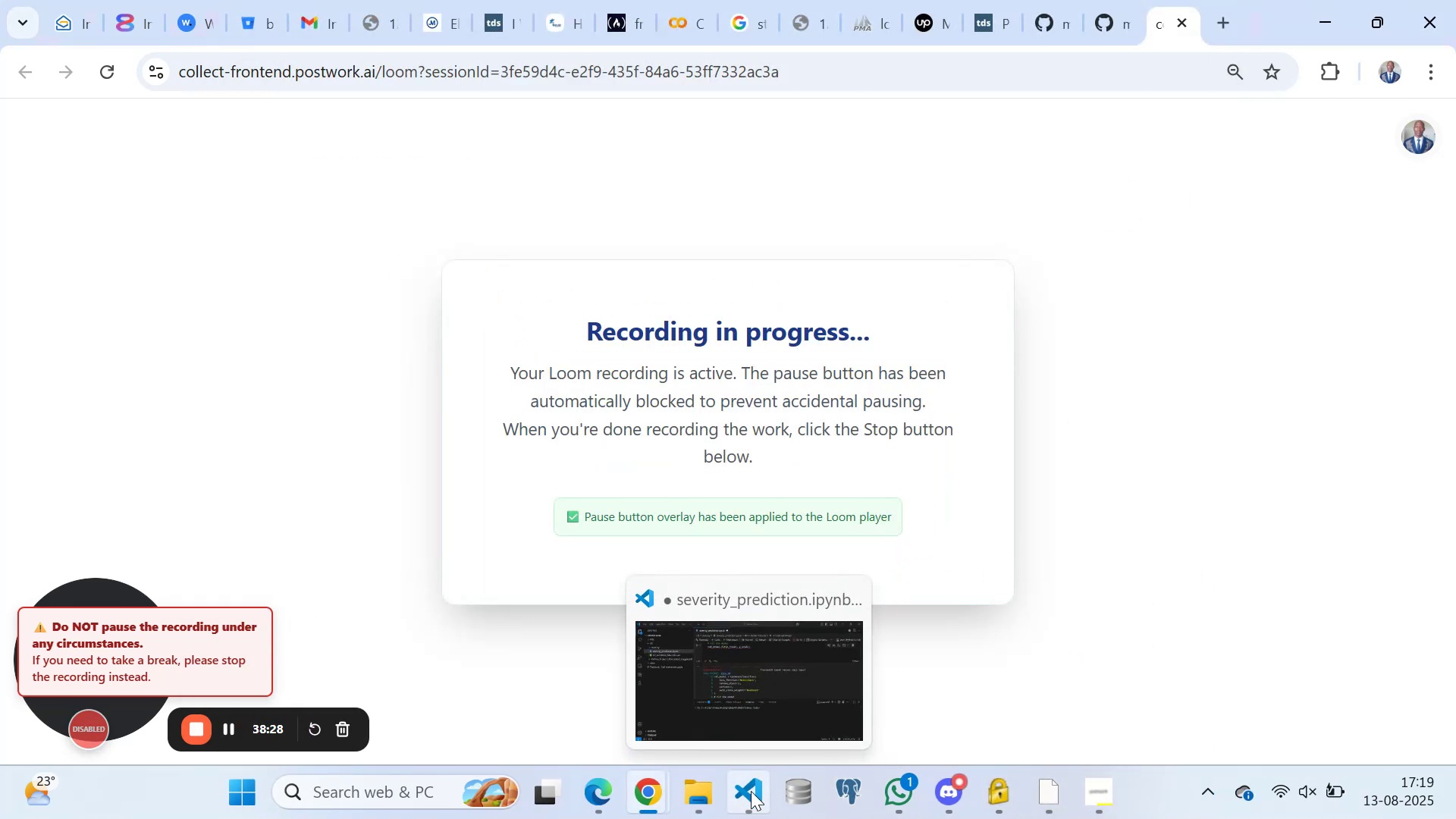 
left_click([779, 657])
 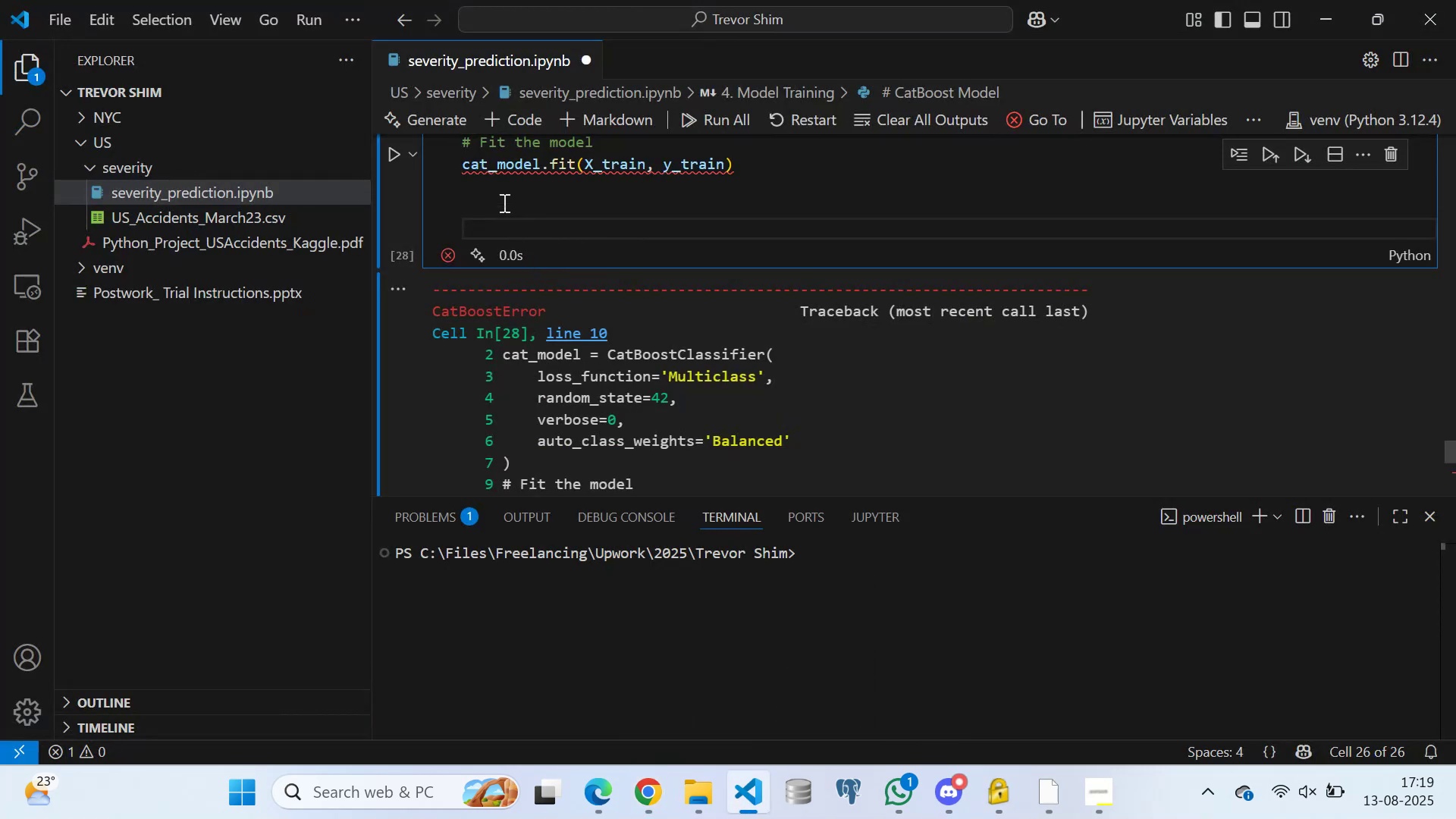 
left_click([501, 195])
 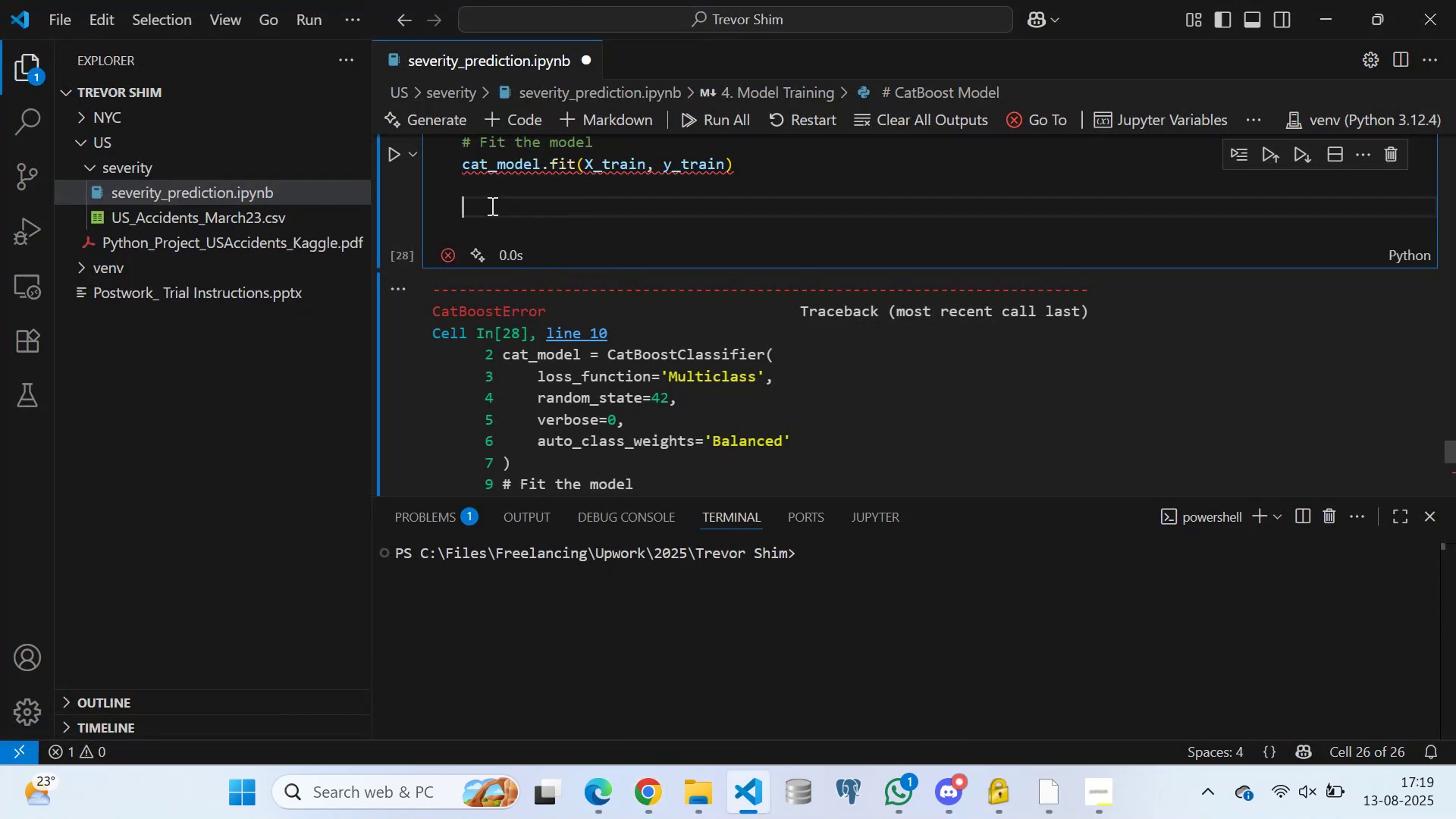 
double_click([474, 177])
 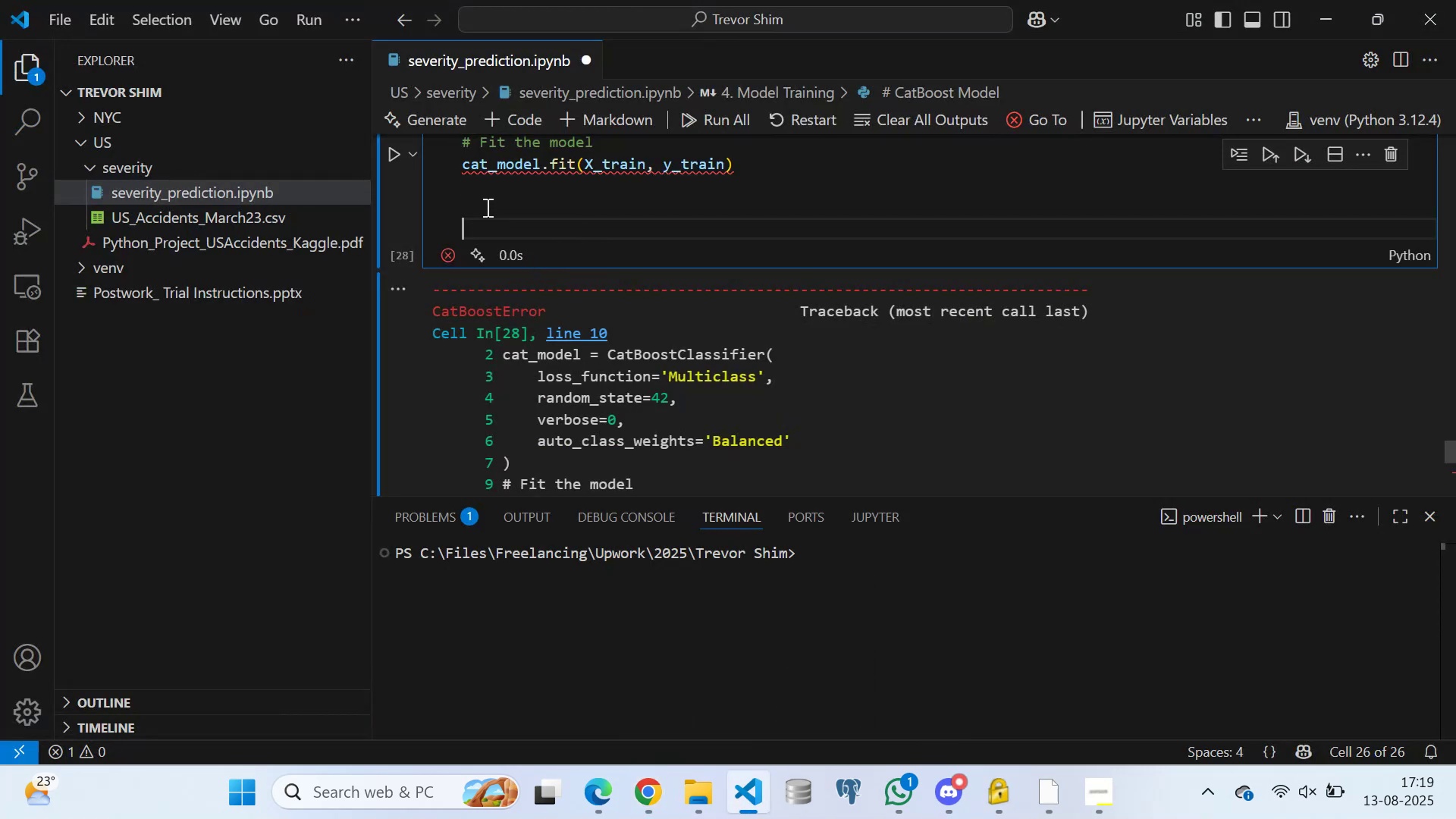 
double_click([482, 184])
 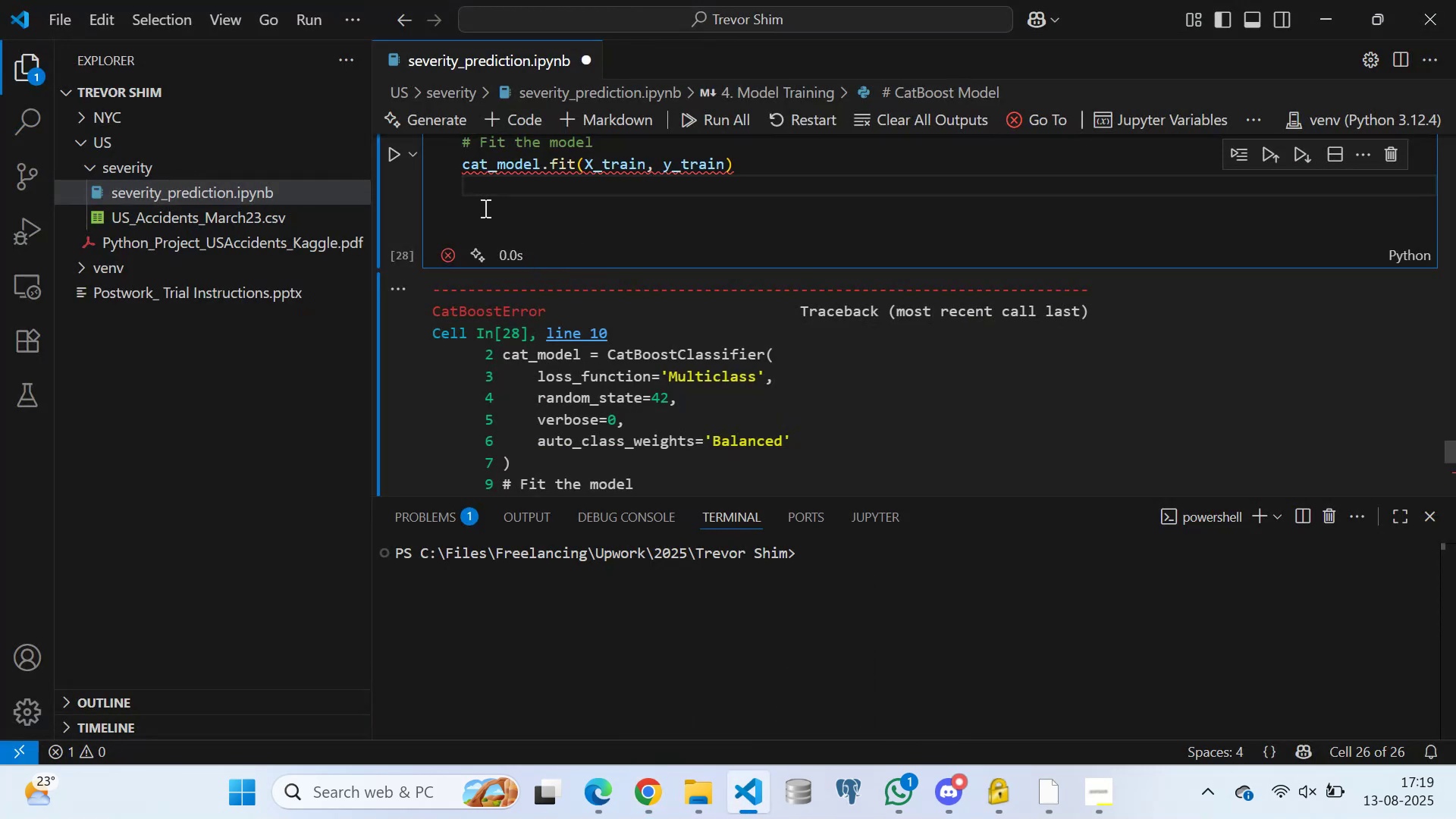 
left_click([484, 208])
 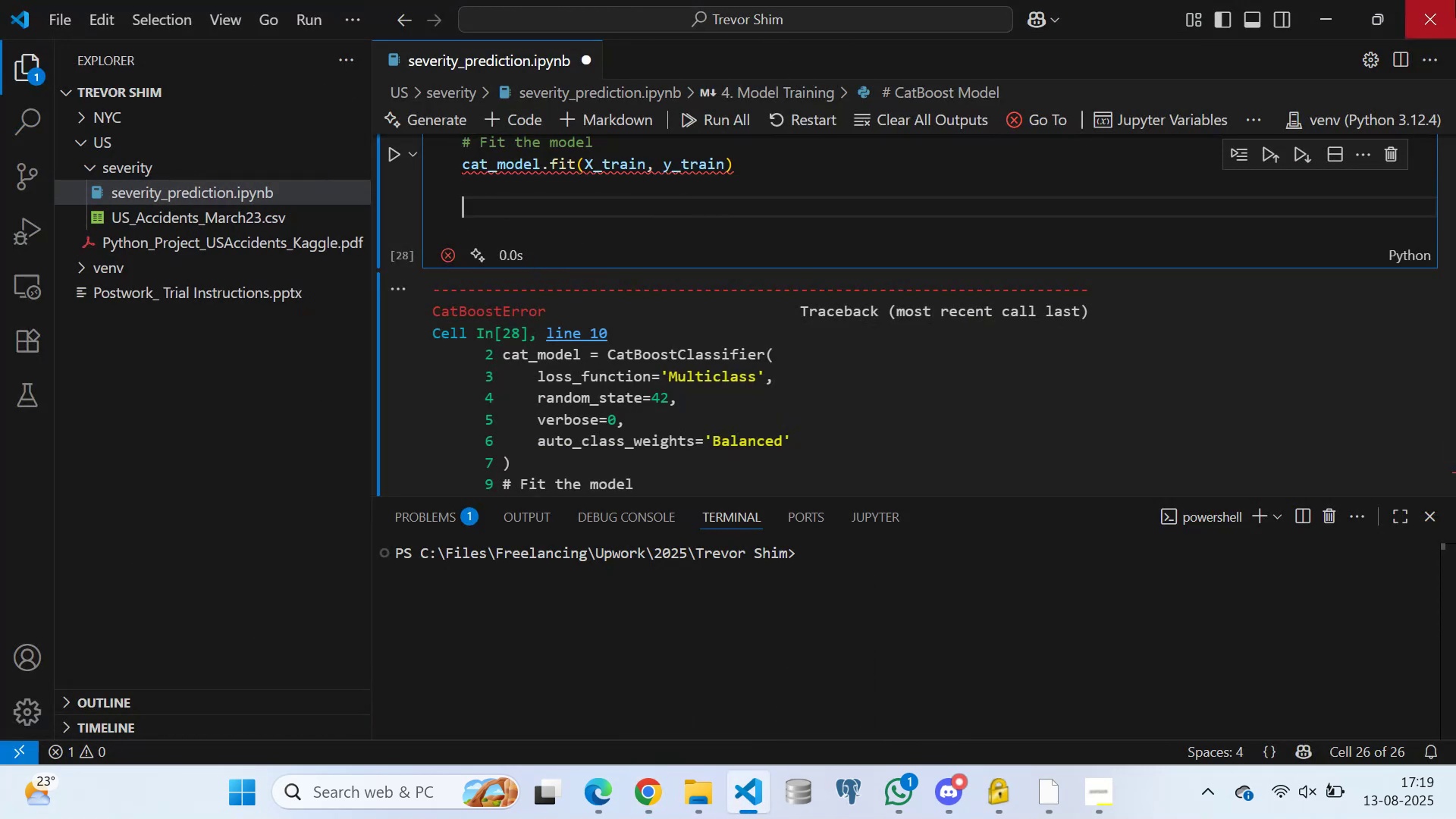 
wait(6.8)
 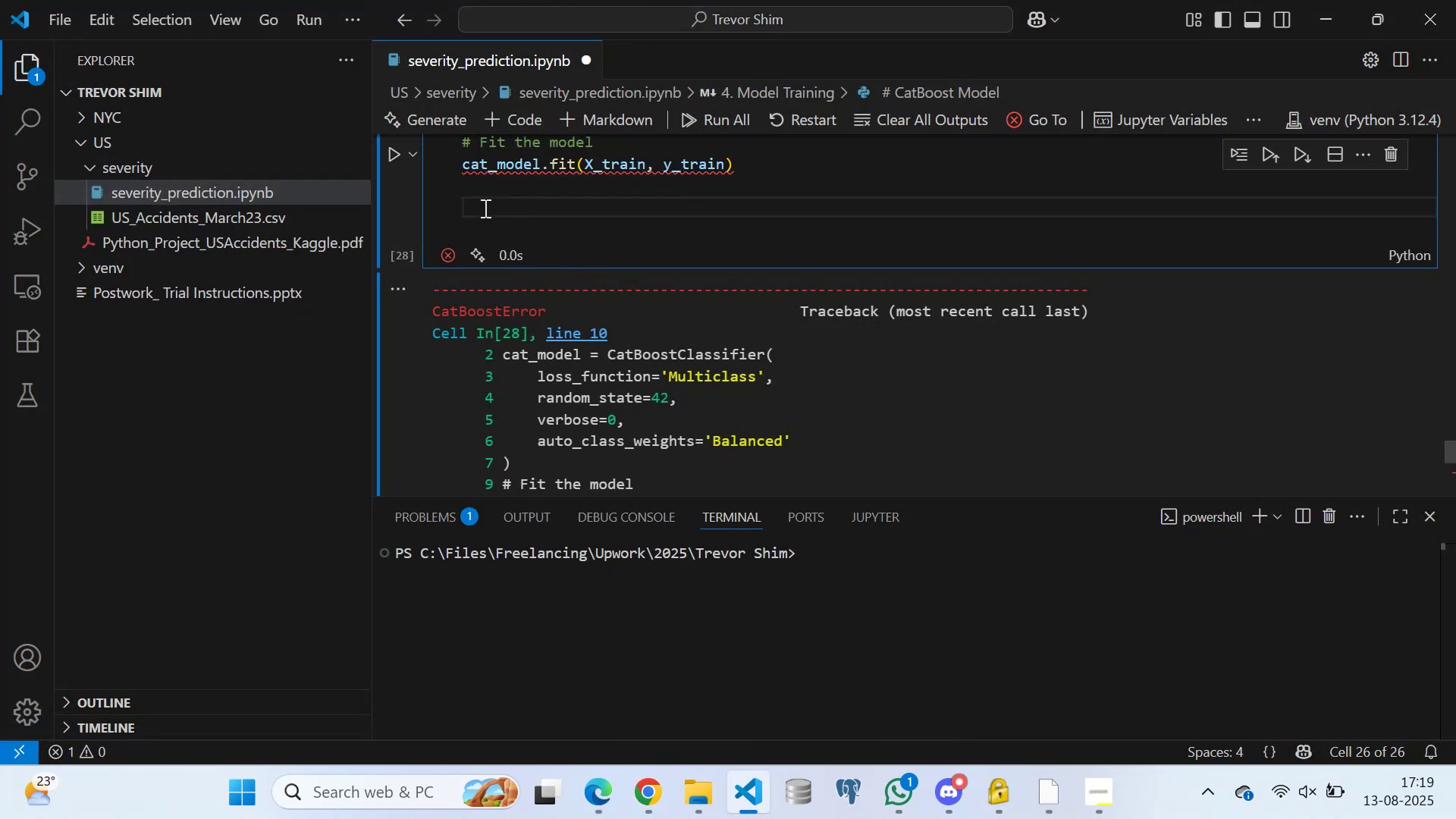 
scroll: coordinate [616, 196], scroll_direction: up, amount: 3.0
 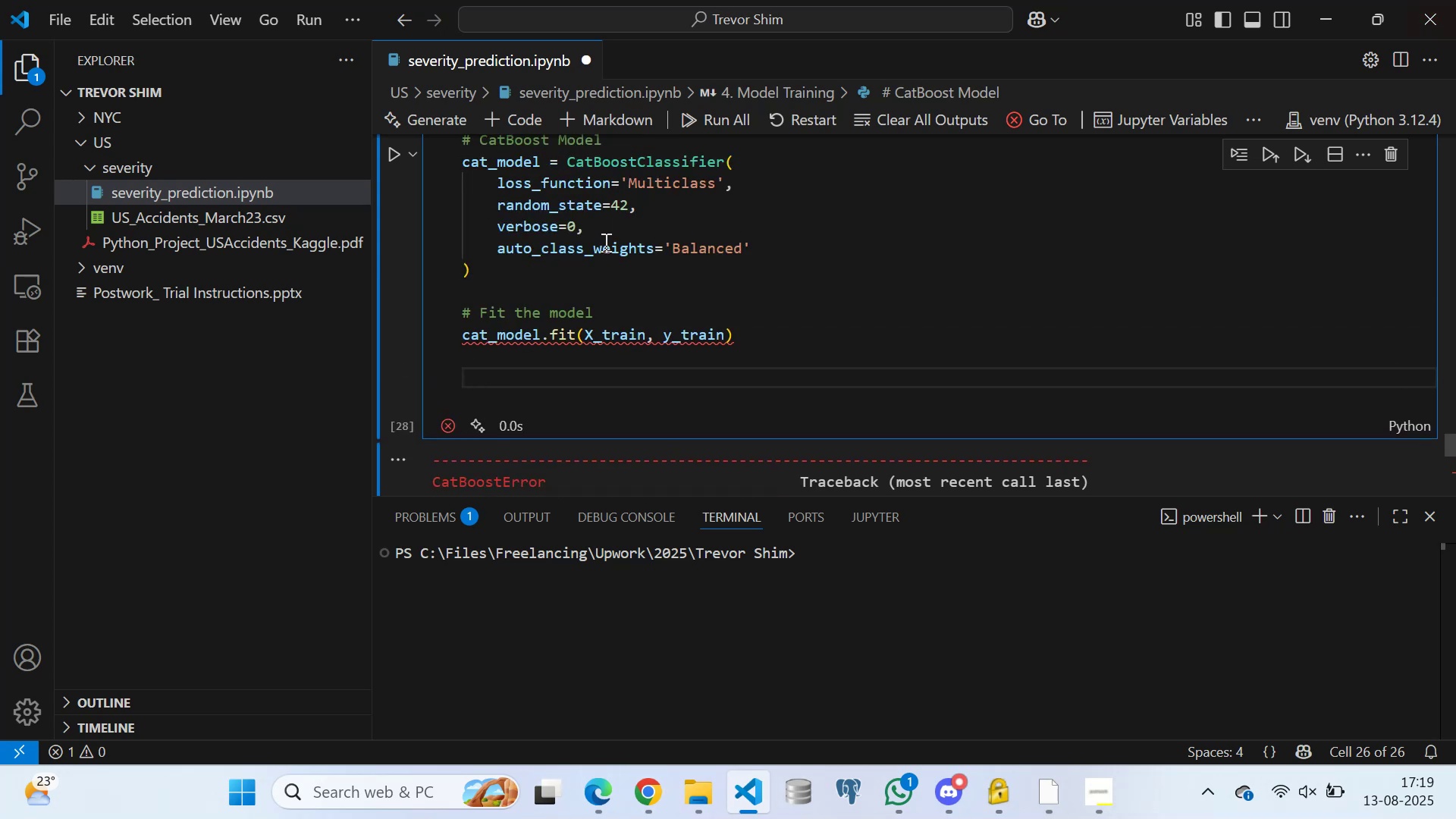 
key(Control+S)
 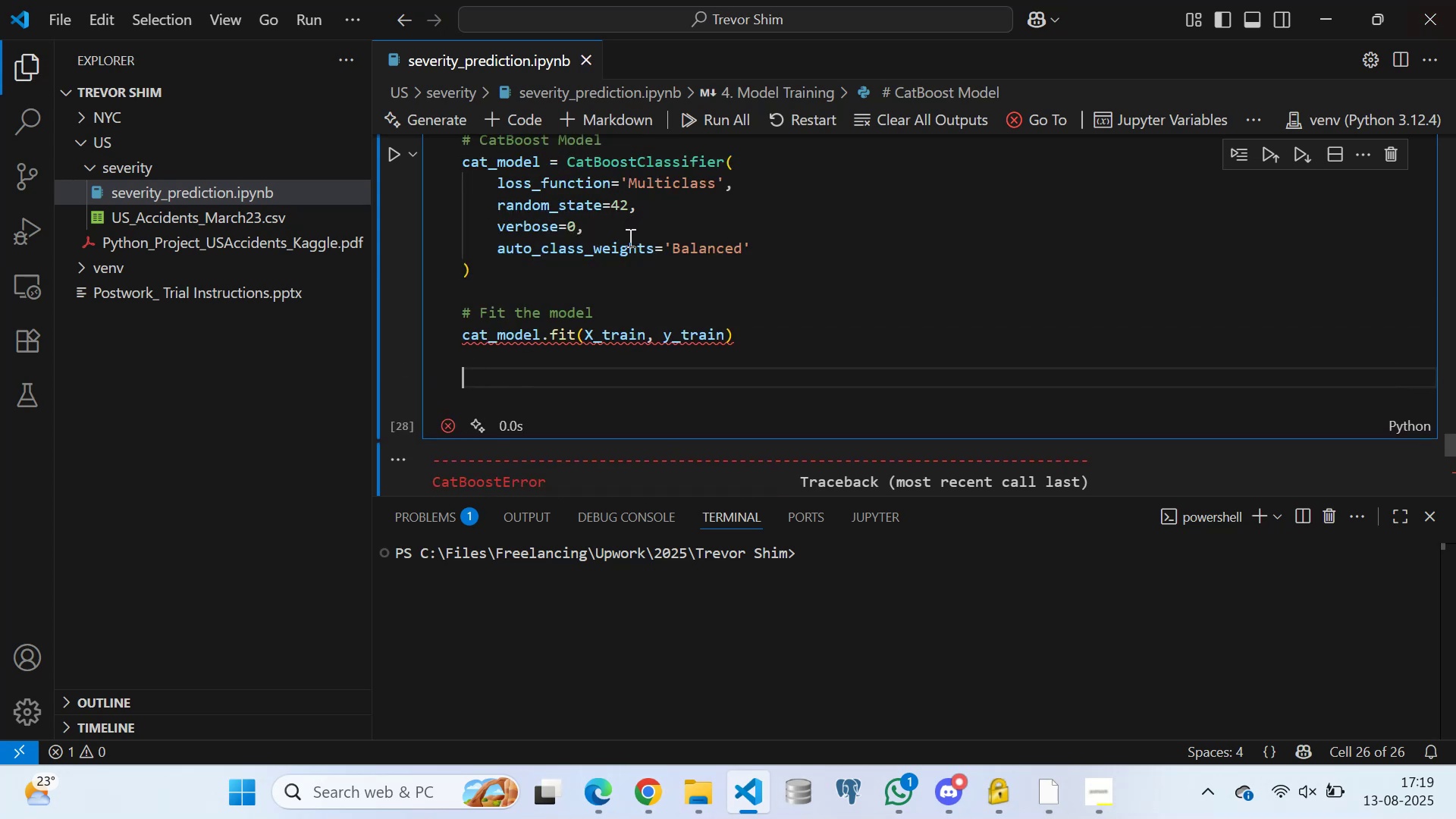 
left_click([621, 232])
 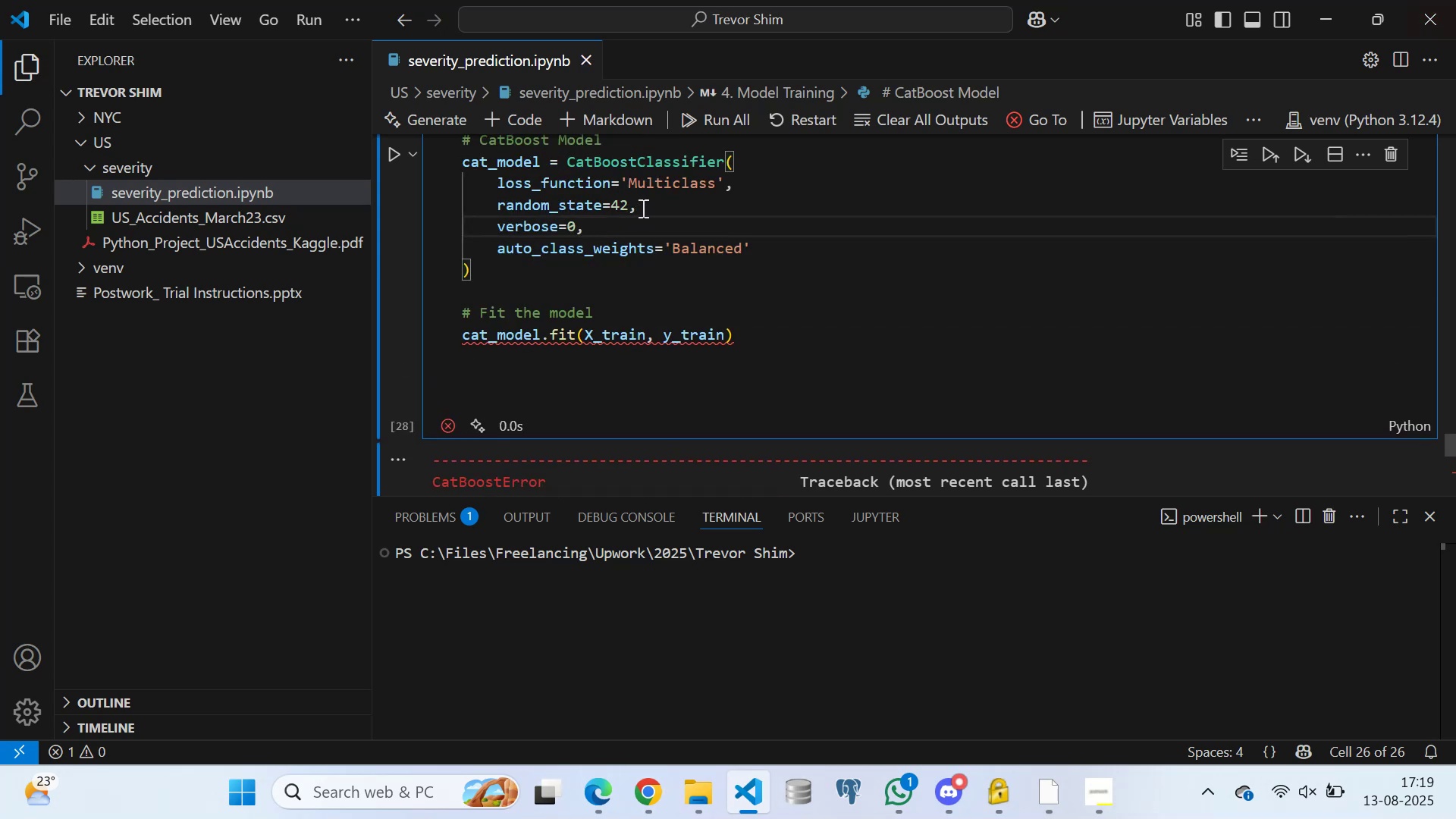 
left_click([644, 206])
 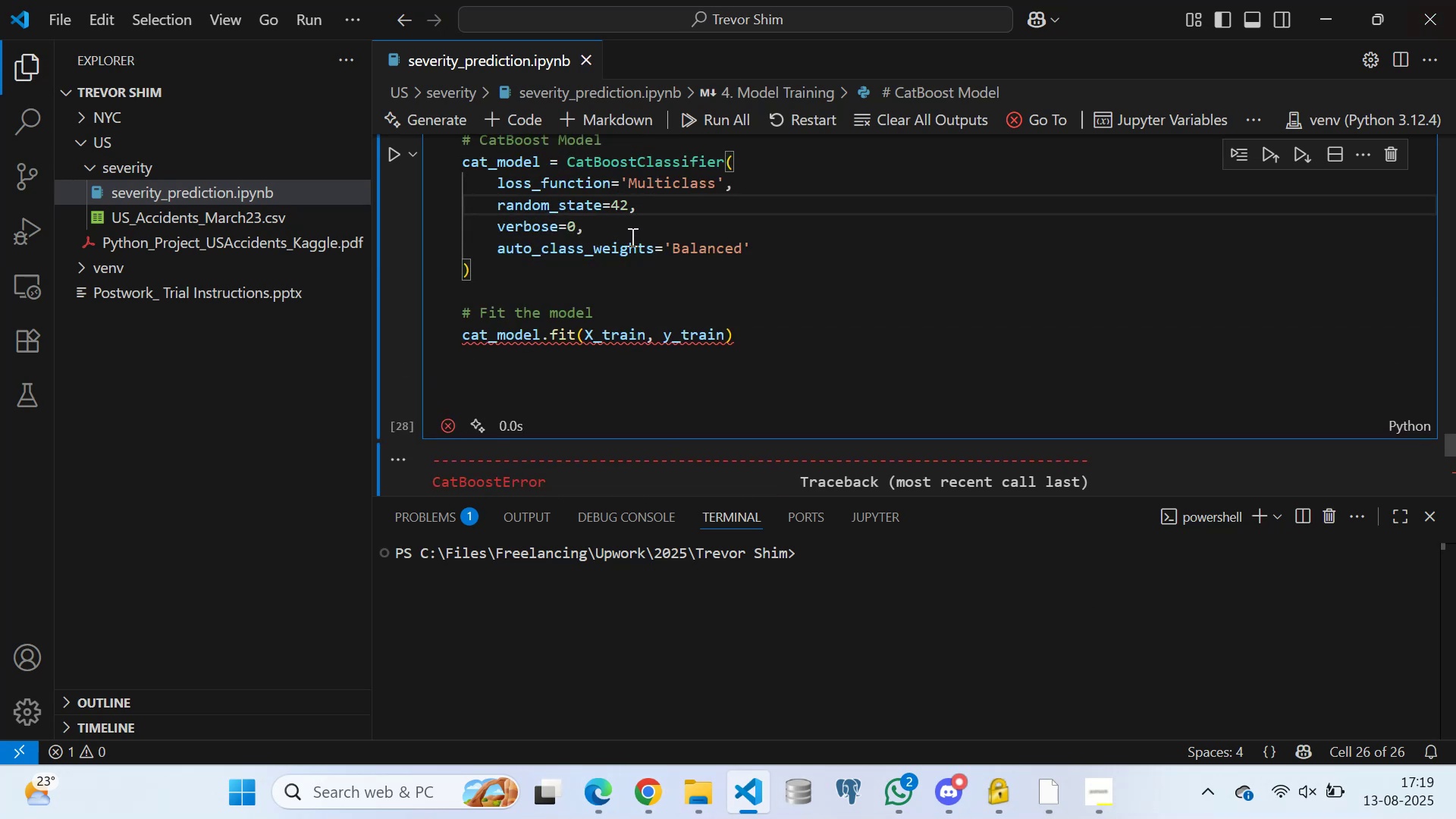 
scroll: coordinate [630, 249], scroll_direction: down, amount: 1.0
 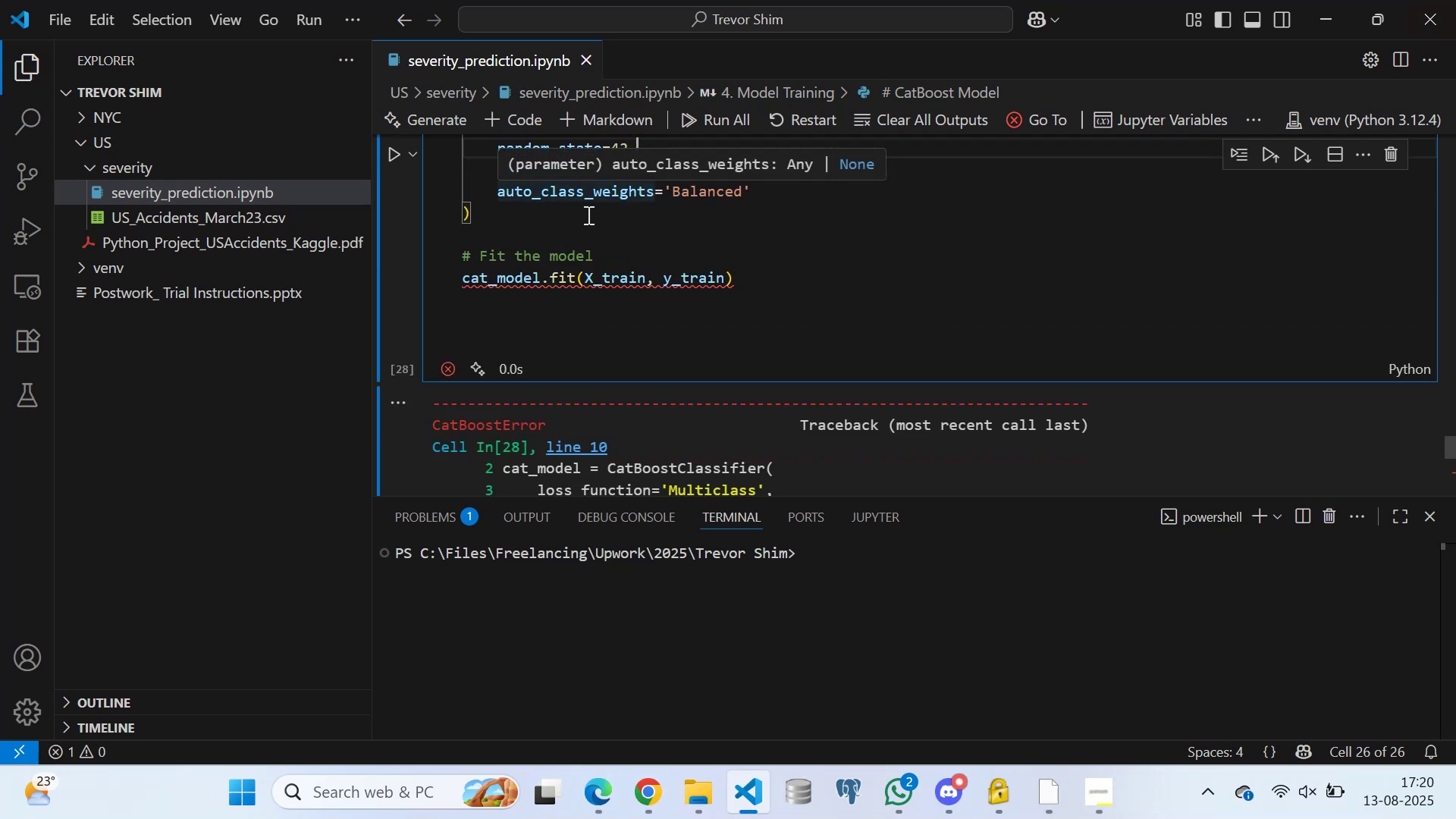 
left_click([587, 215])
 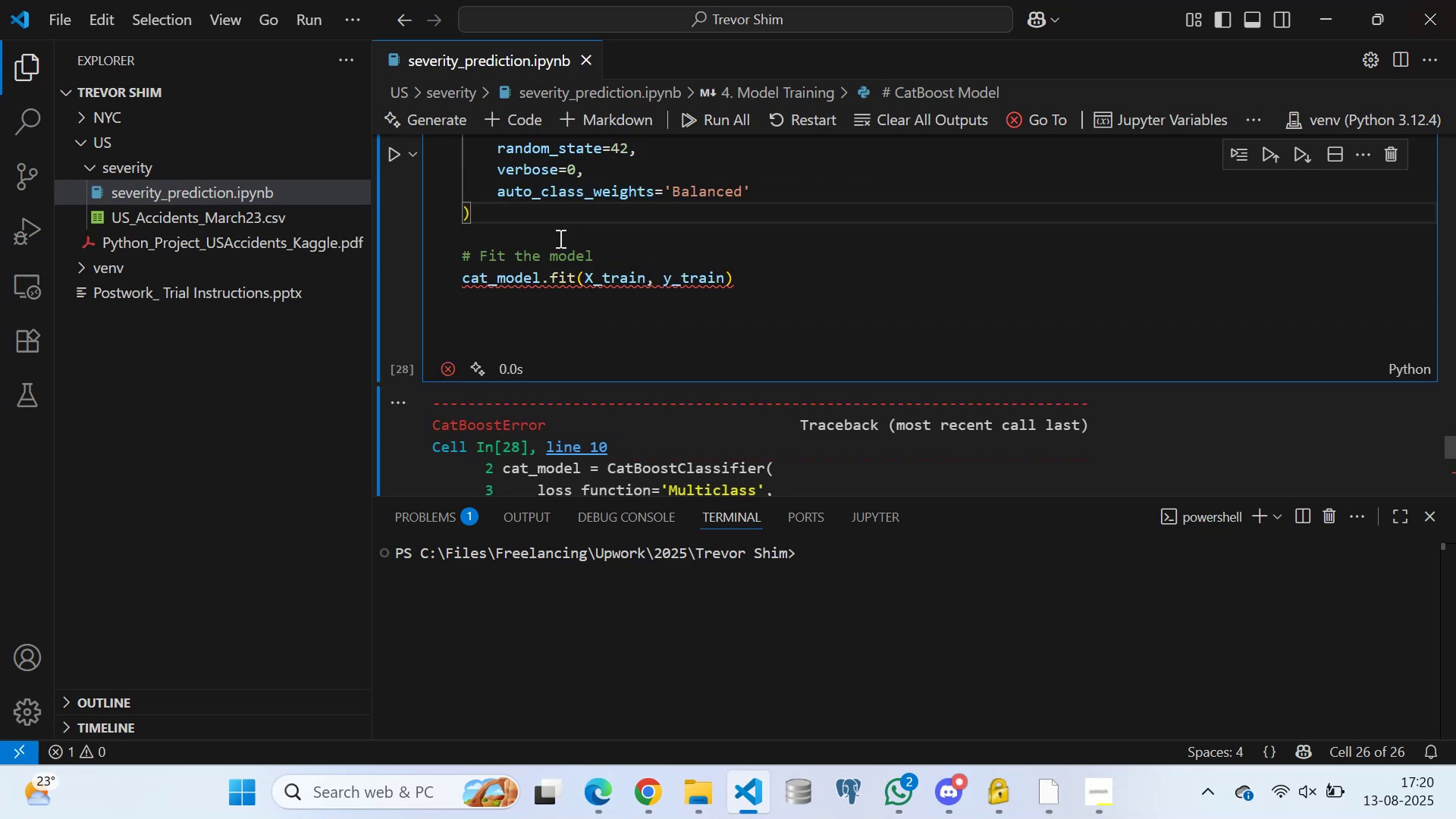 
left_click([559, 238])
 